 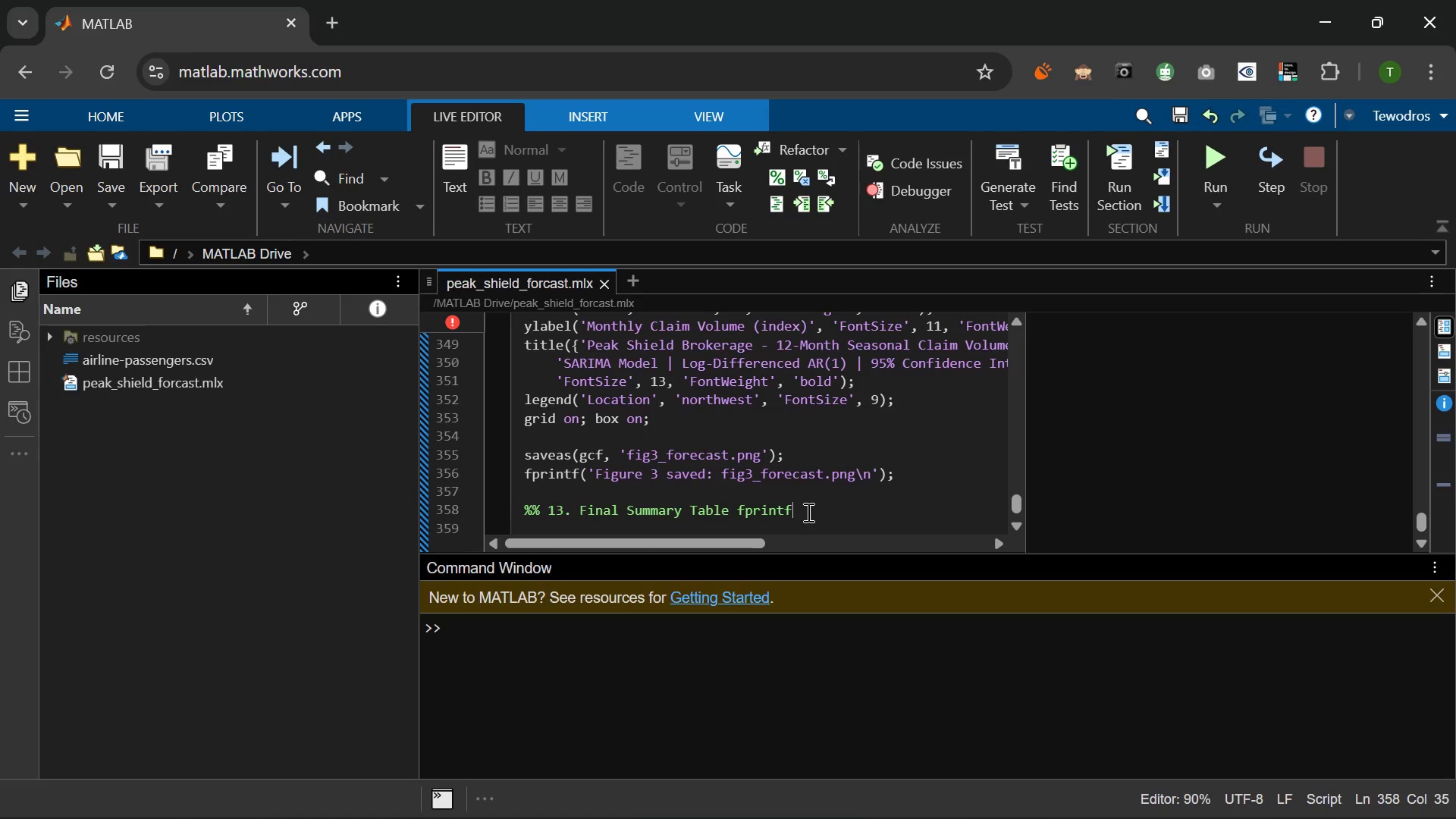 
hold_key(key=Backspace, duration=0.72)
 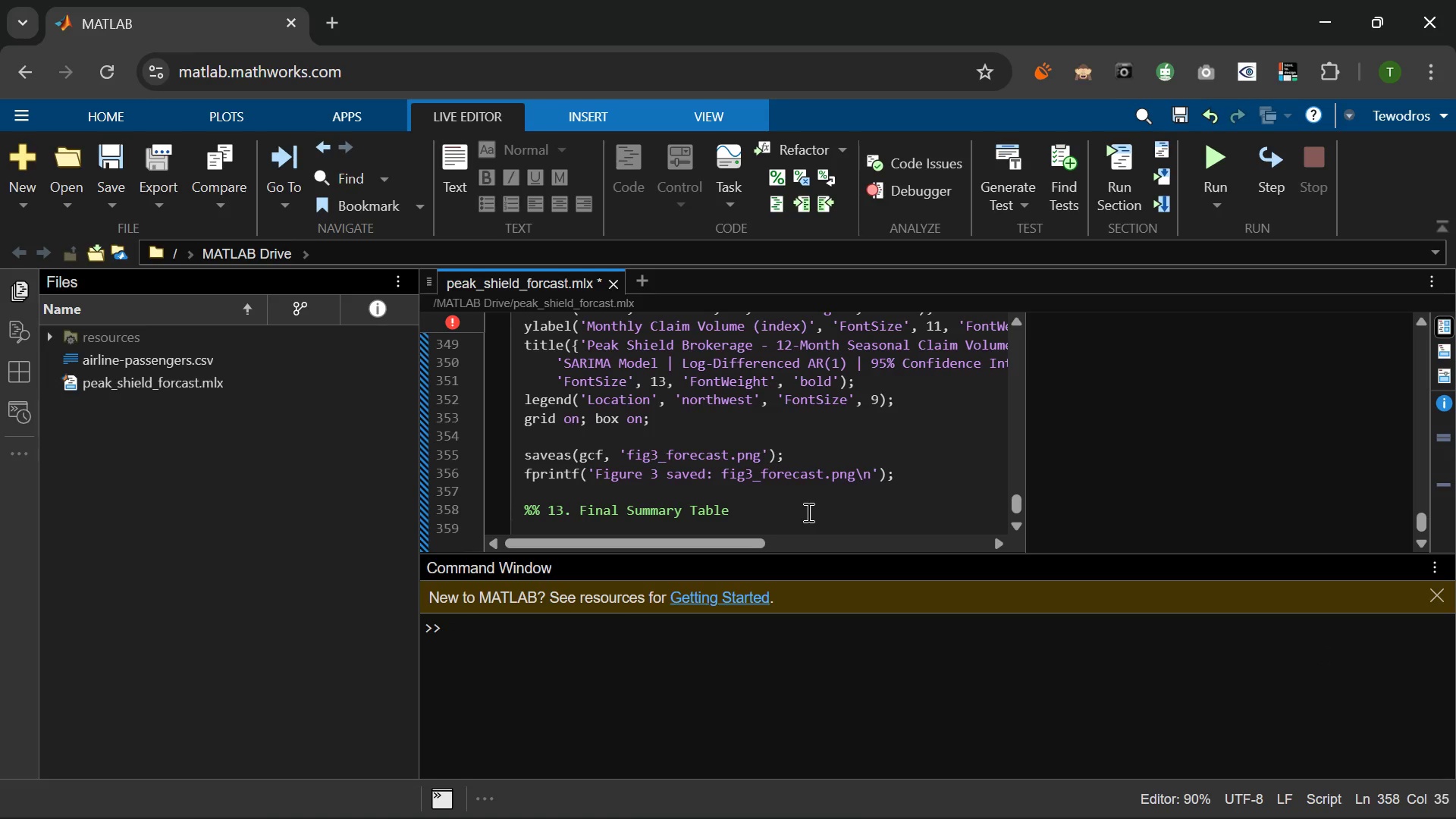 
key(Enter)
 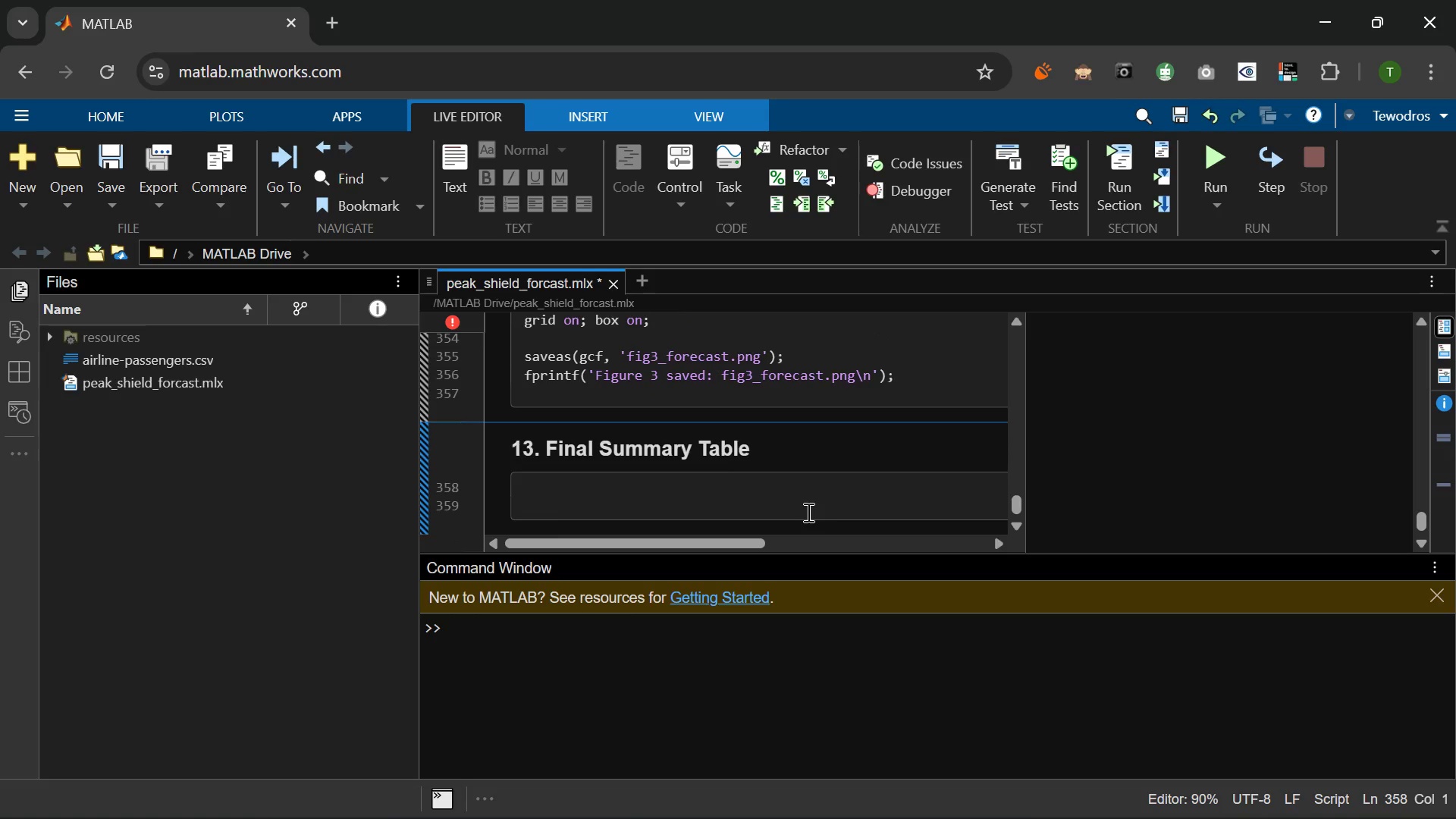 
wait(8.83)
 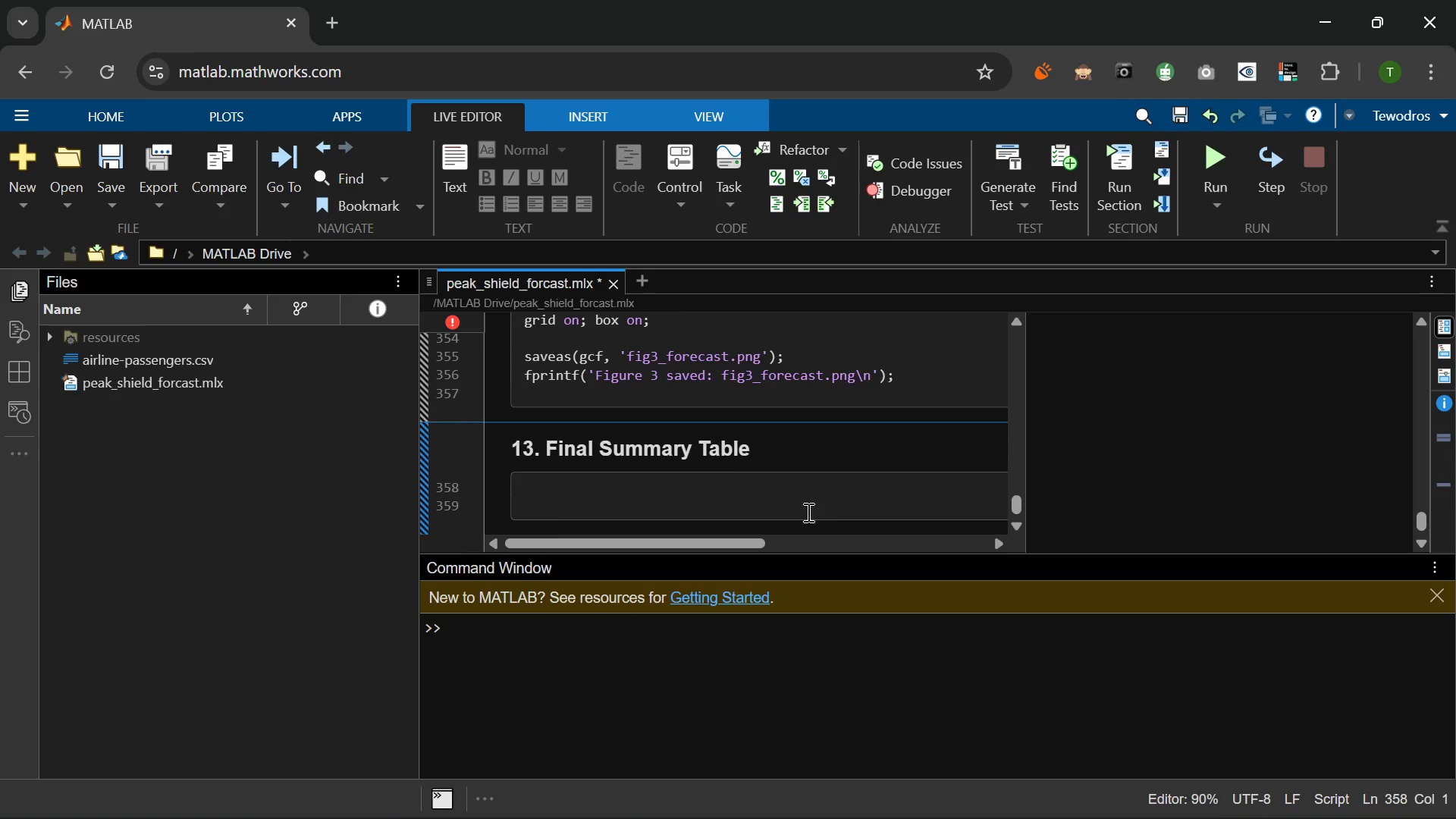 
type(FPRINT('       Peak shiesl)
key(Backspace)
key(Backspace)
type(d)
key(Backspace)
type(ld =)
key(Backspace)
type(- forecast summary\n)
 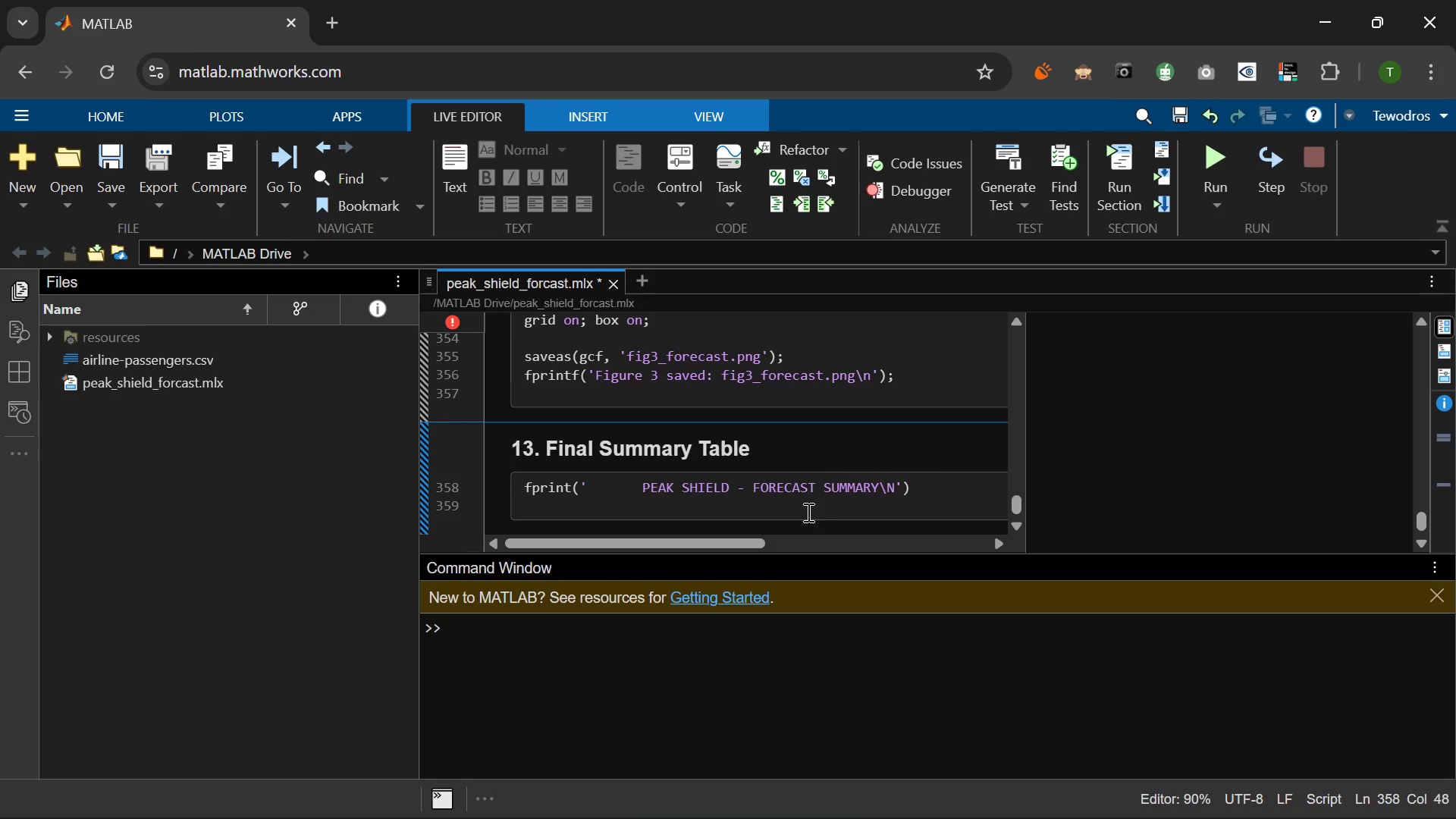 
key(ArrowRight)
 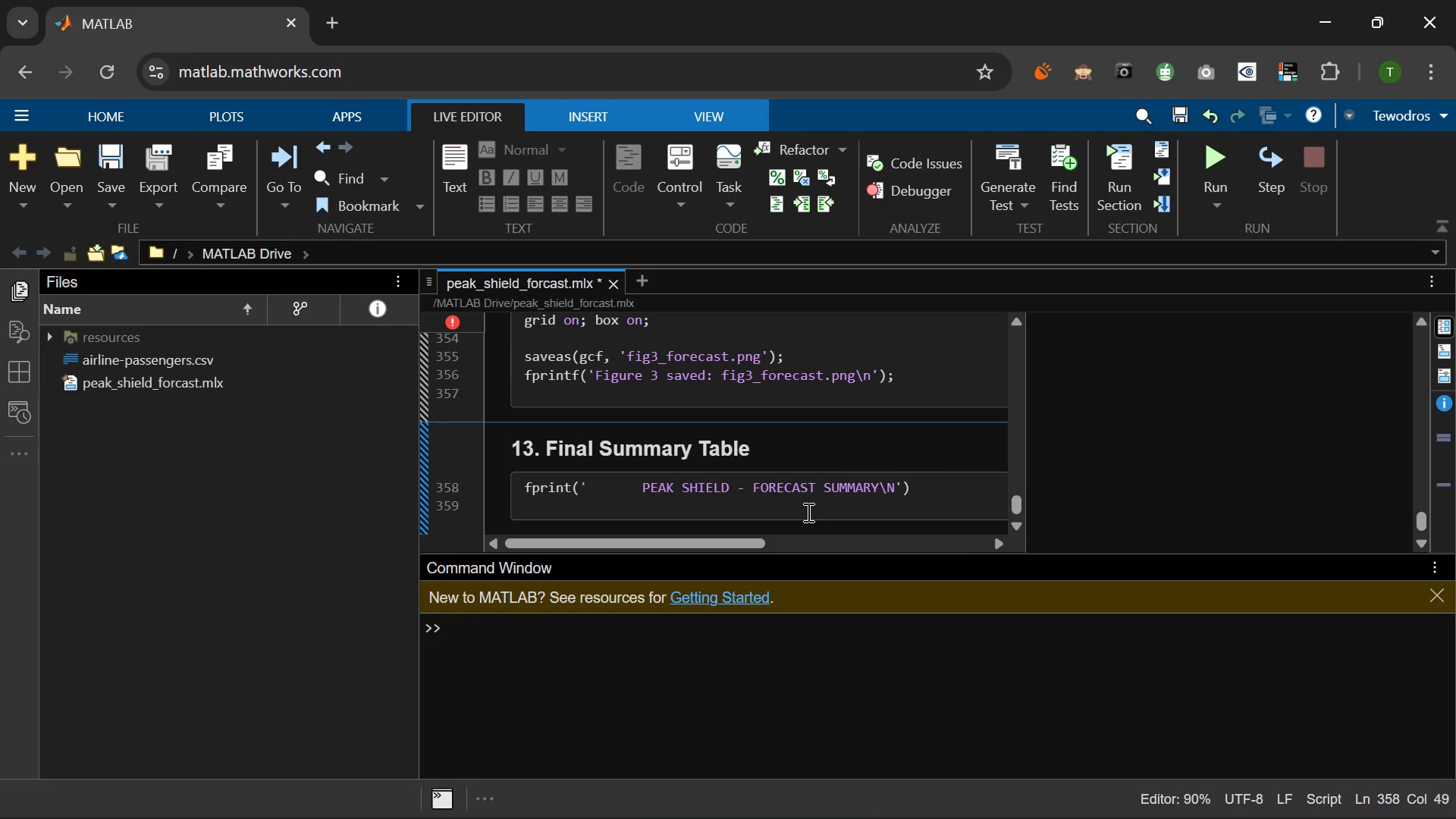 
key(ArrowLeft)
 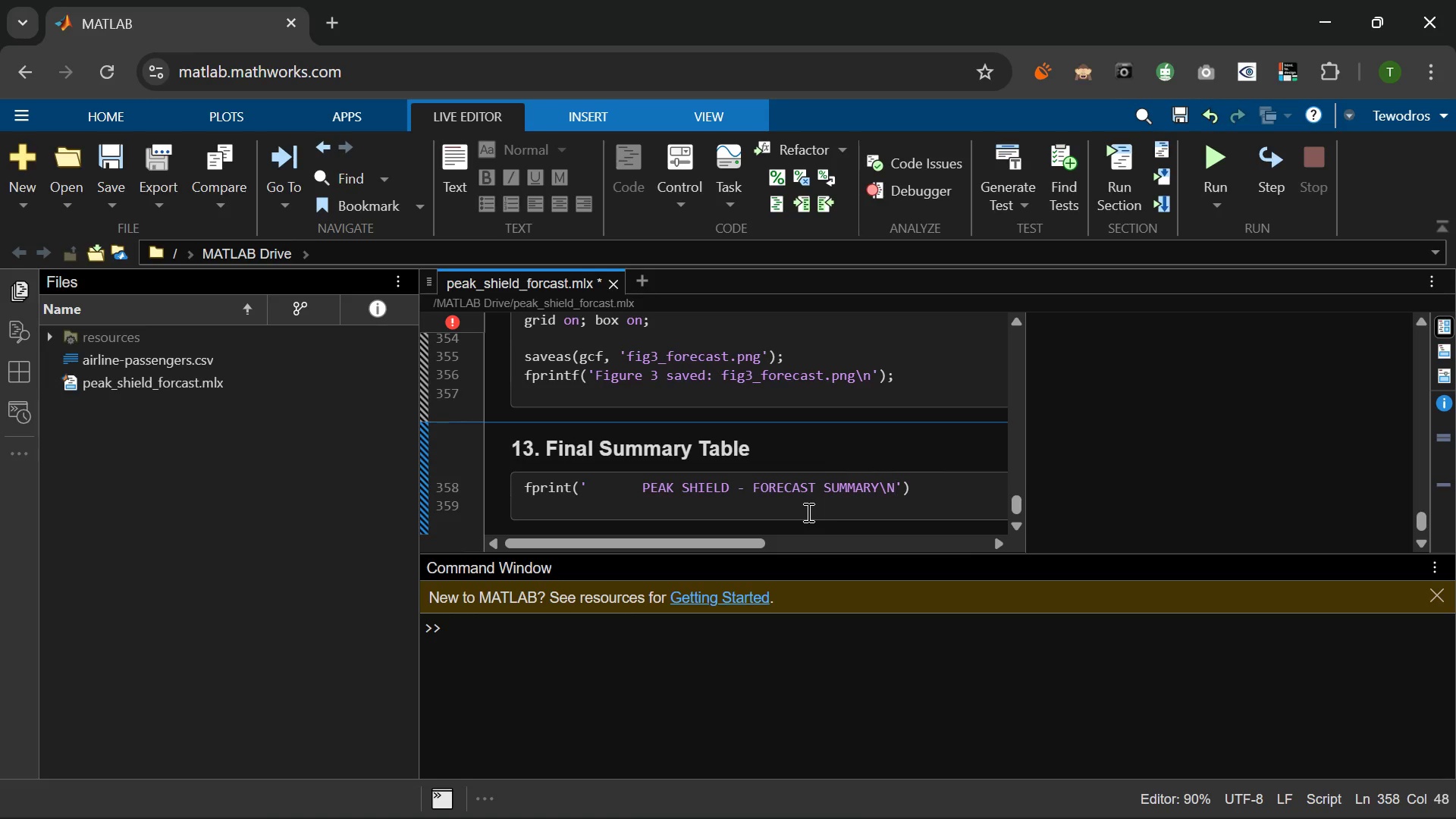 
key(Backspace)
 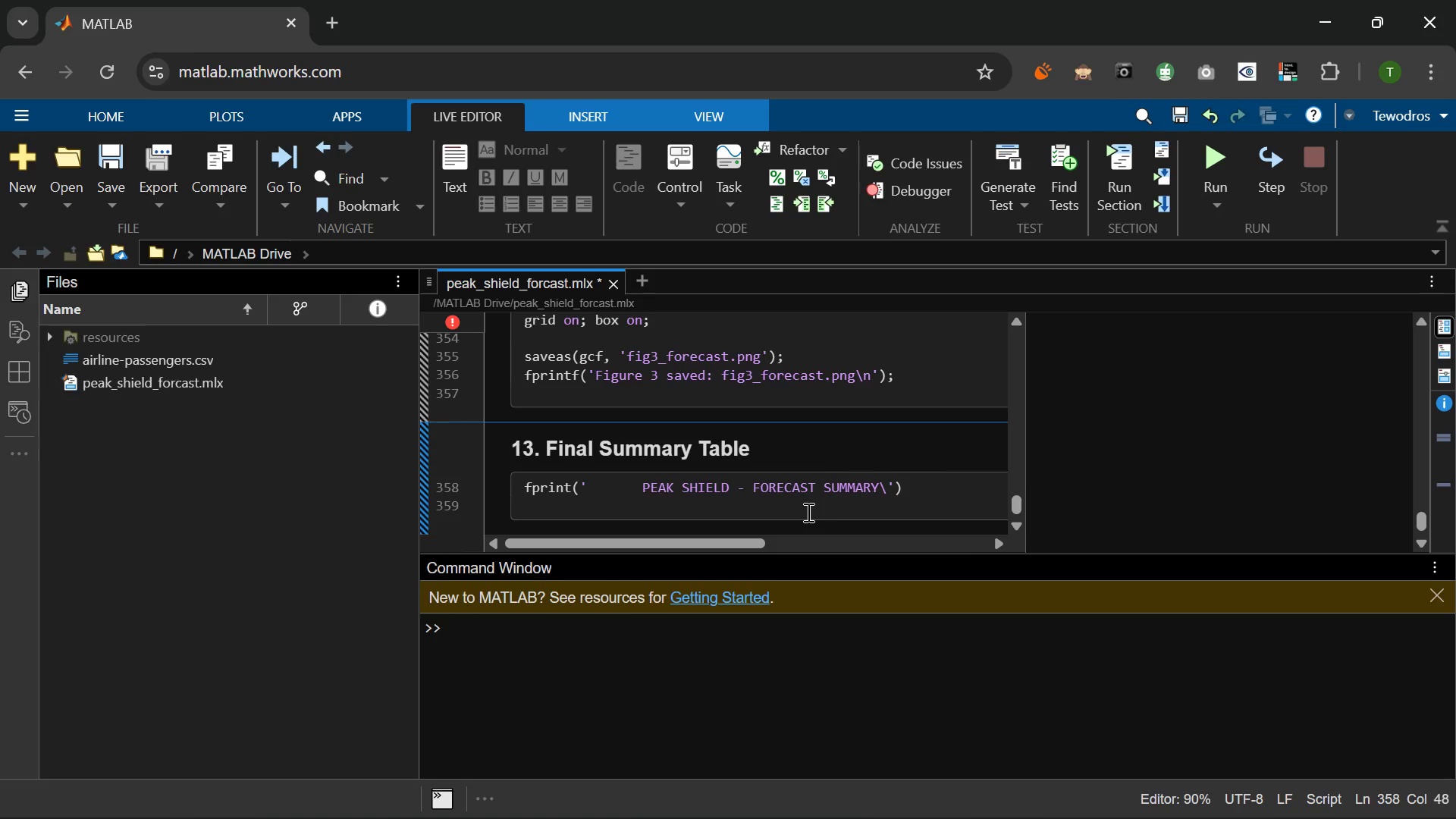 
key(N)
 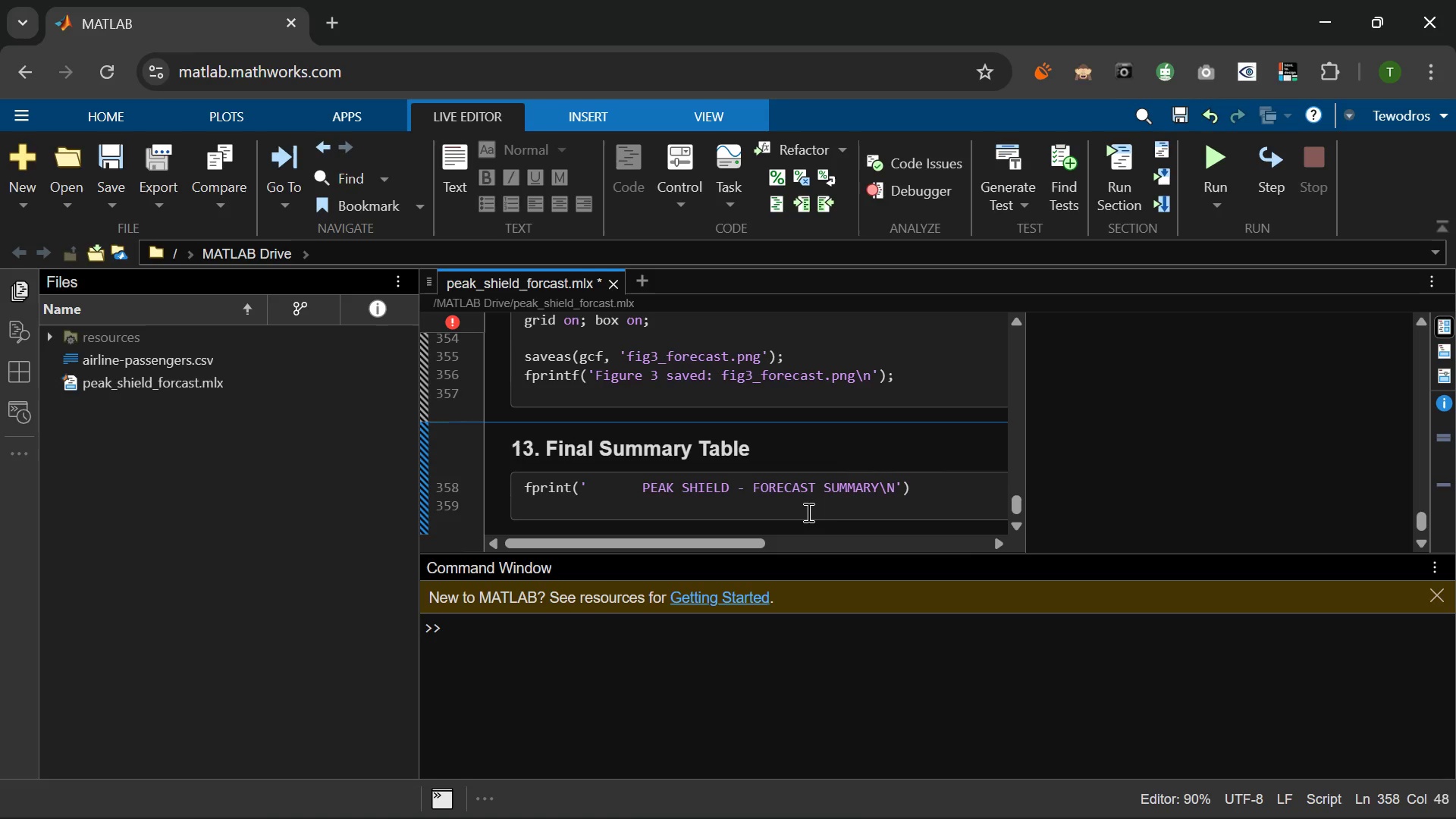 
key(Backspace)
 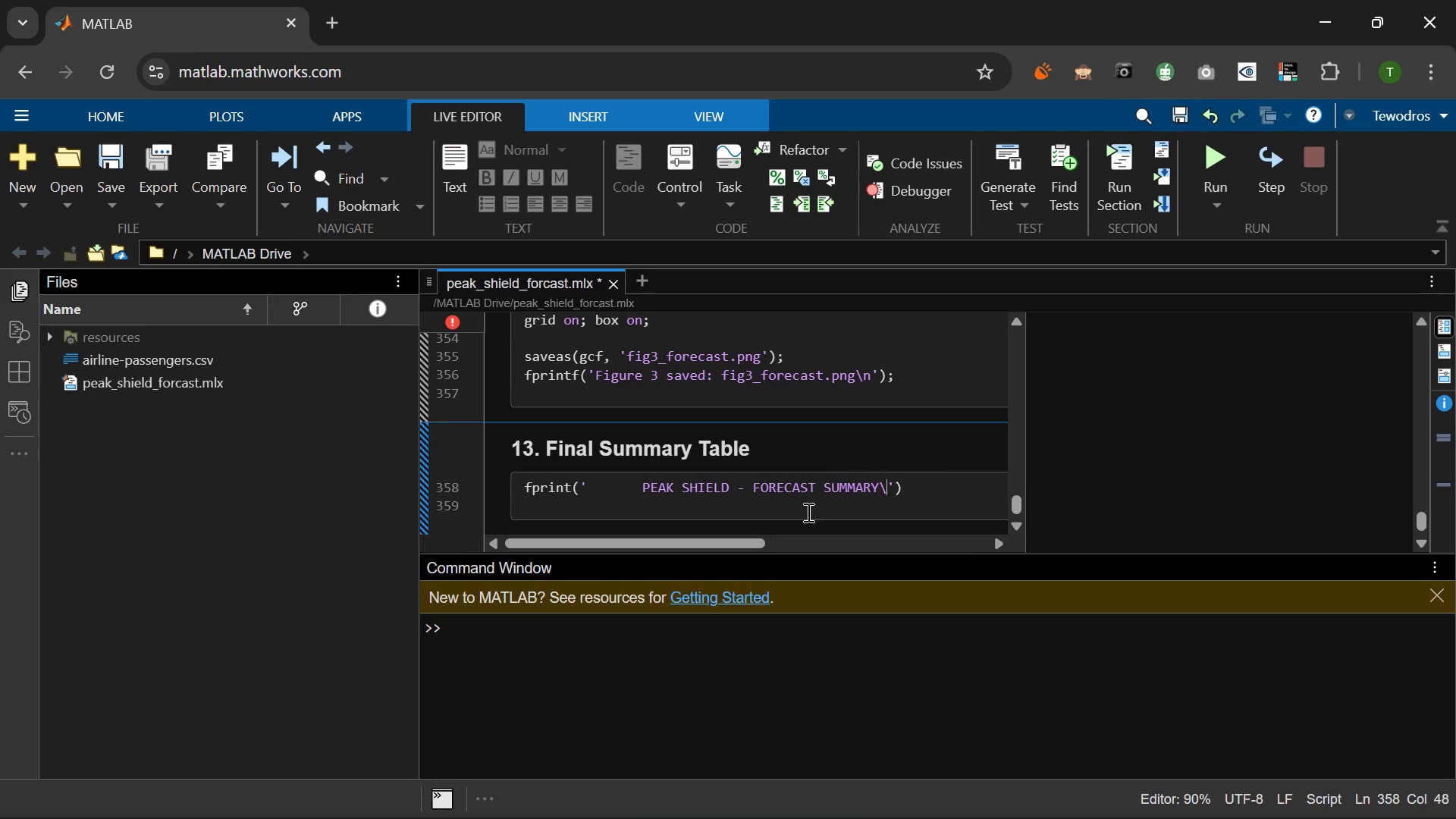 
key(N)
 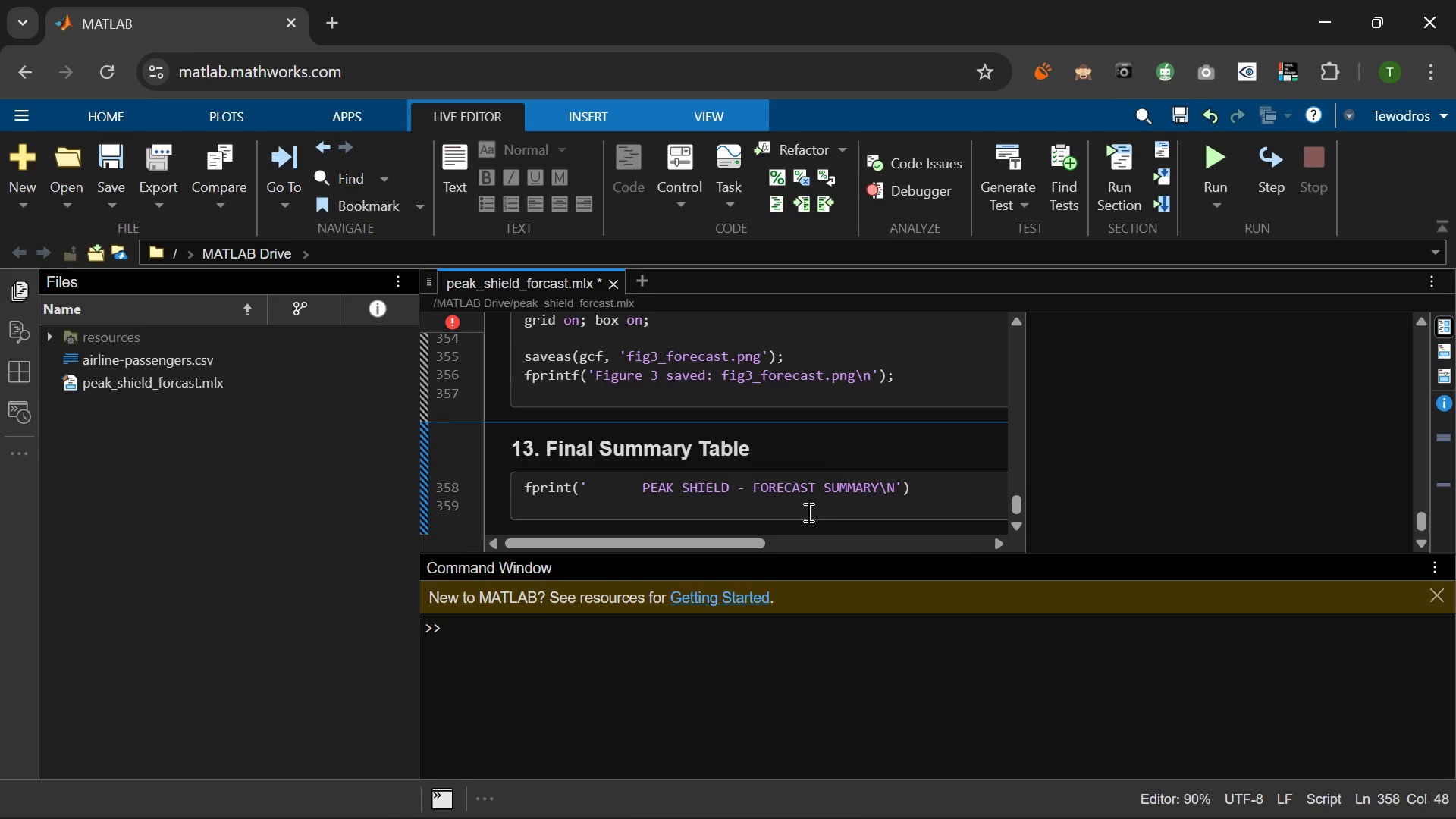 
key(Backspace)
 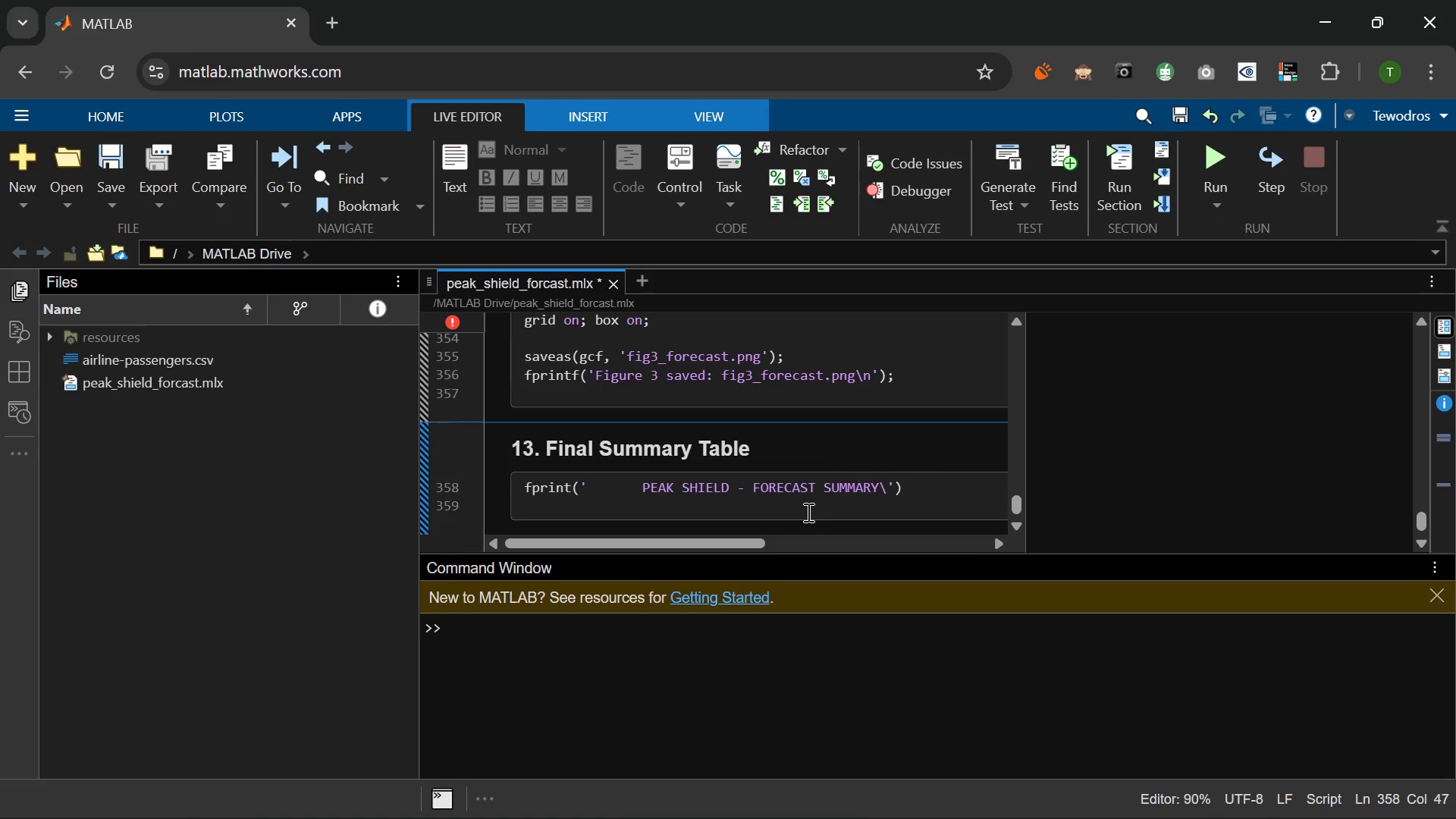 
key(CapsLock)
 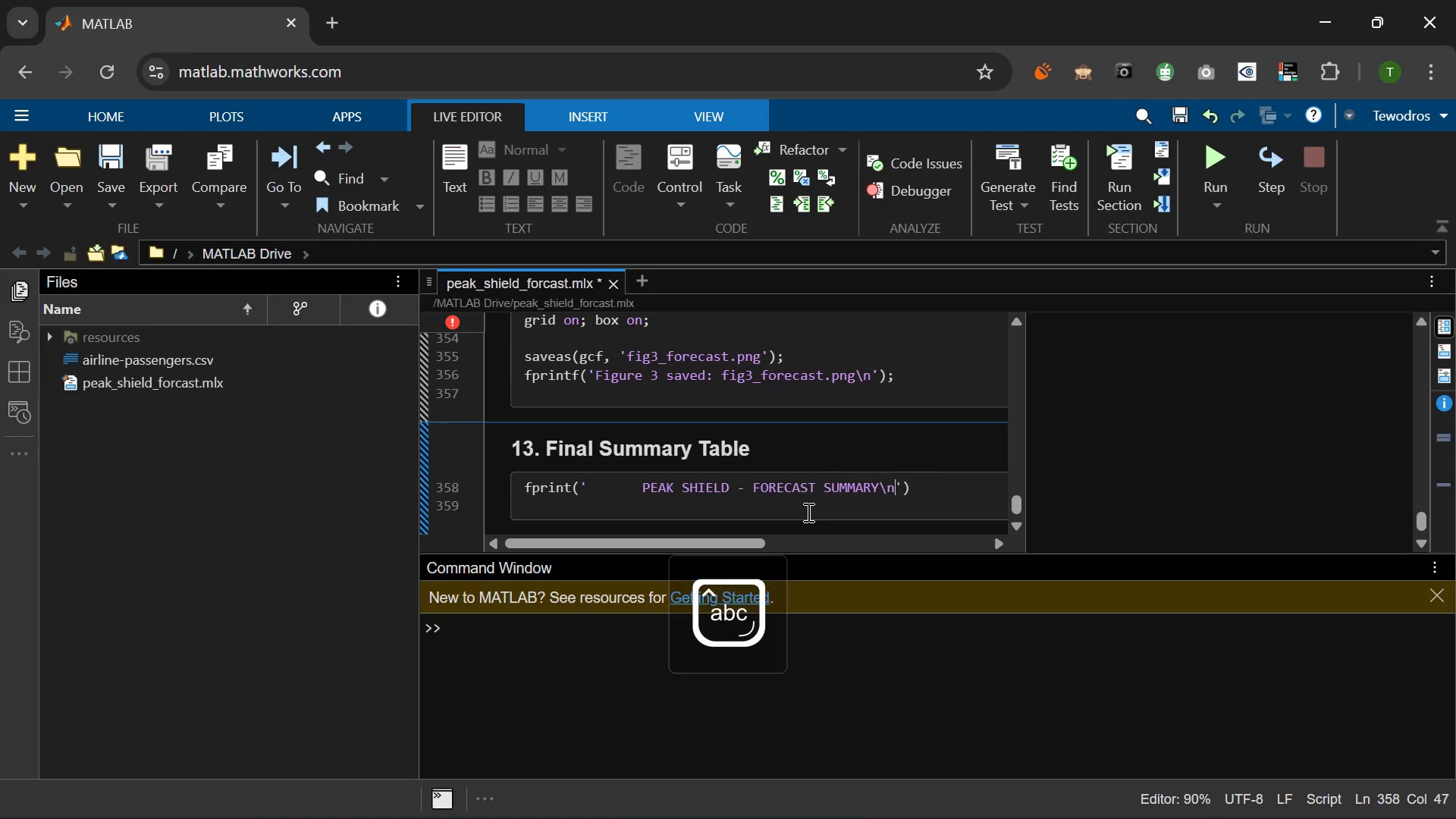 
key(N)
 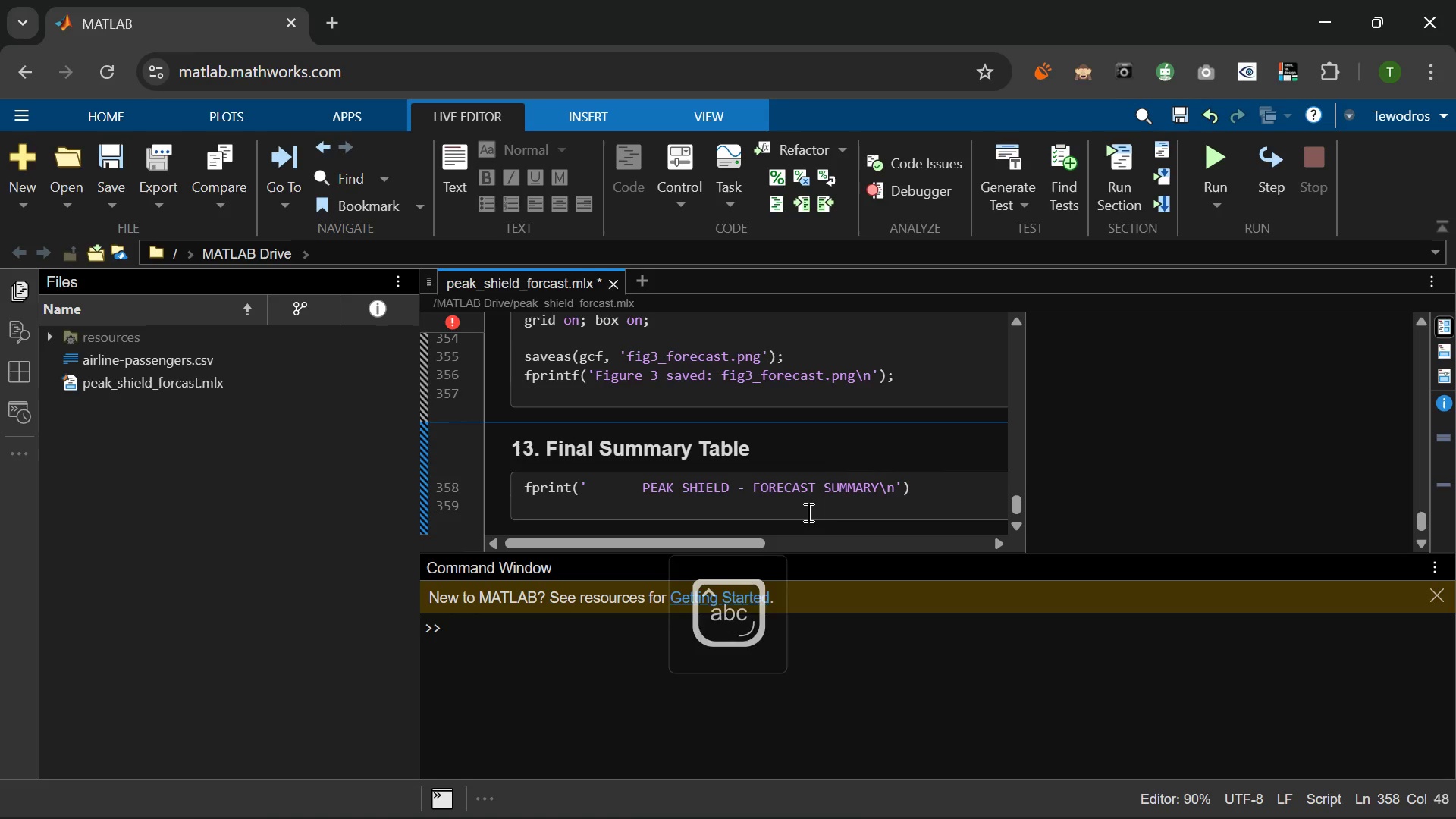 
key(ArrowRight)
 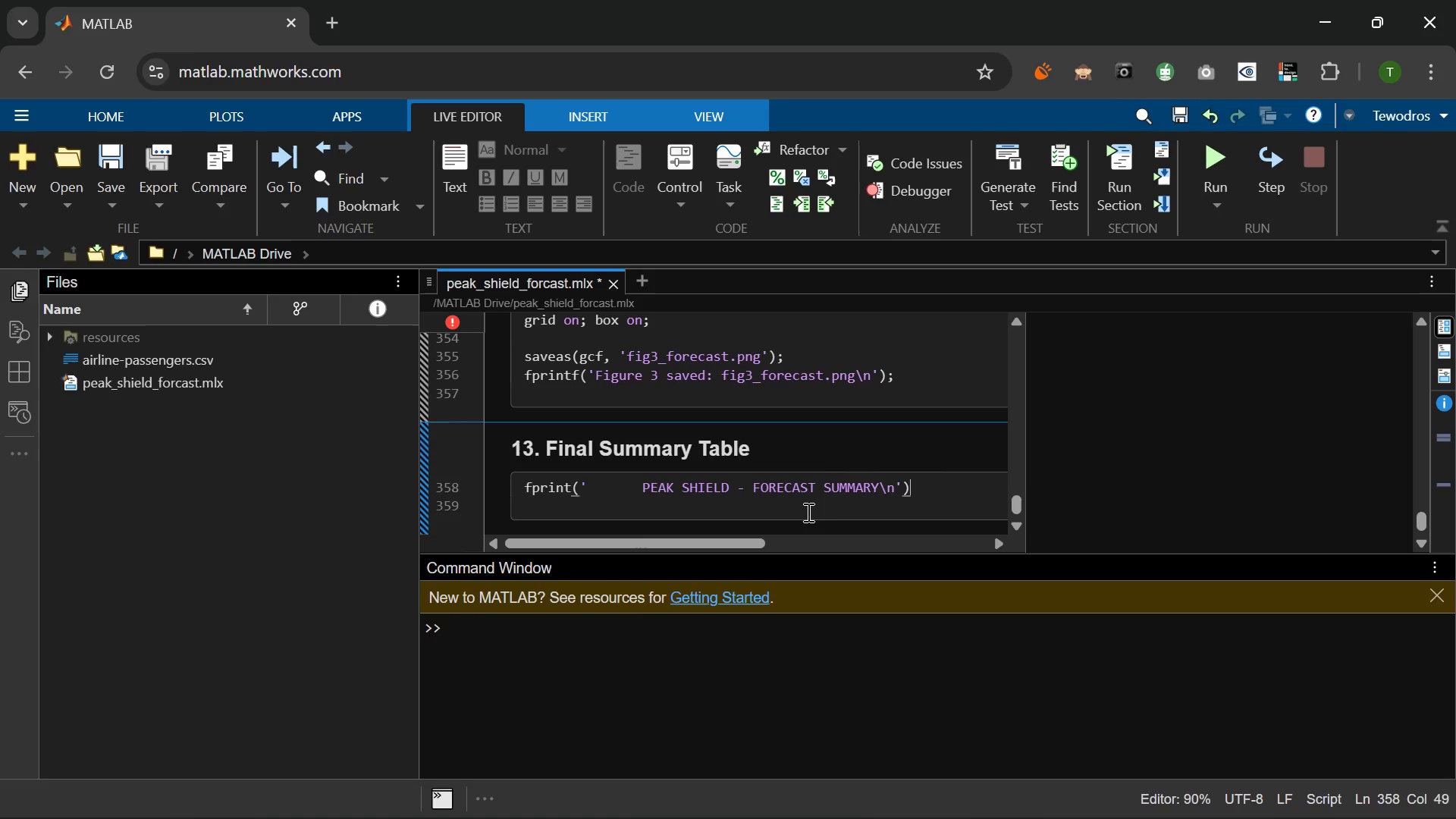 
key(ArrowRight)
 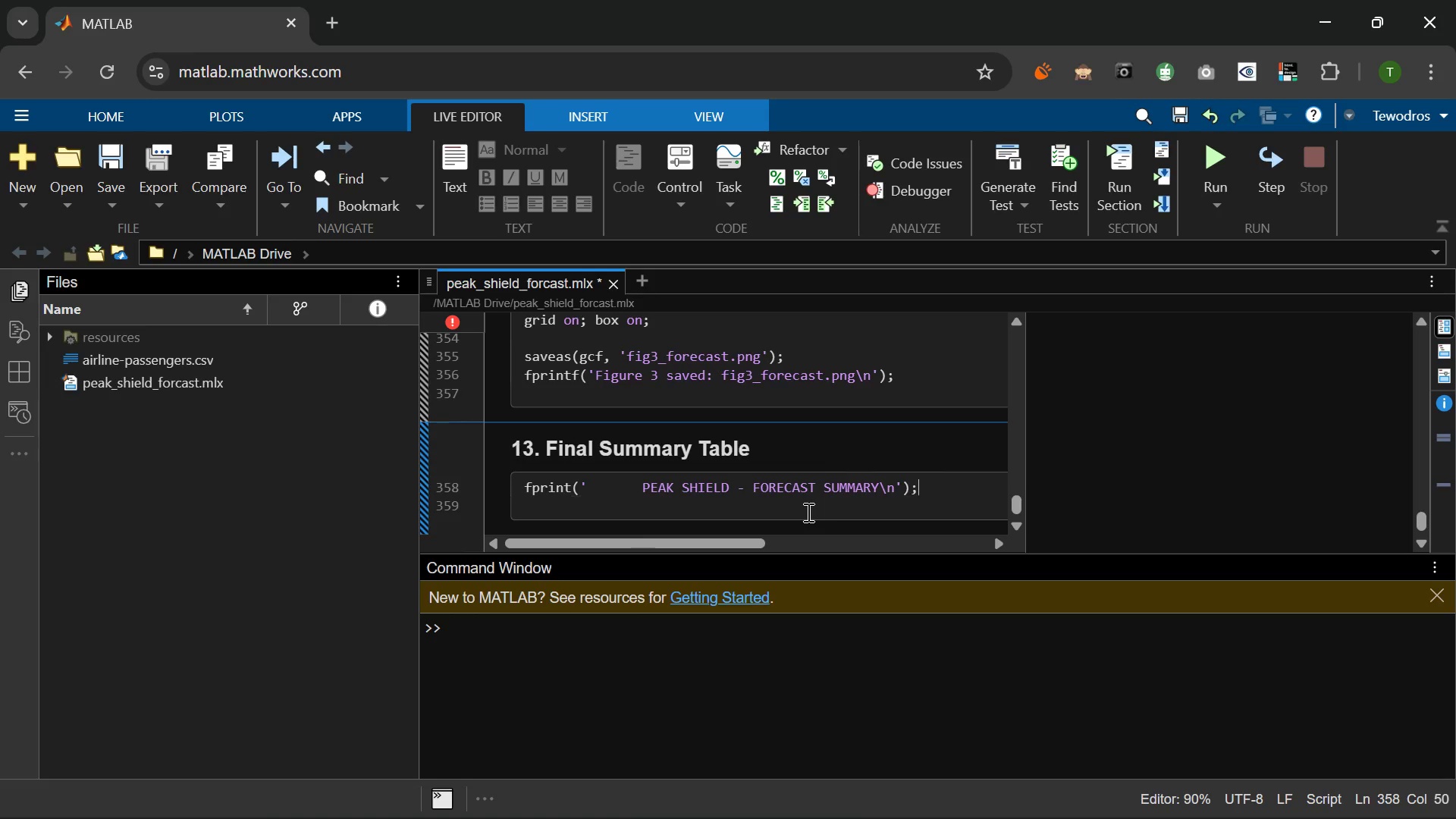 
key(Semicolon)
 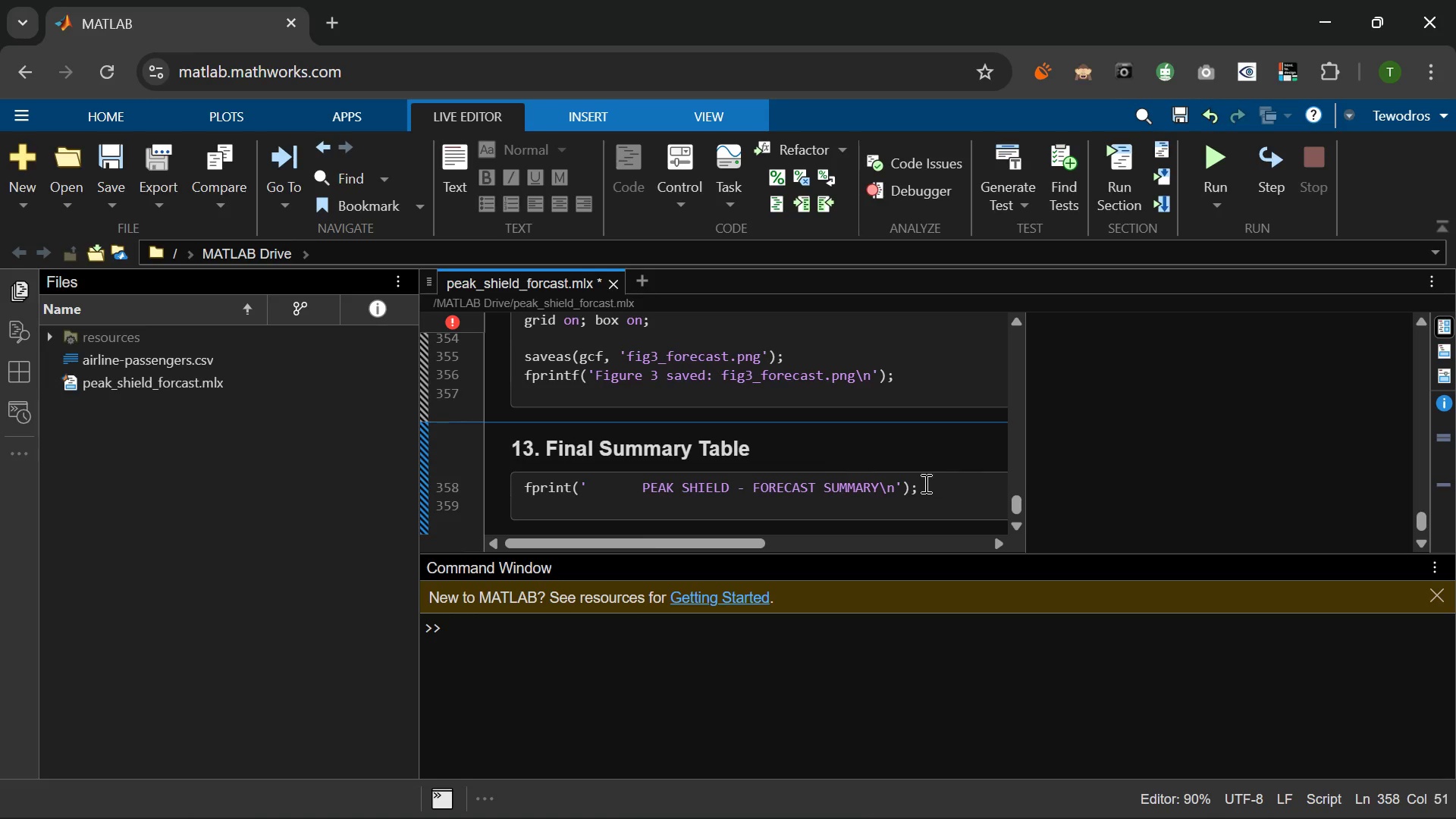 
wait(5.75)
 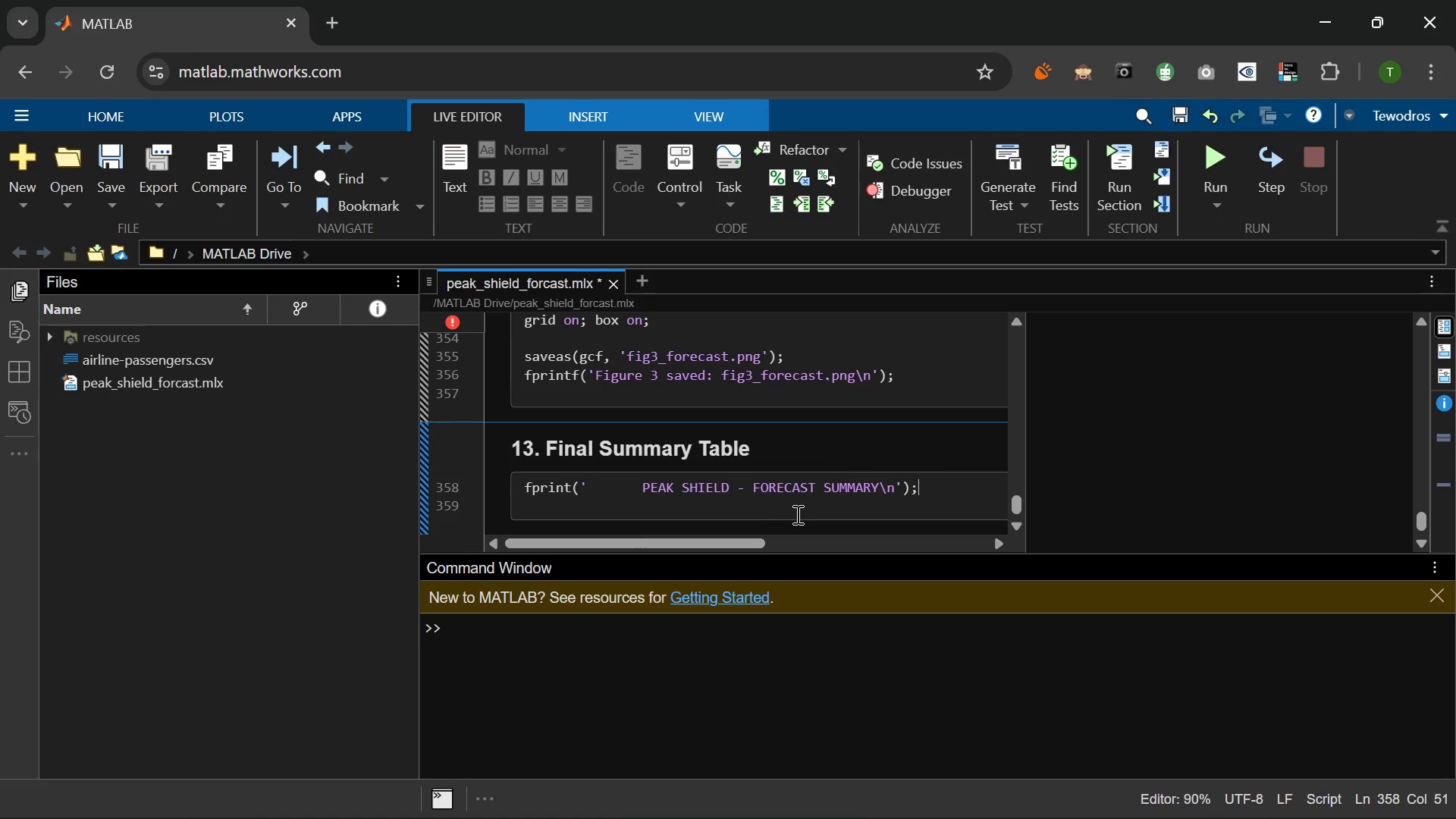 
key(Enter)
 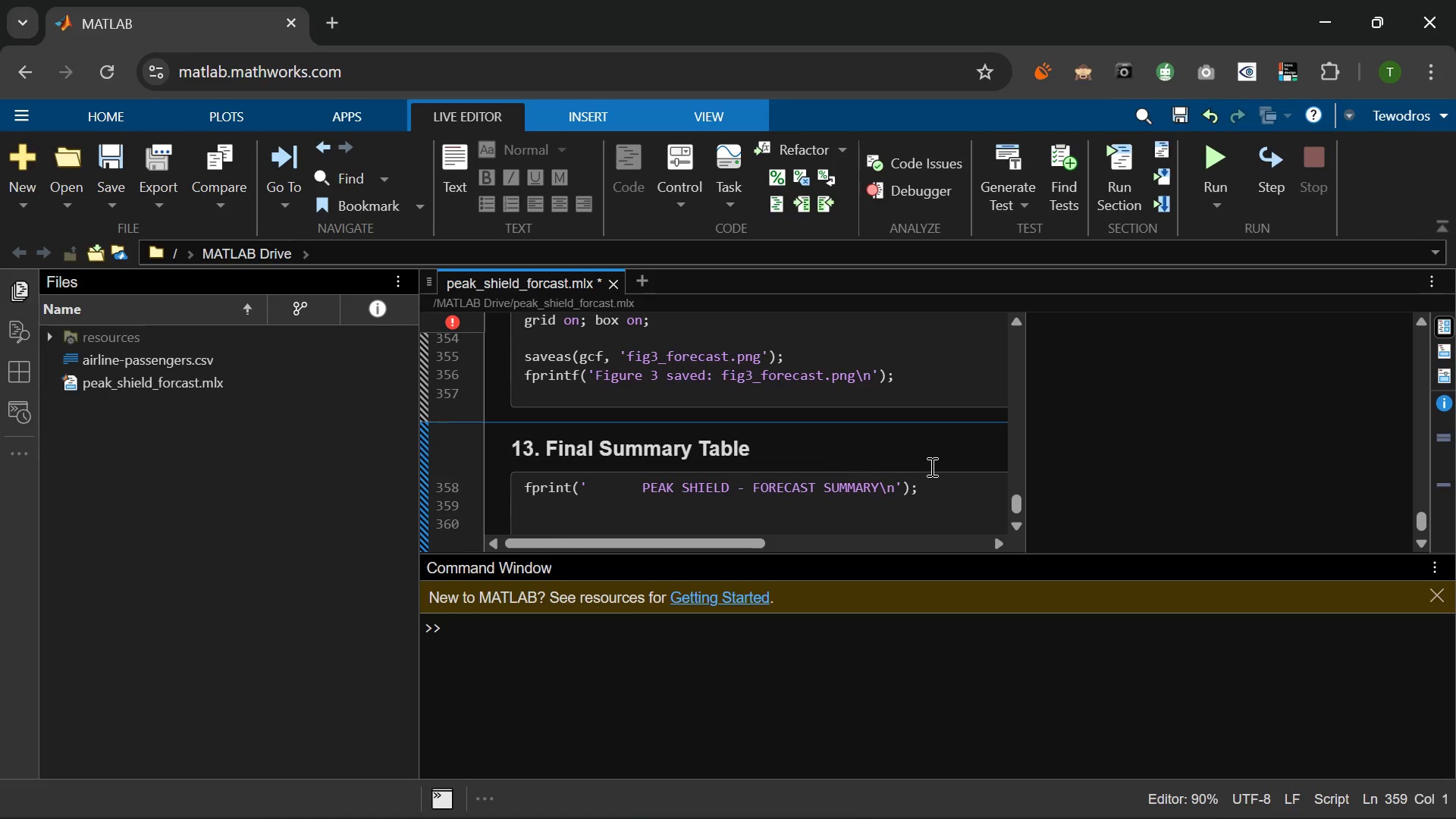 
type(FPRINT)
 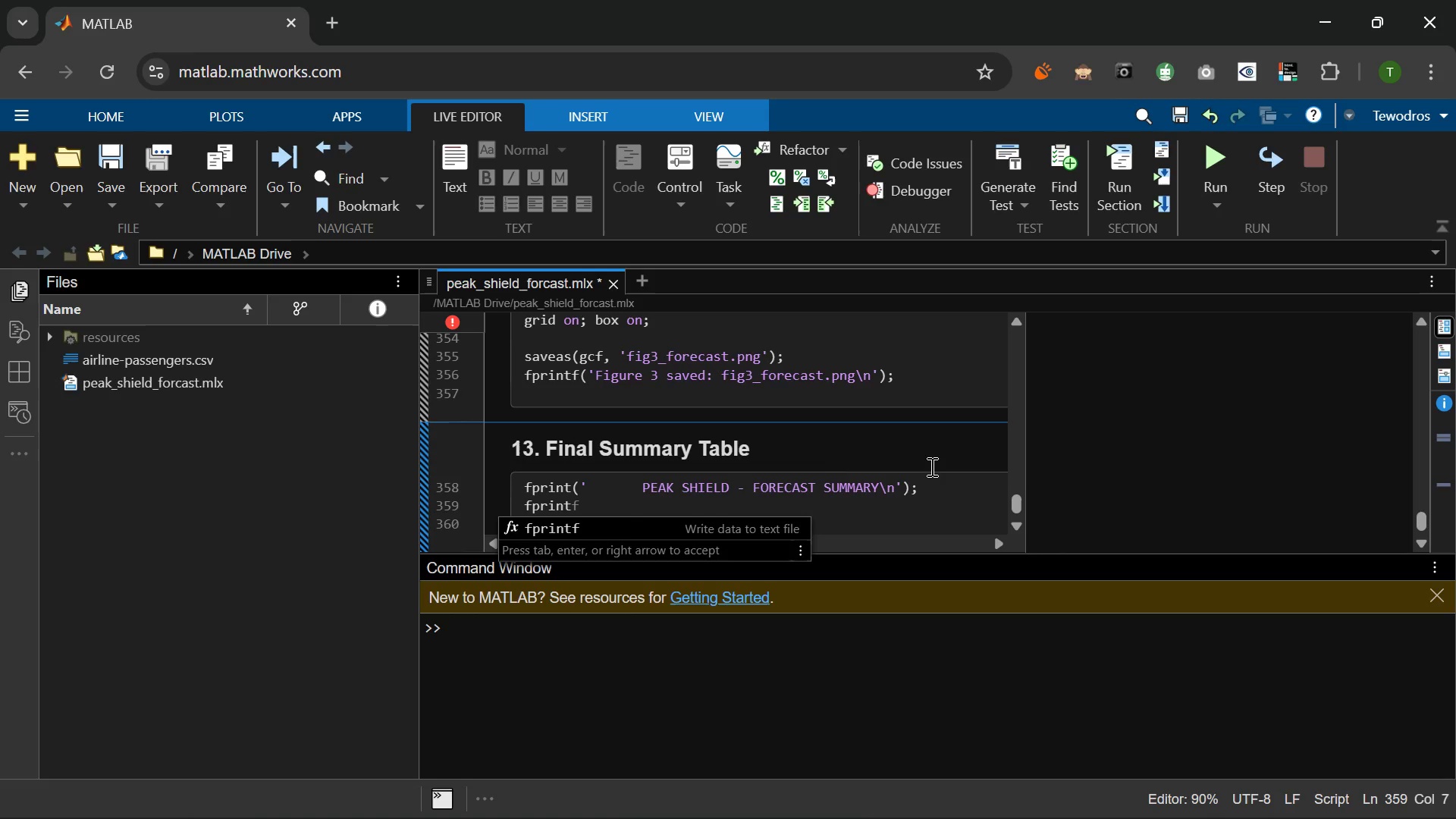 
wait(36.8)
 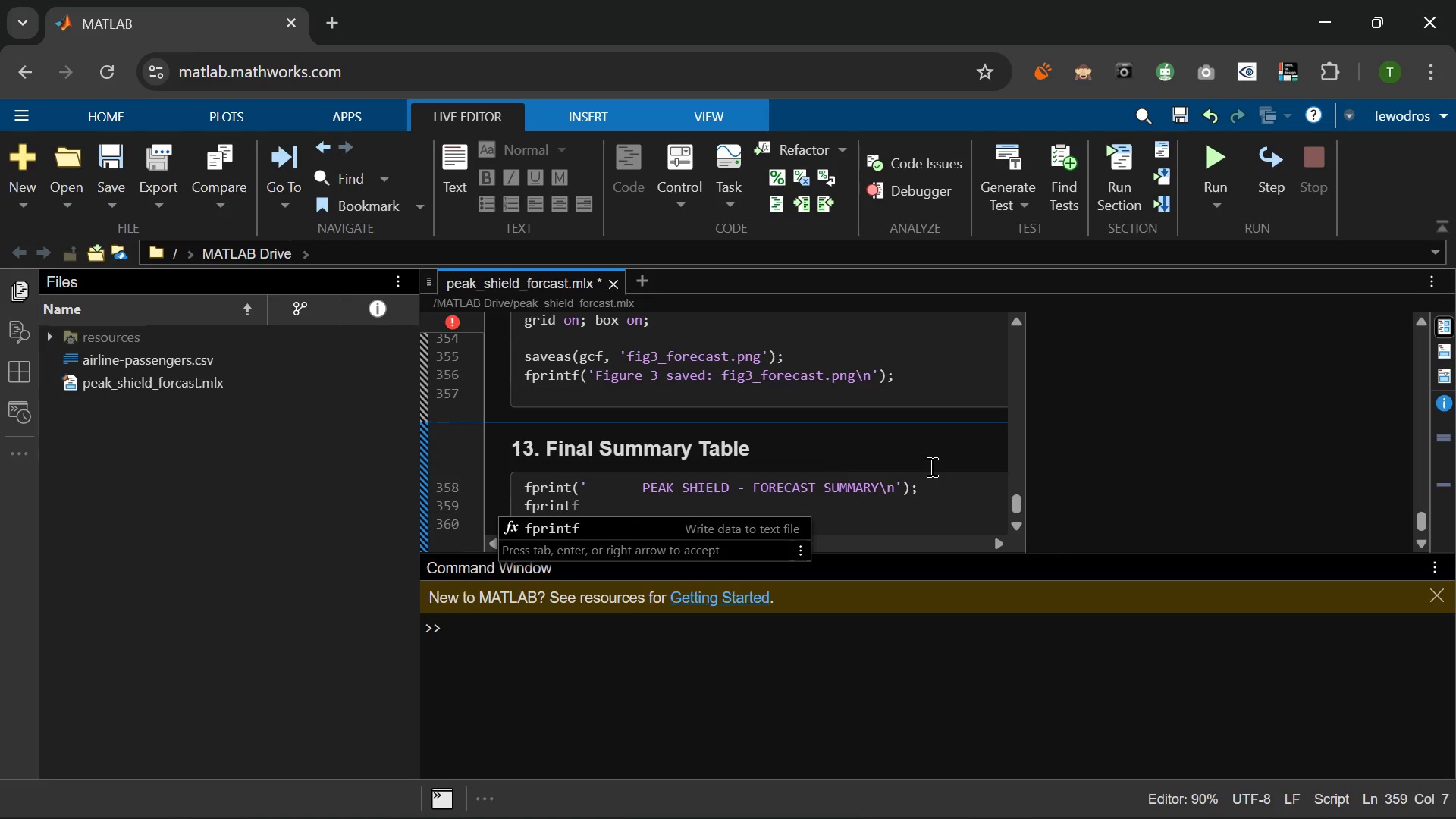 
type(('dataset  : Airline Passengers (Box & Jenkins proxy)
 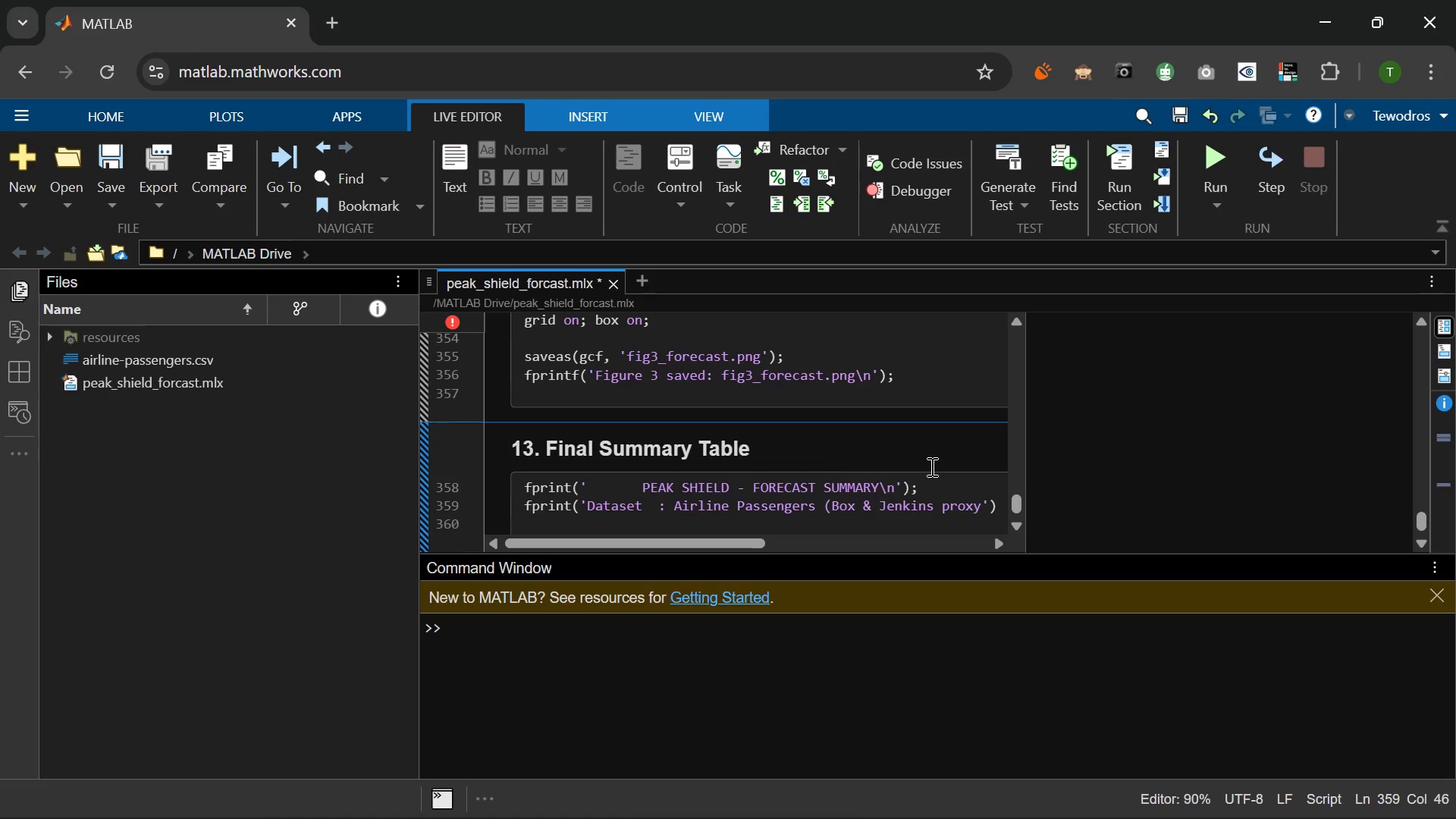 
wait(5.34)
 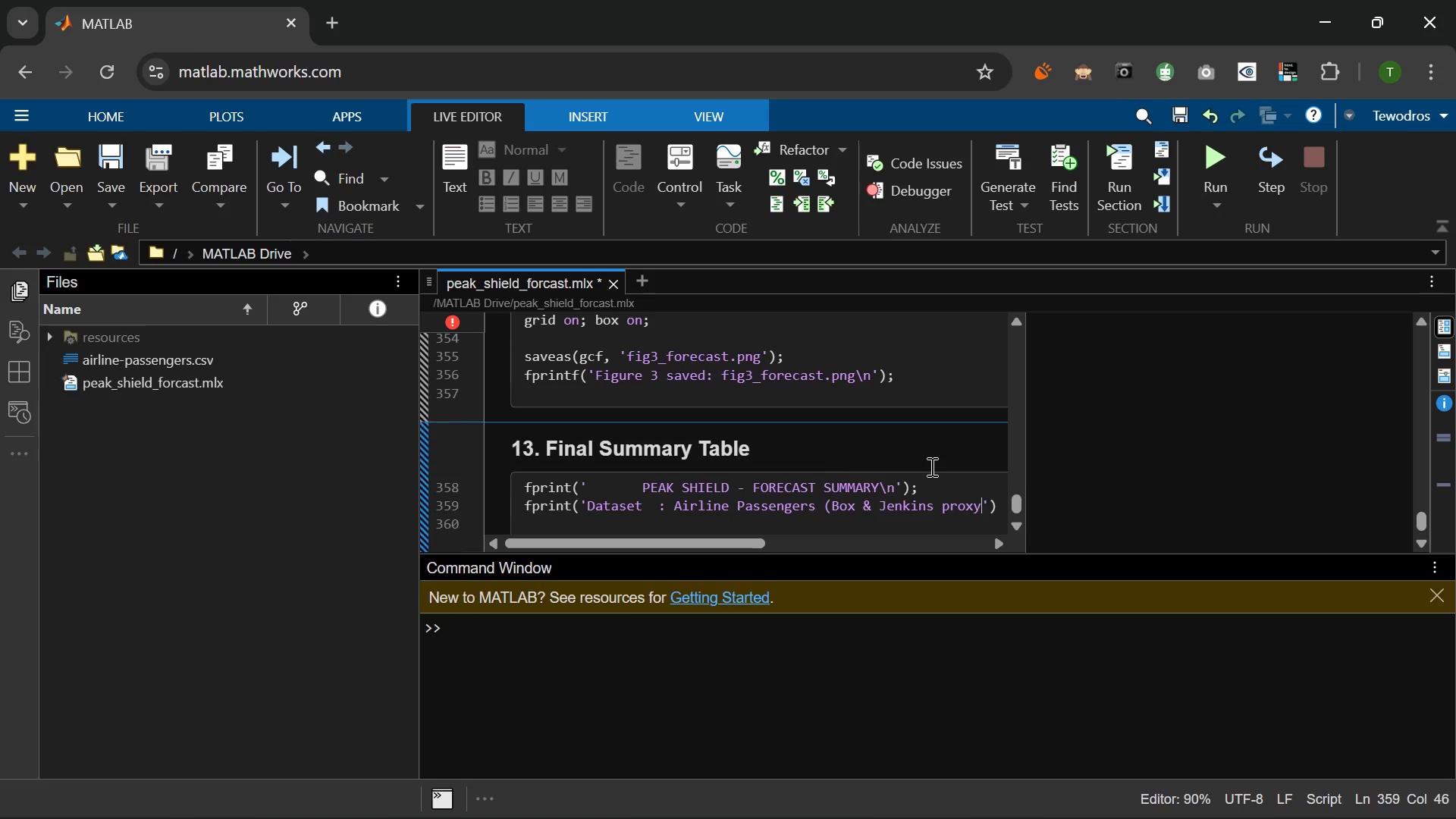 
key(Shift+0)
 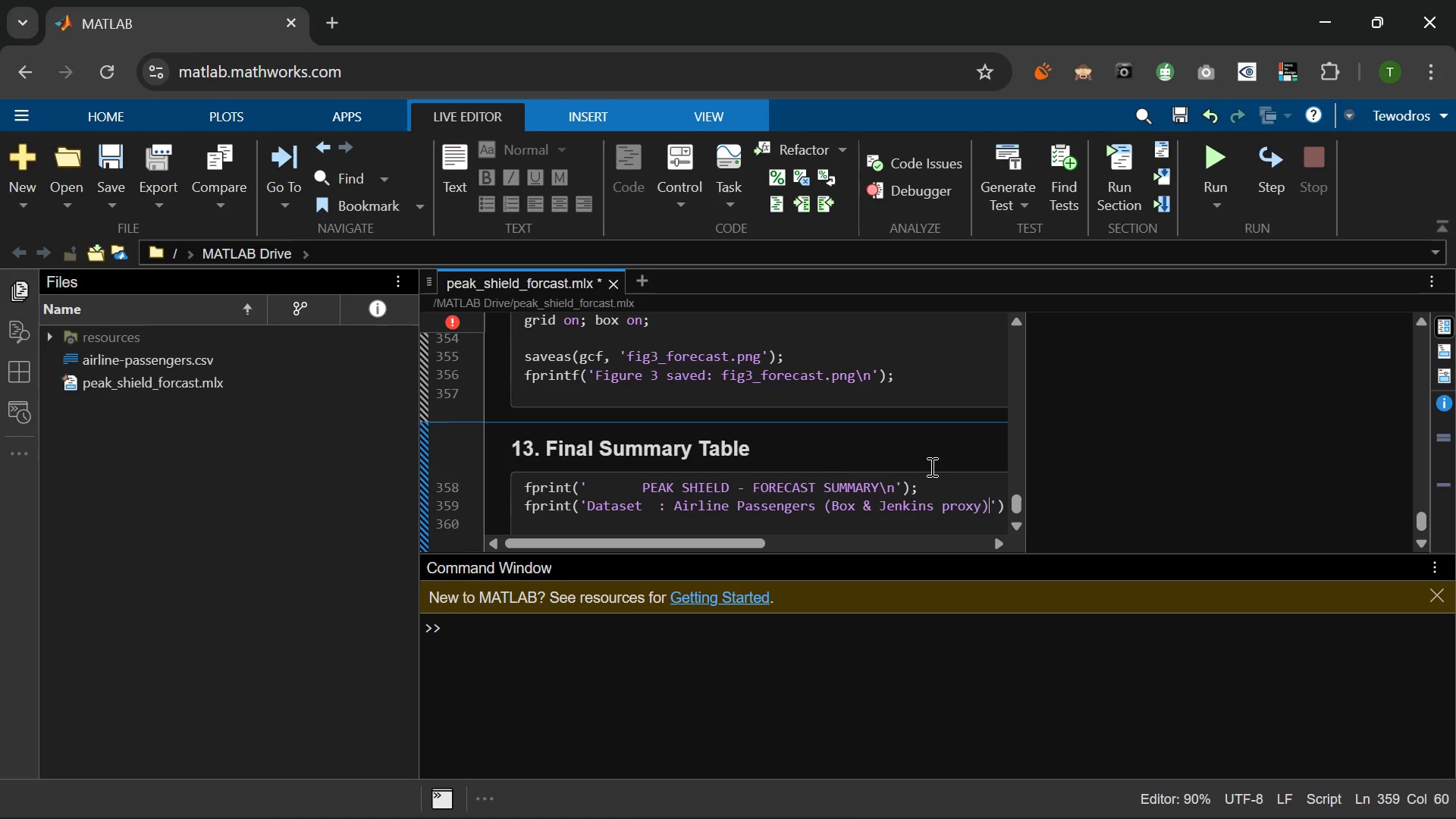 
key(Backslash)
 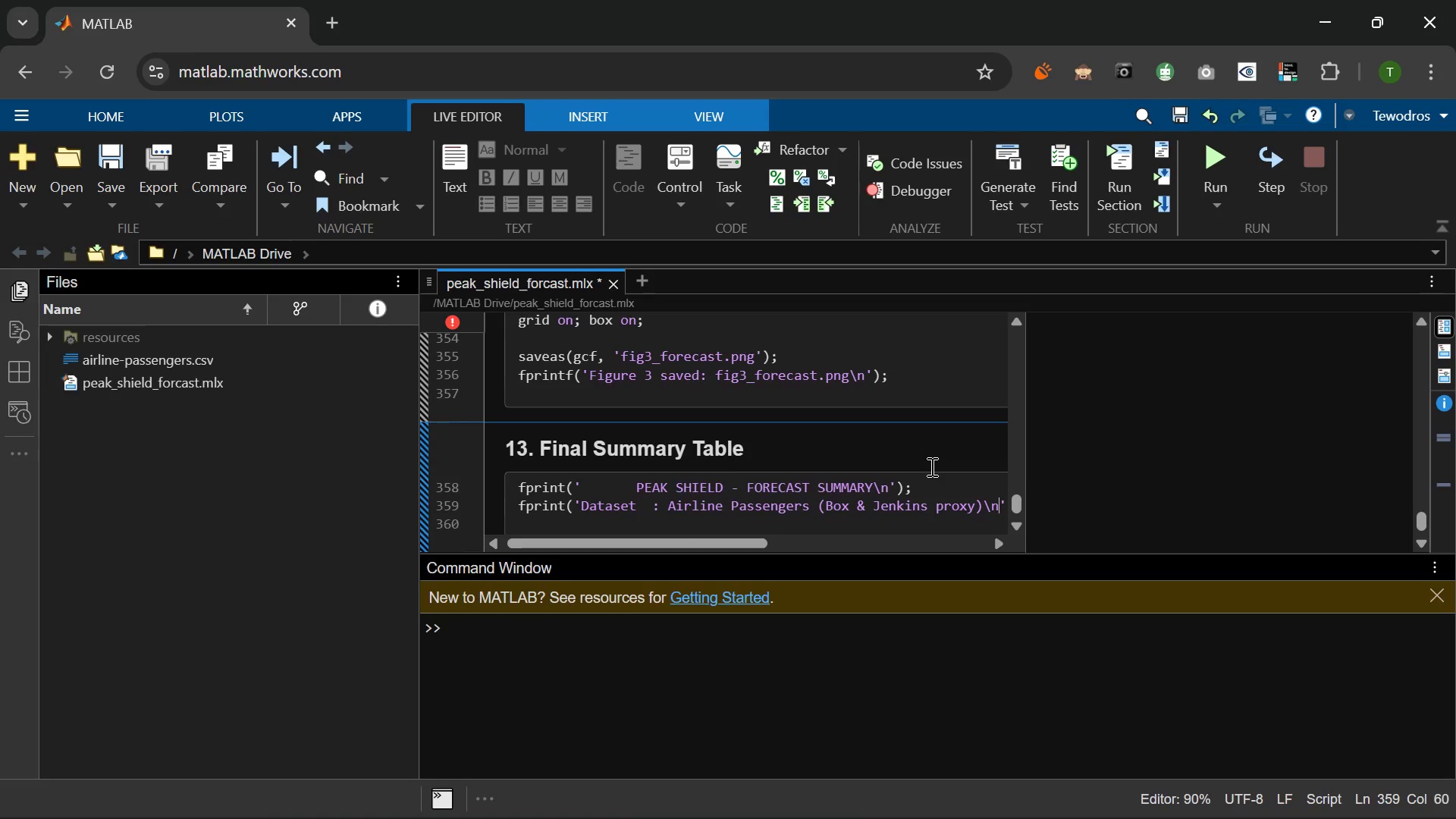 
key(N)
 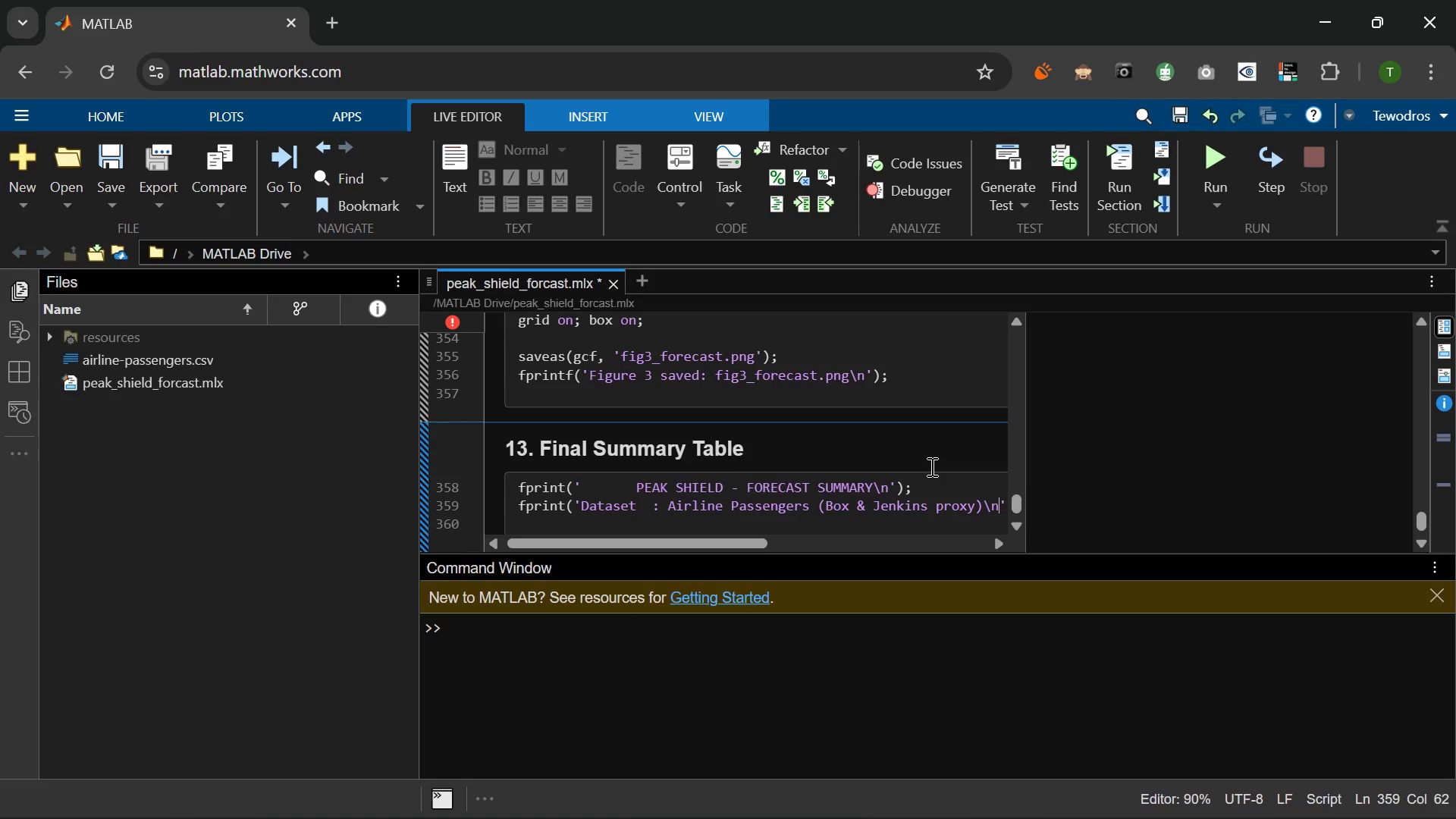 
key(ArrowRight)
 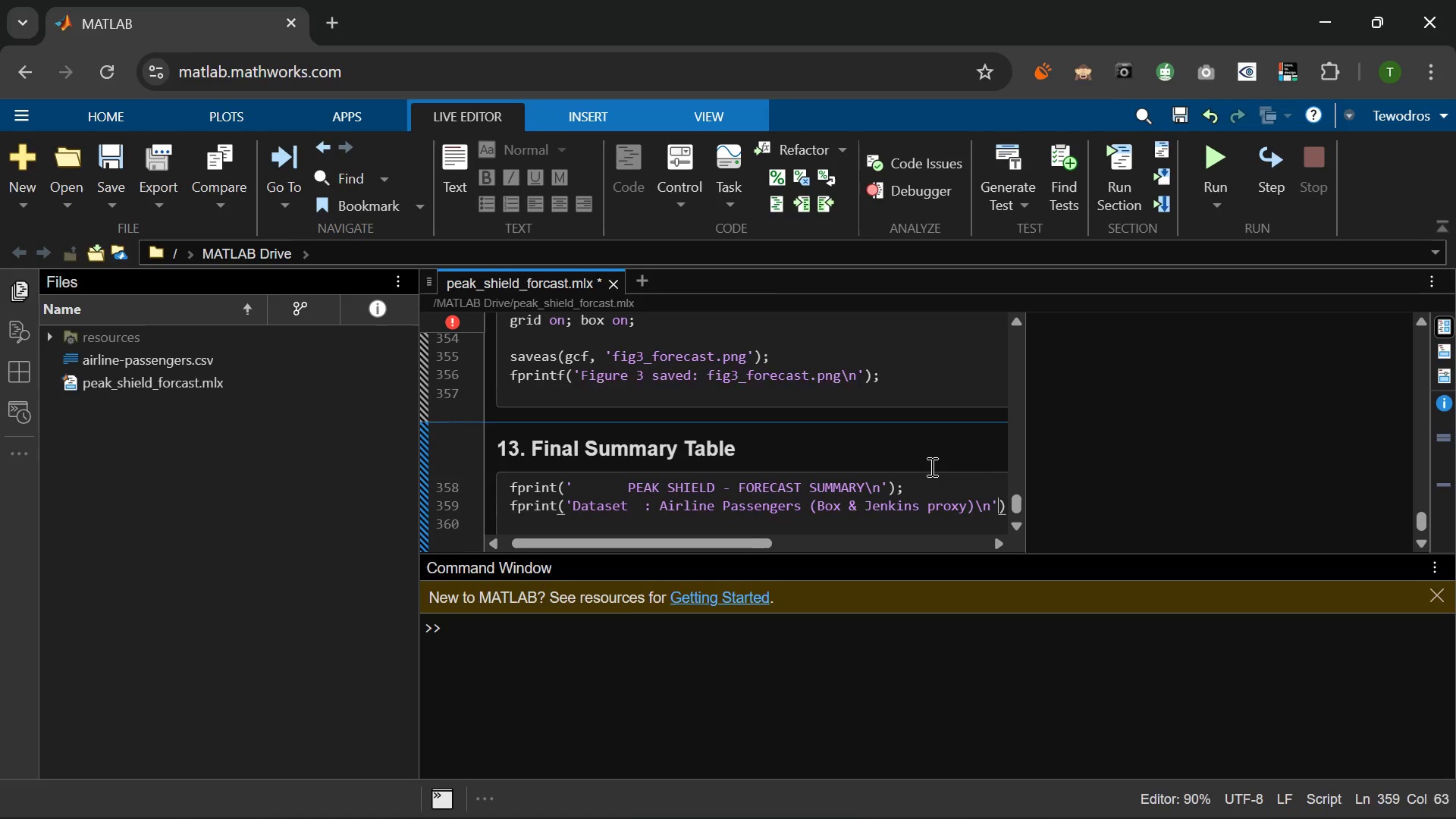 
key(ArrowRight)
 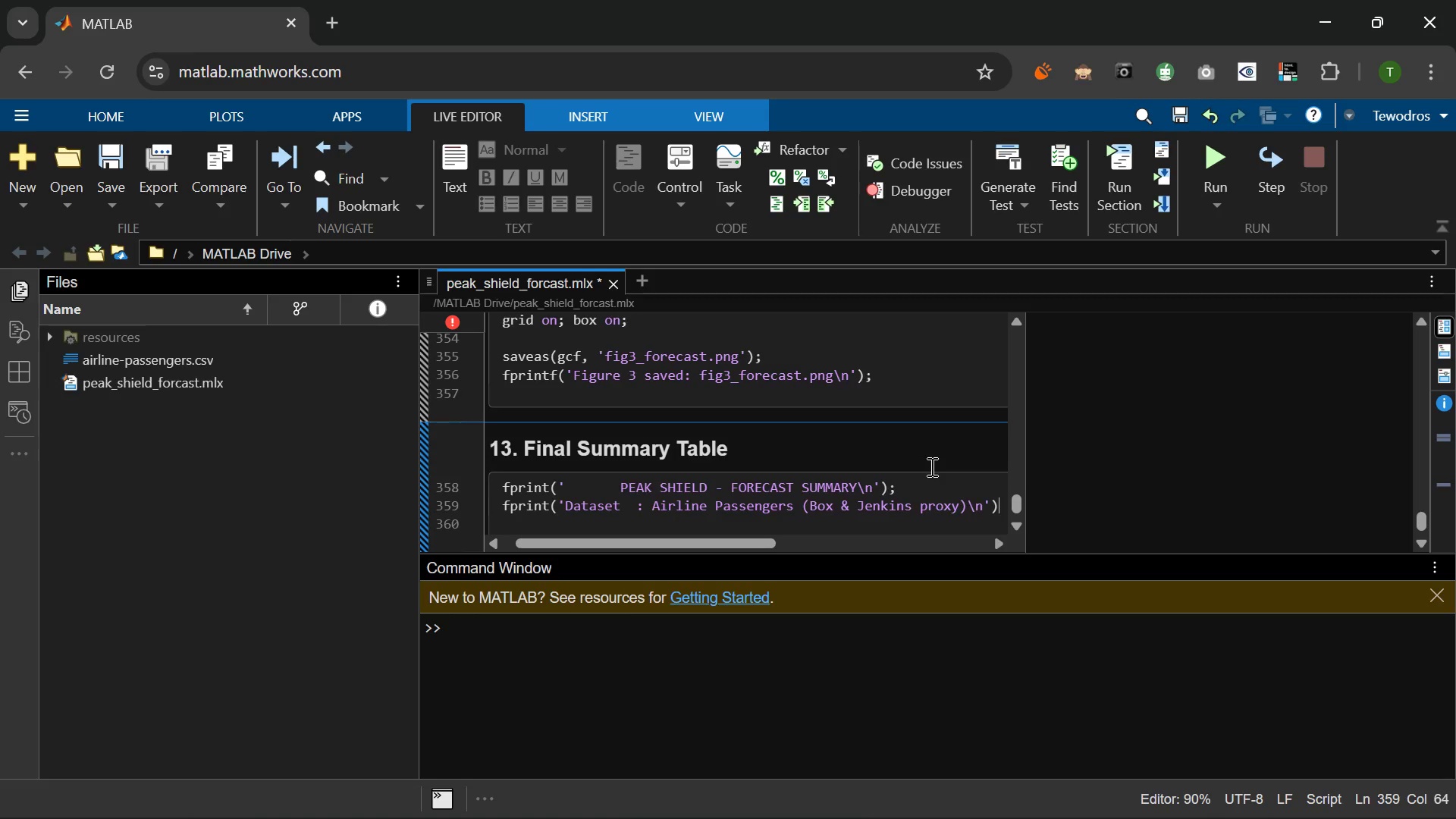 
key(Semicolon)
 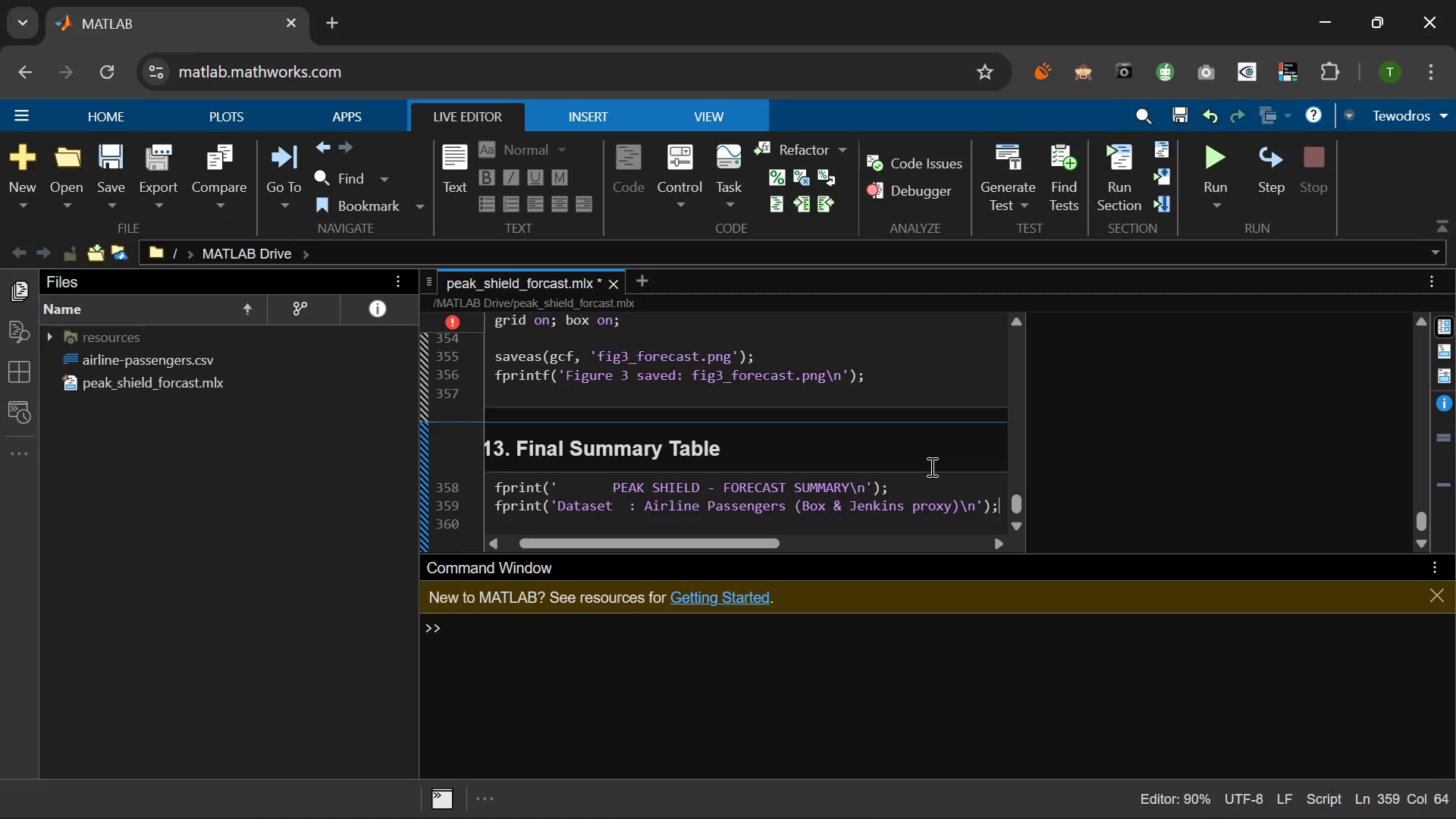 
key(Enter)
 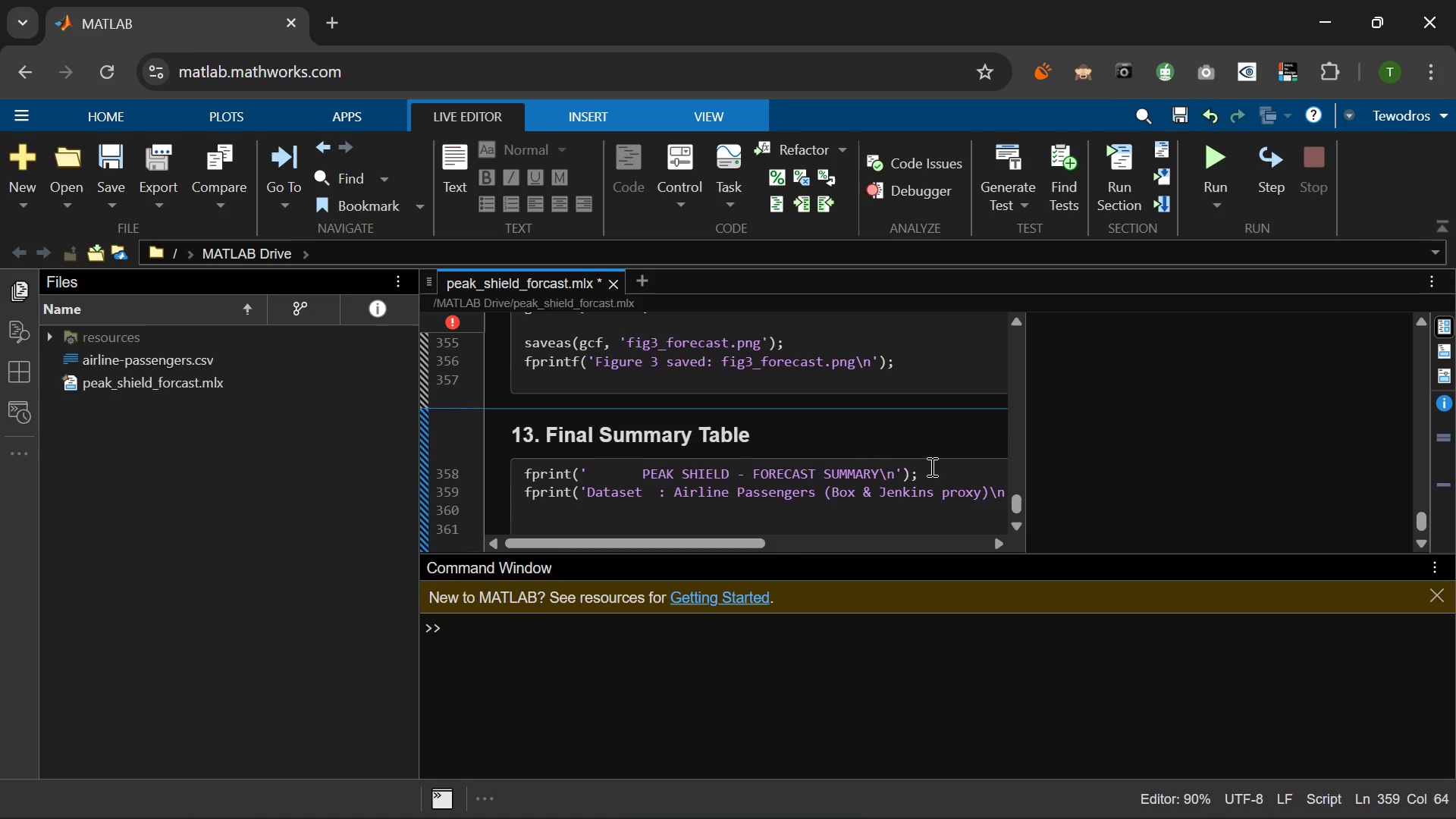 
key(F)
 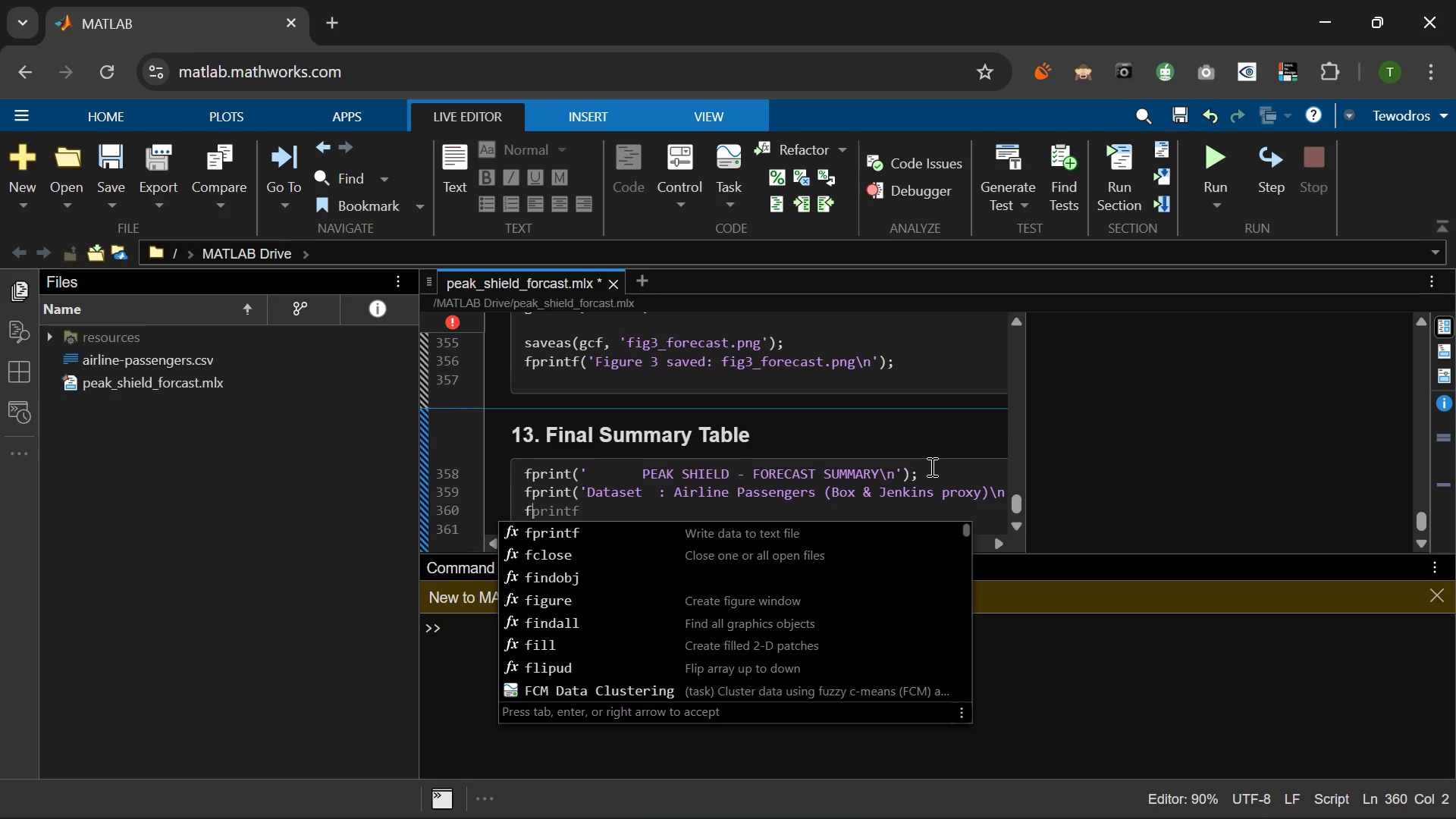 
type(printf(F)
key(Backspace)
type('Period  : Jan 1949 - Dec 1960  |  144 ovse)
key(Backspace)
key(Backspace)
key(Backspace)
type(bservations\n)
 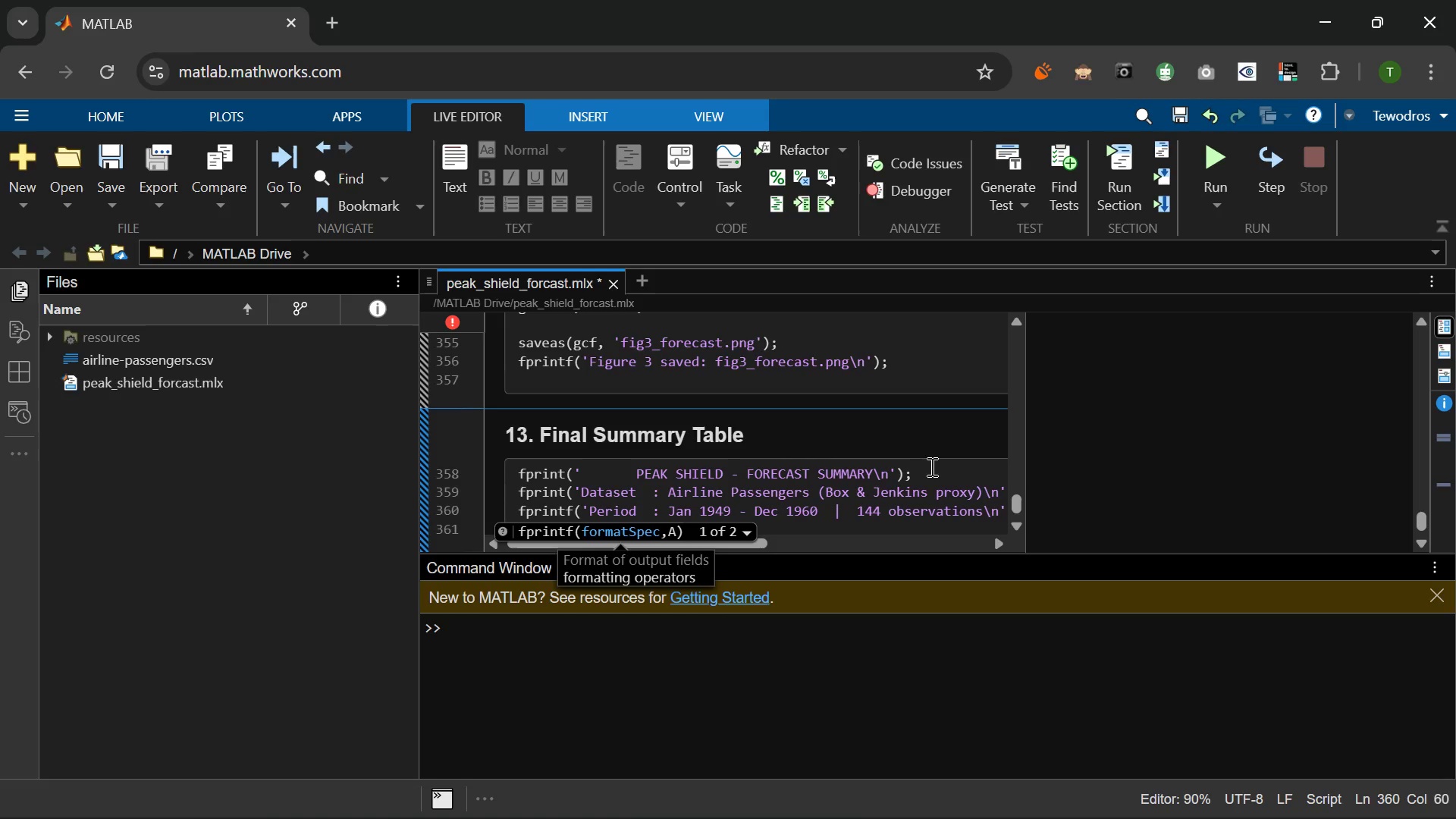 
key(ArrowRight)
 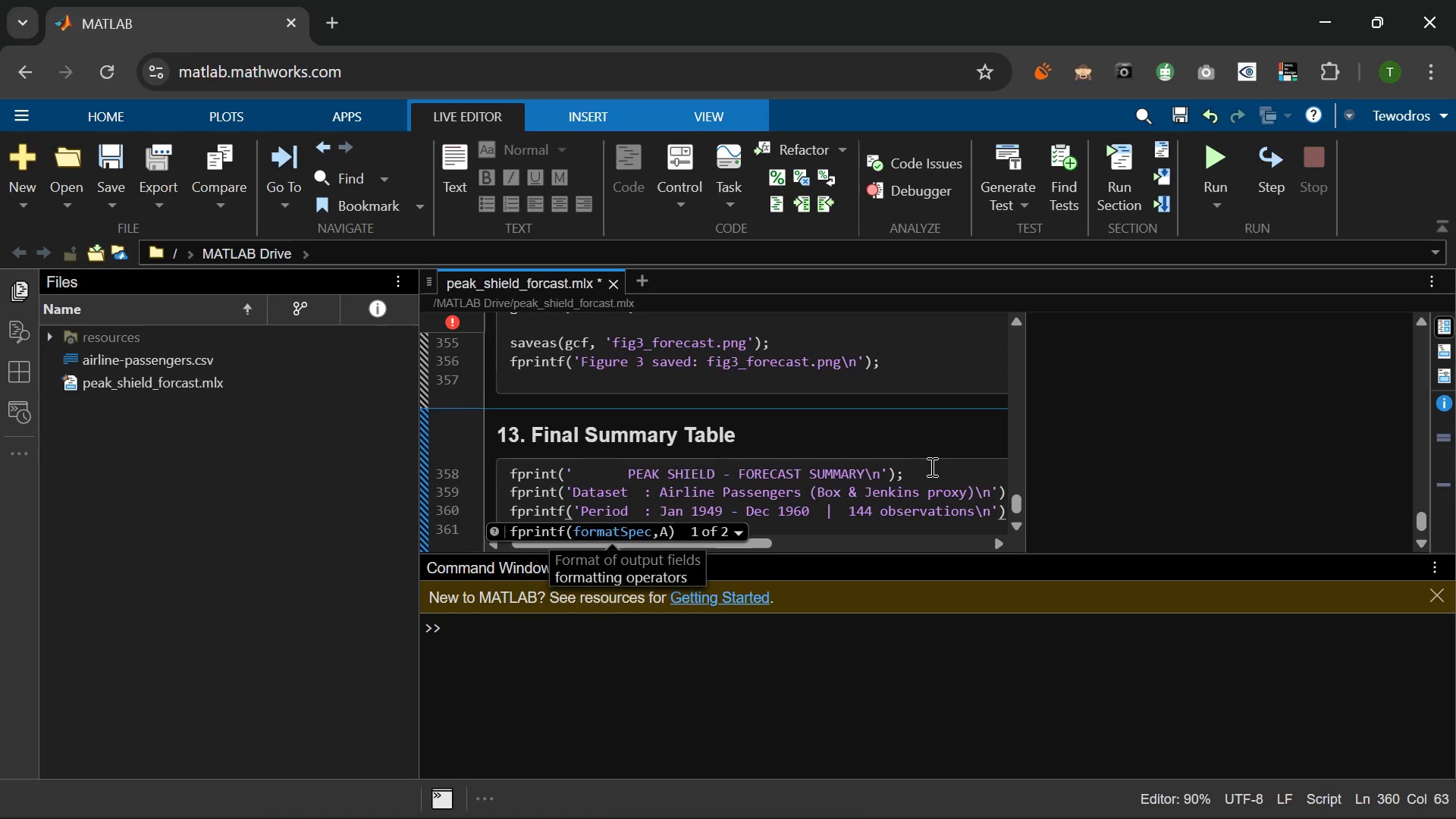 
key(ArrowRight)
 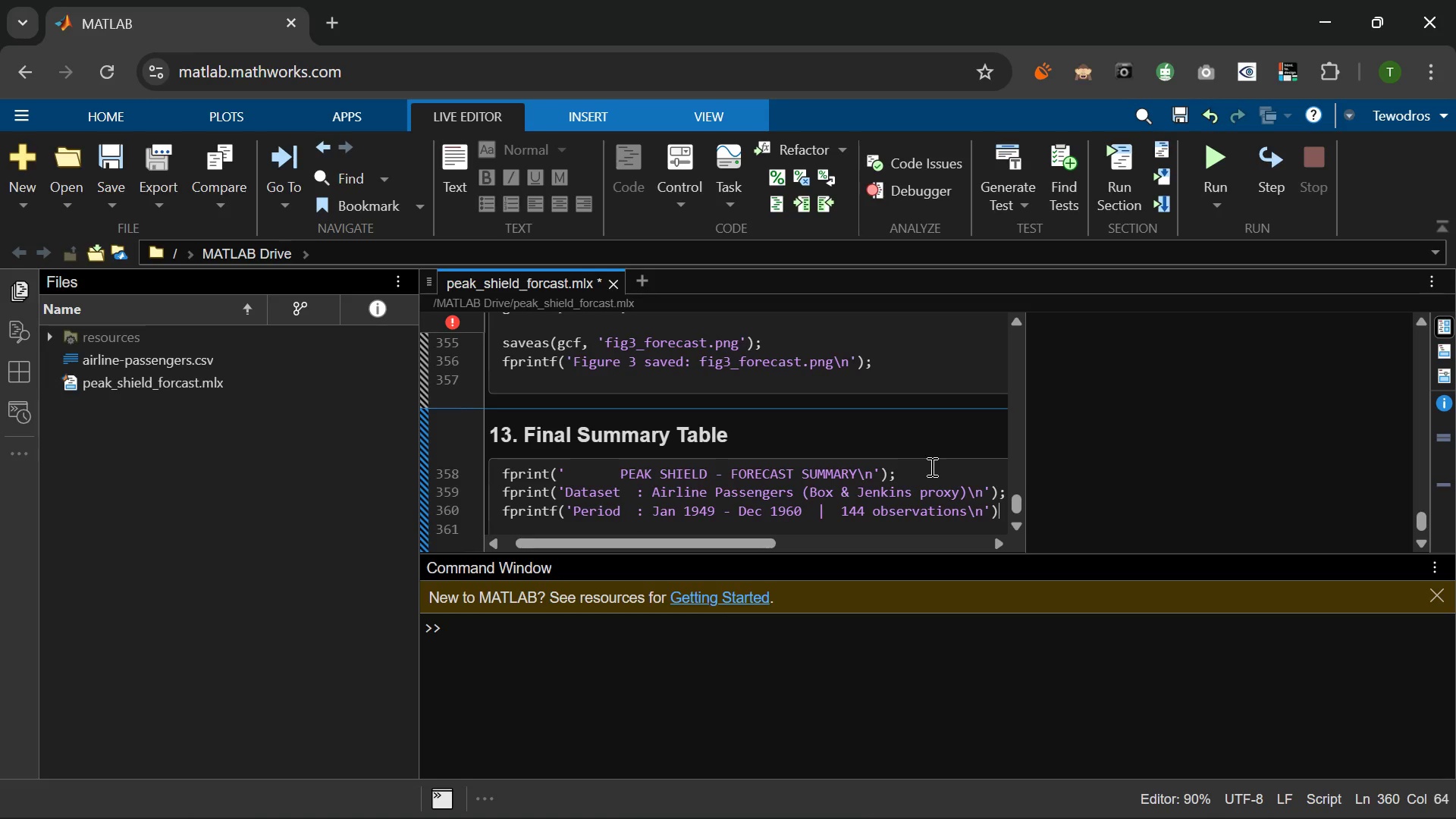 
key(Semicolon)
 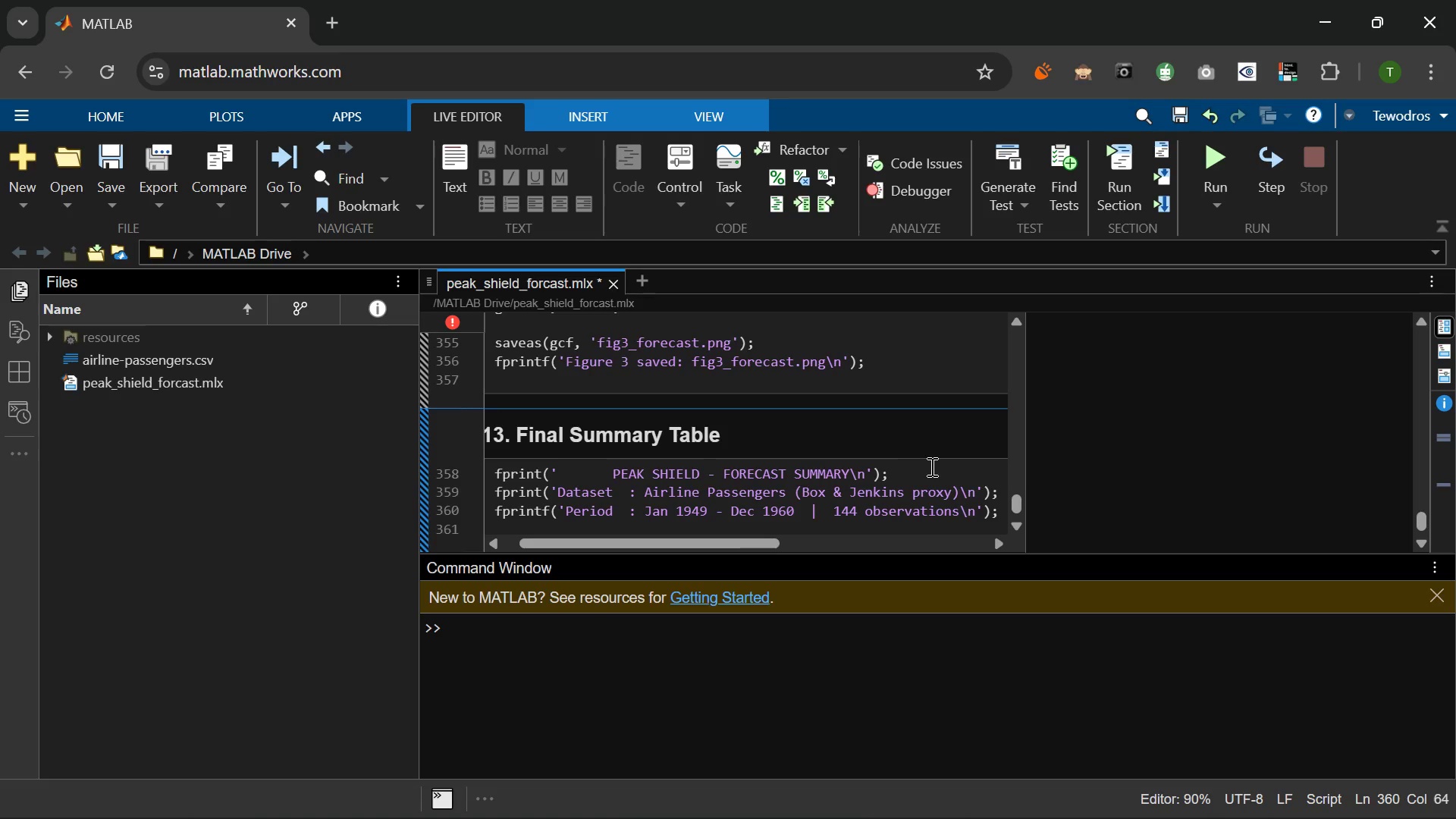 
key(Enter)
 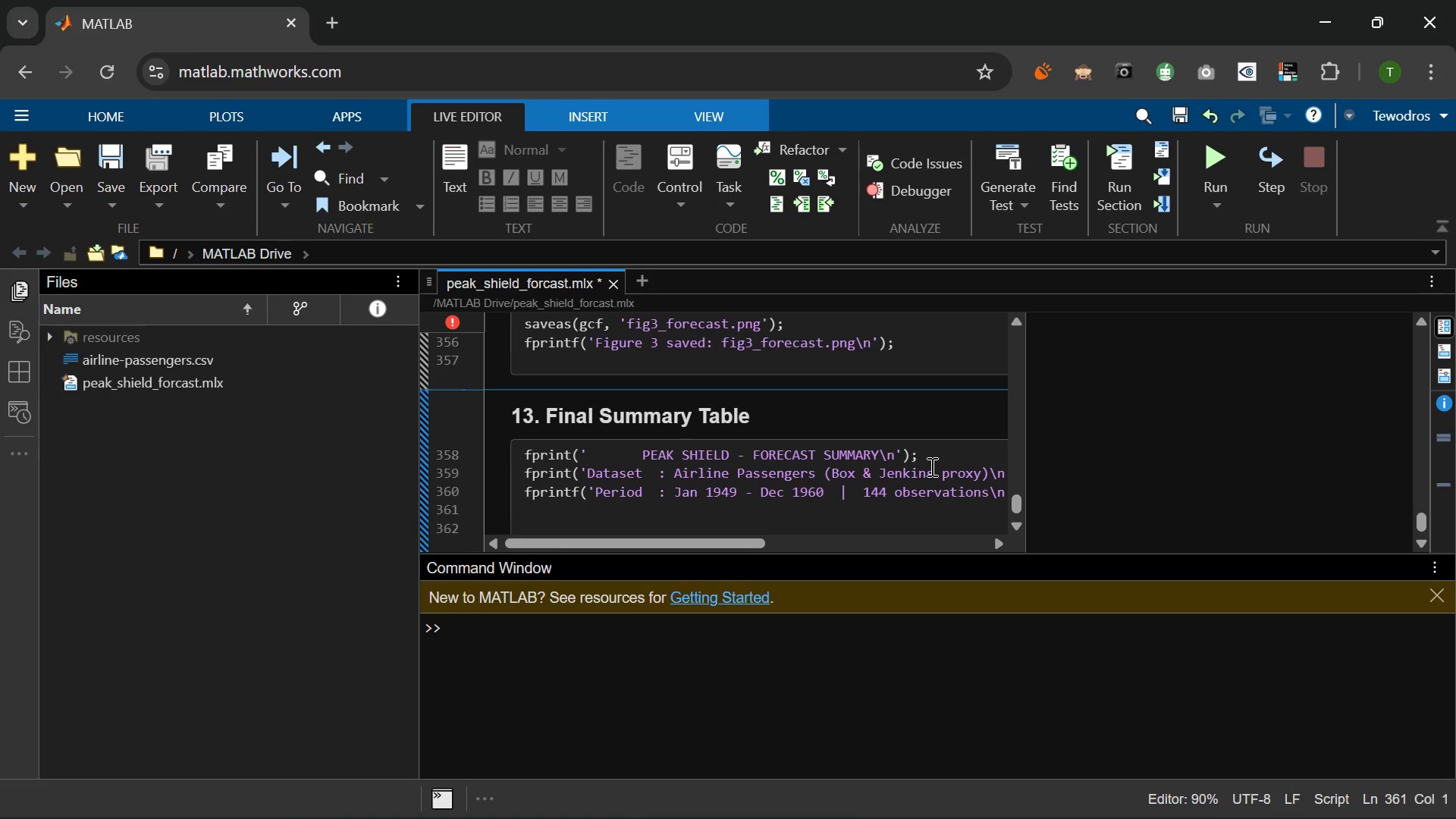 
type(fprintf(')
 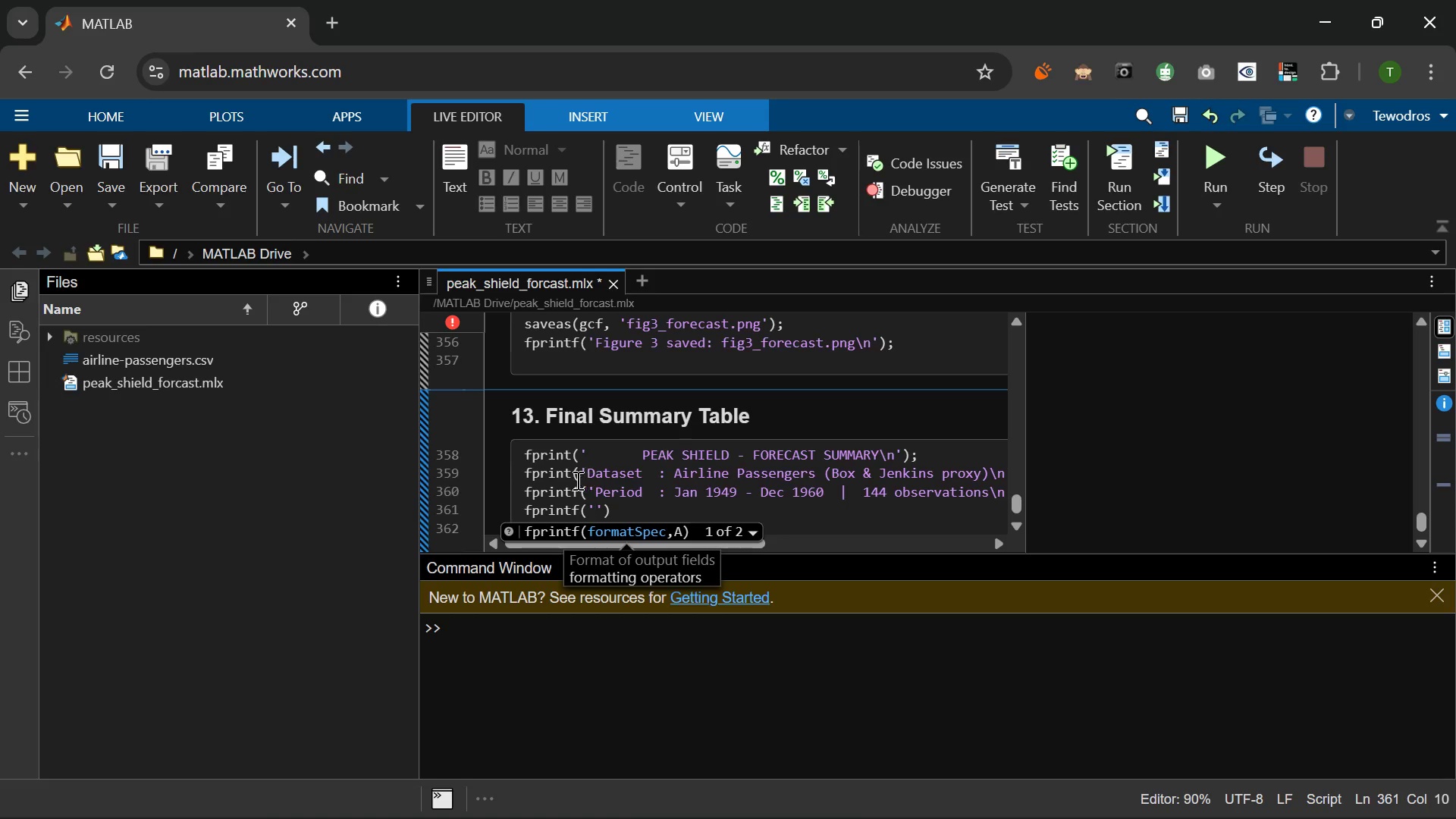 
wait(5.72)
 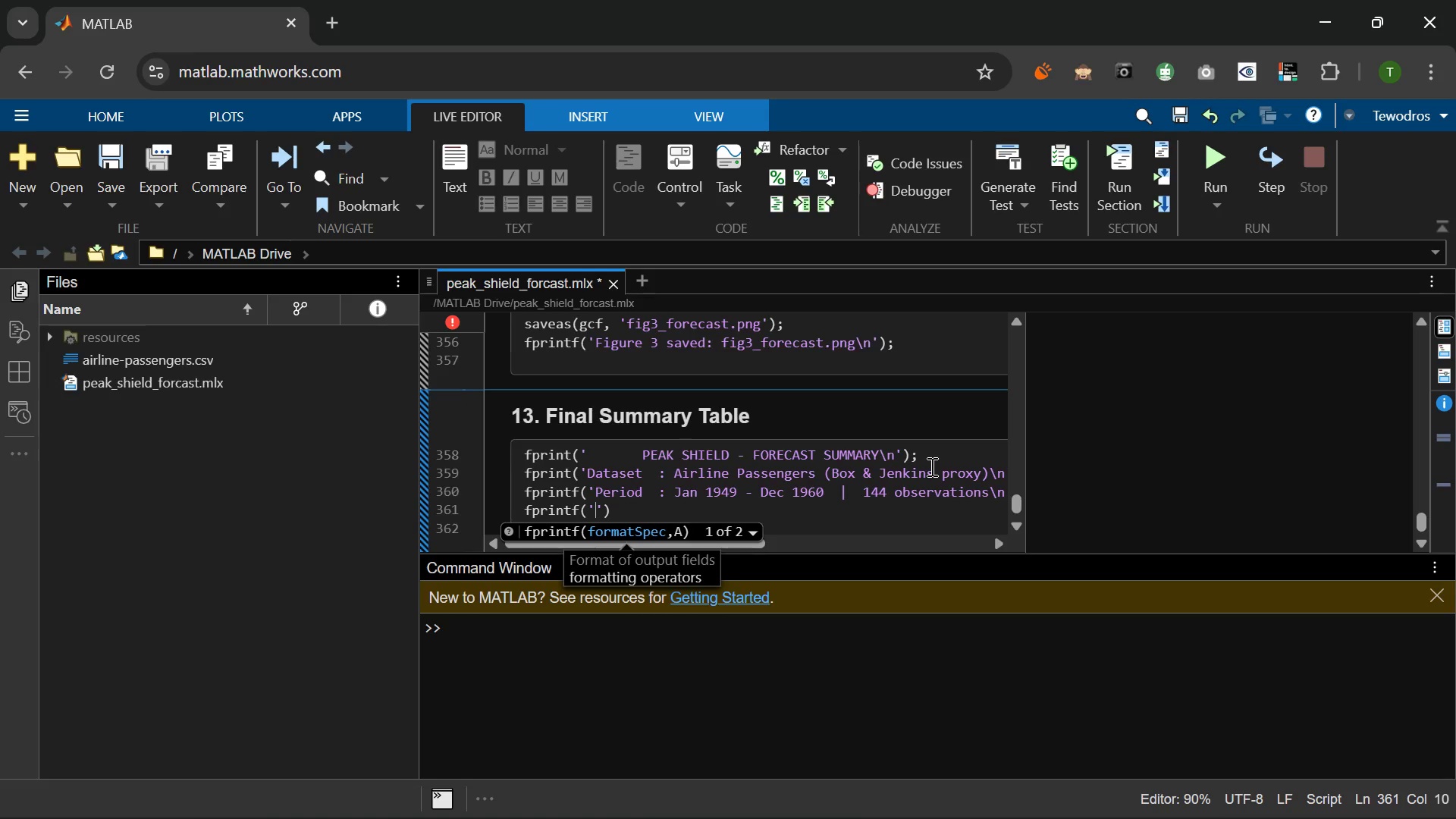 
left_click([573, 472])
 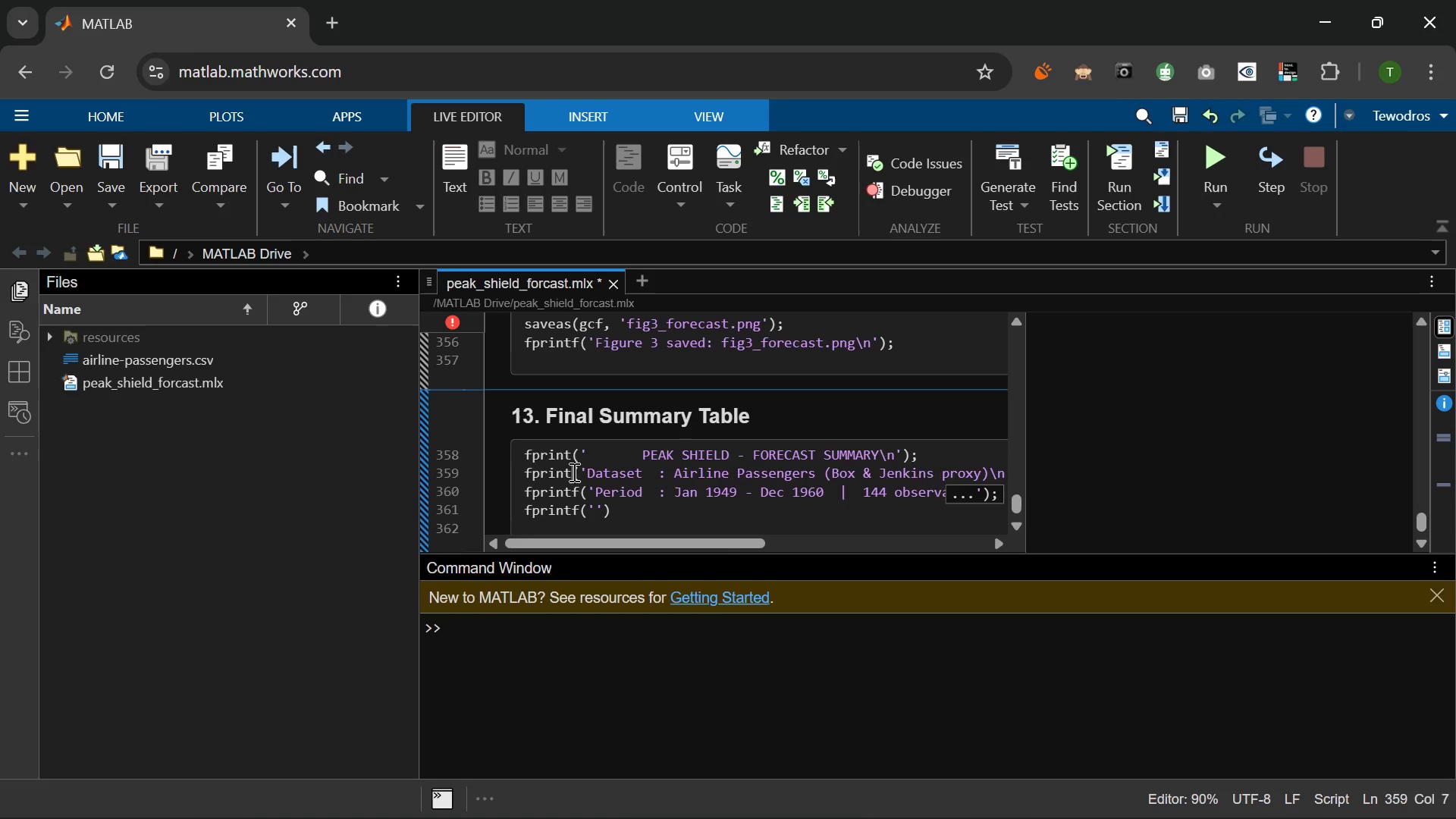 
key(F)
 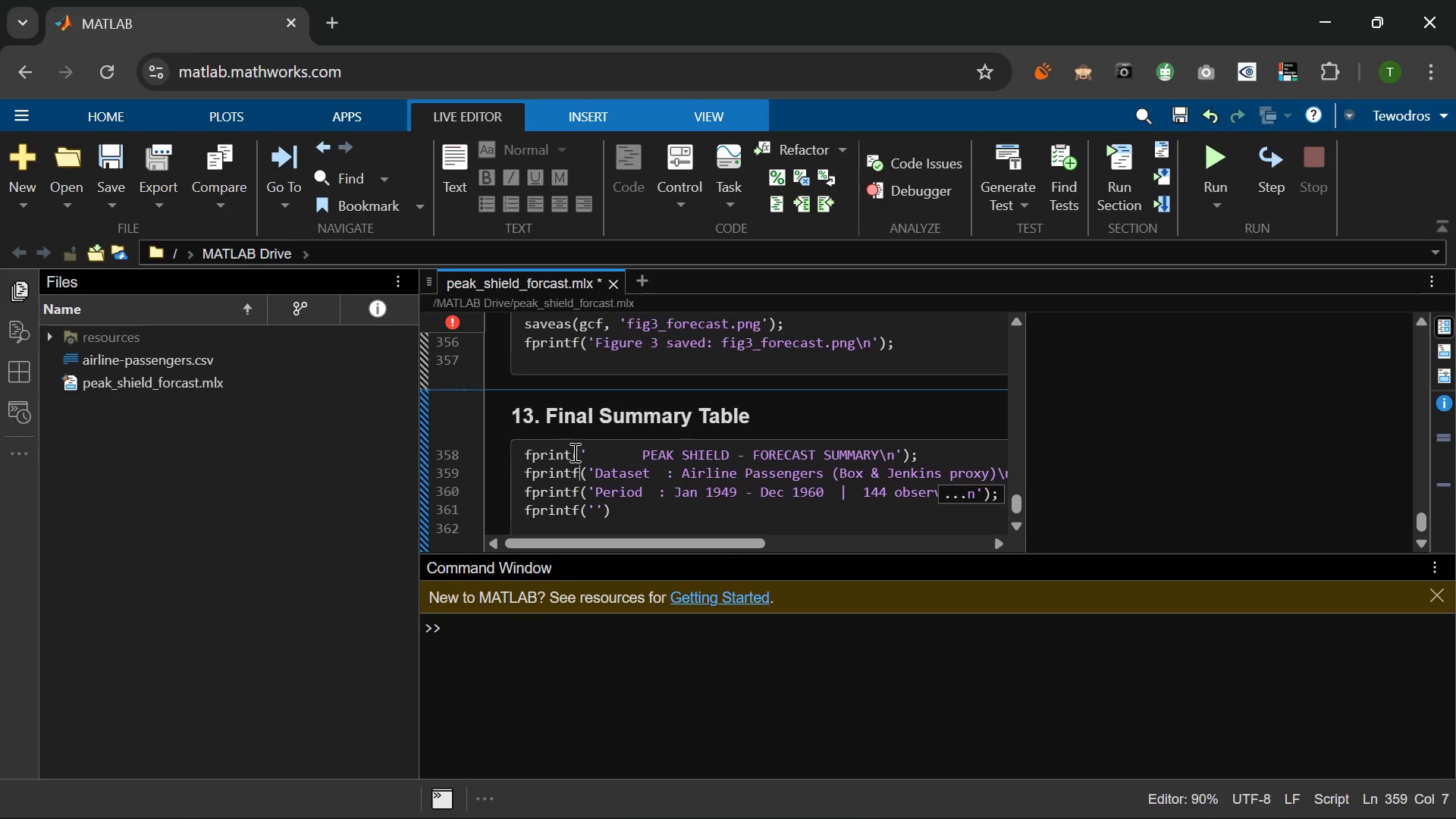 
left_click([573, 456])
 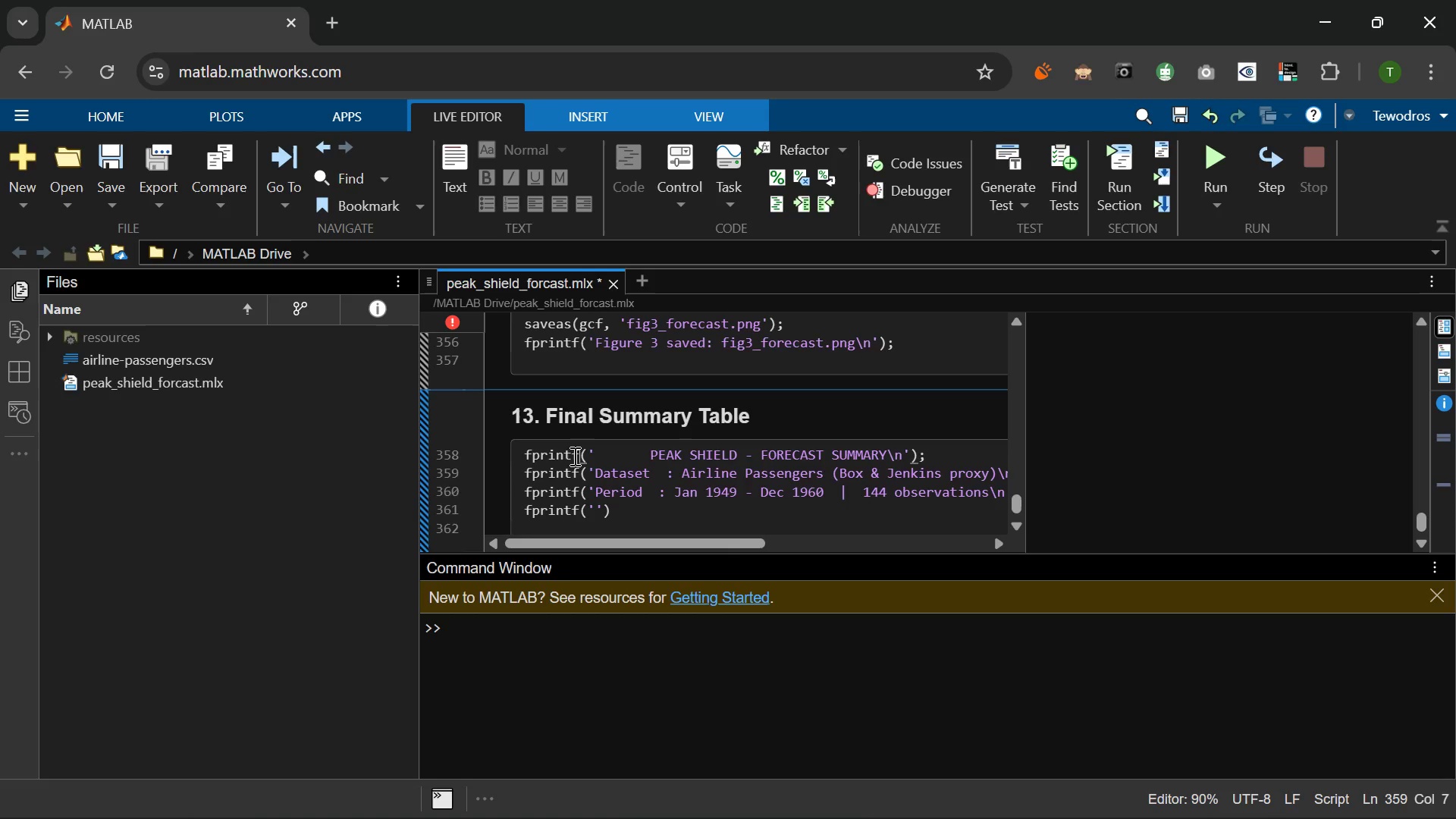 
key(F)
 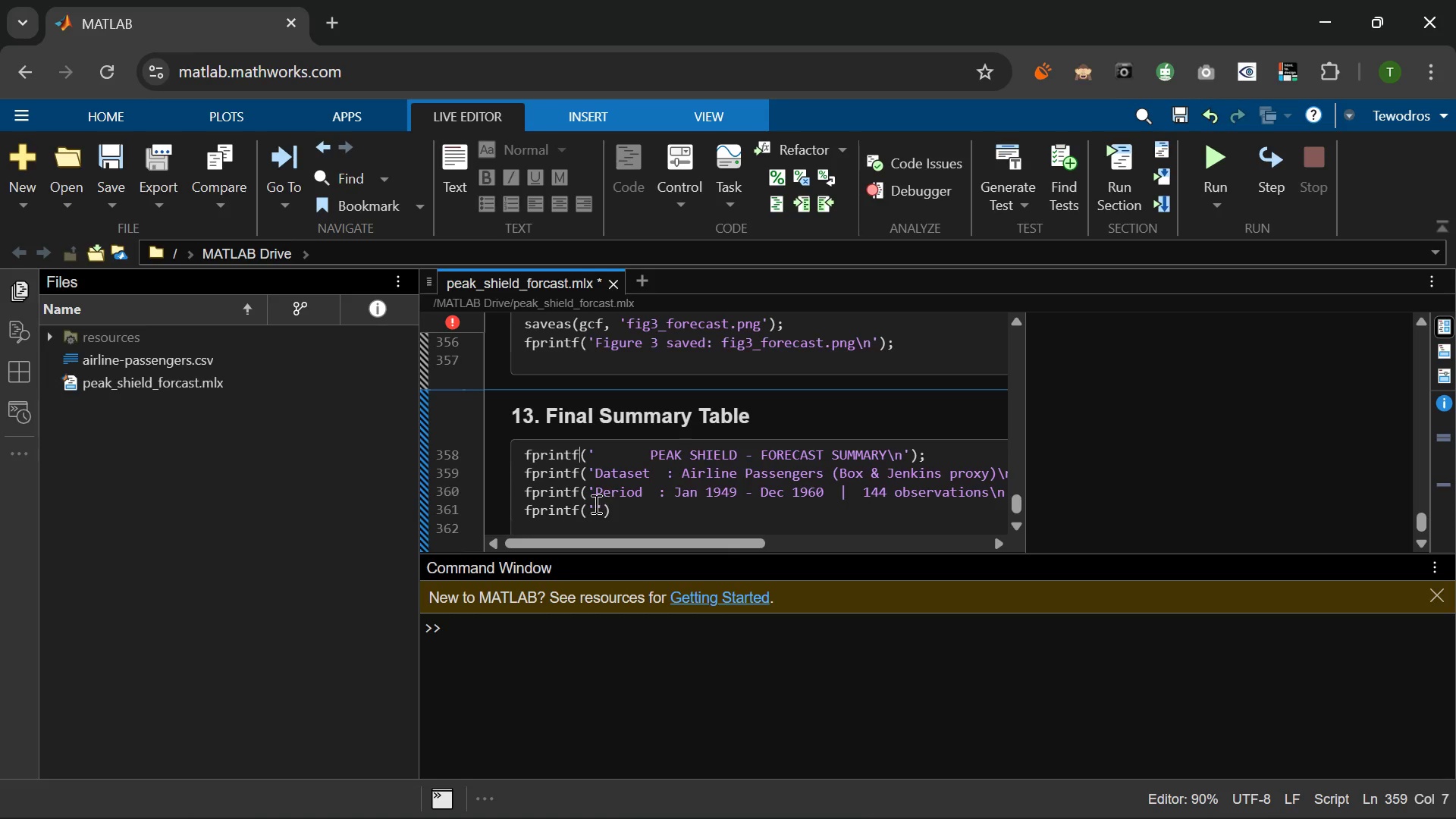 
left_click([592, 504])
 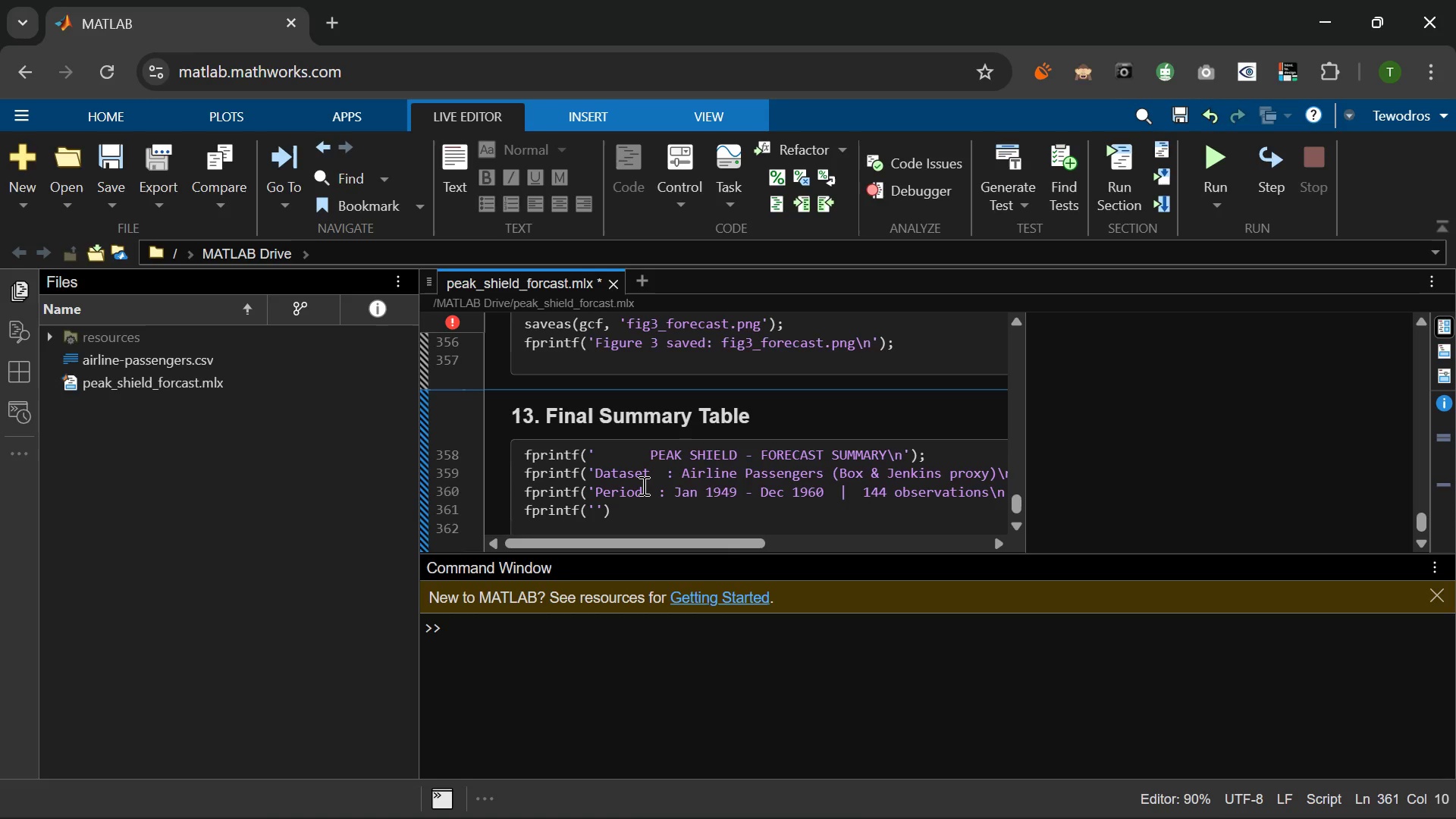 
type(Model   )
 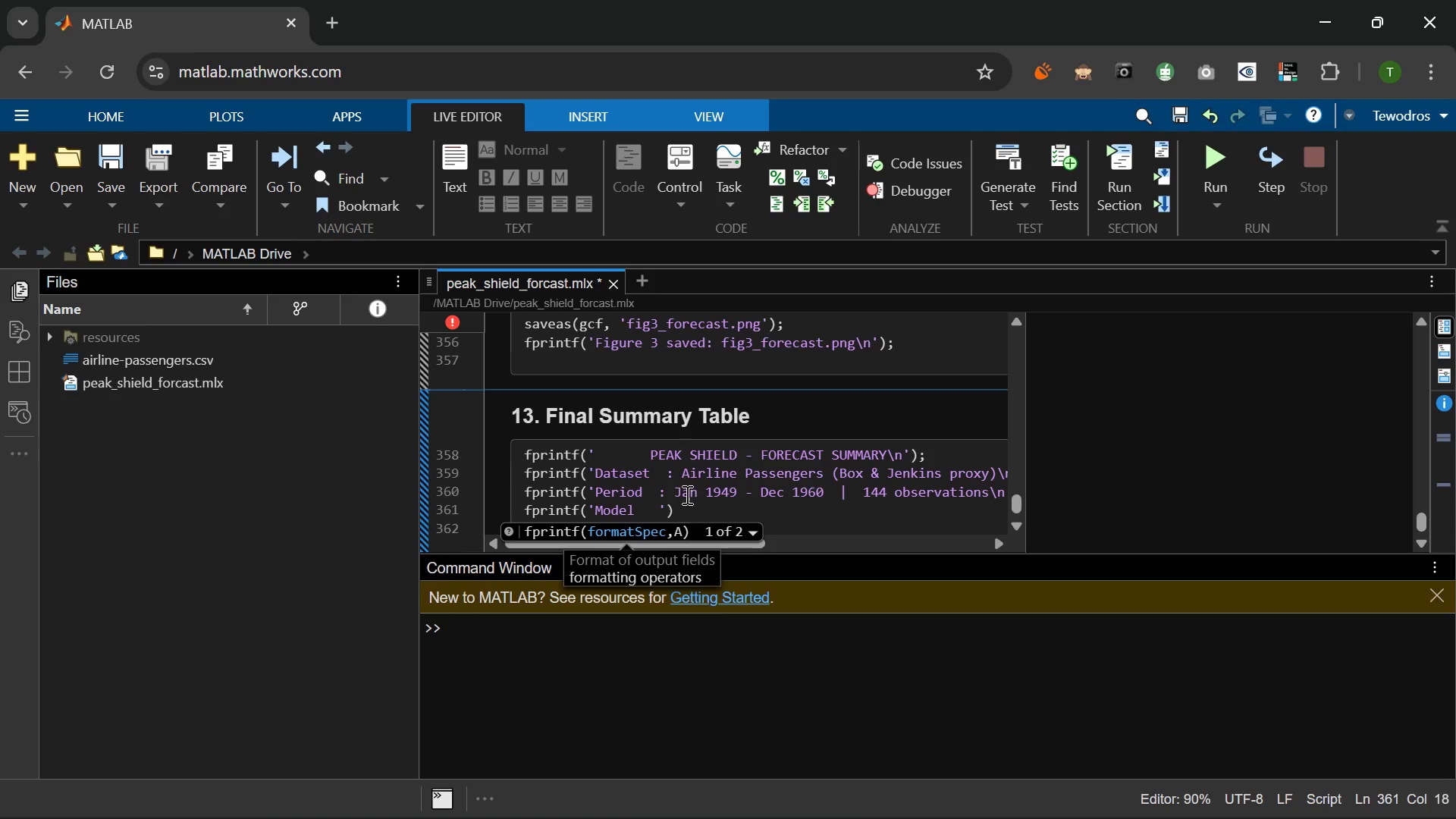 
left_click([654, 496])
 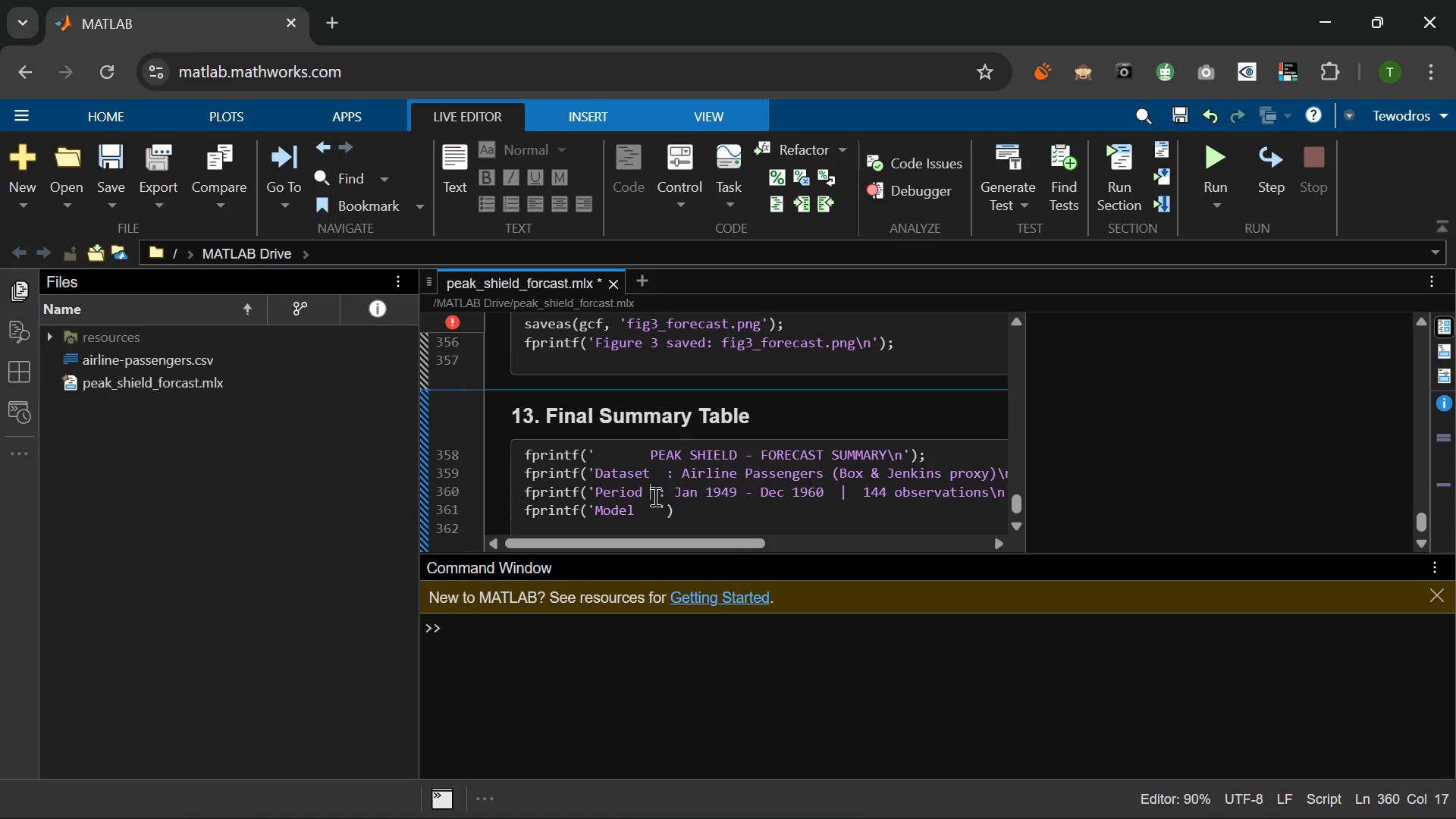 
key(Space)
 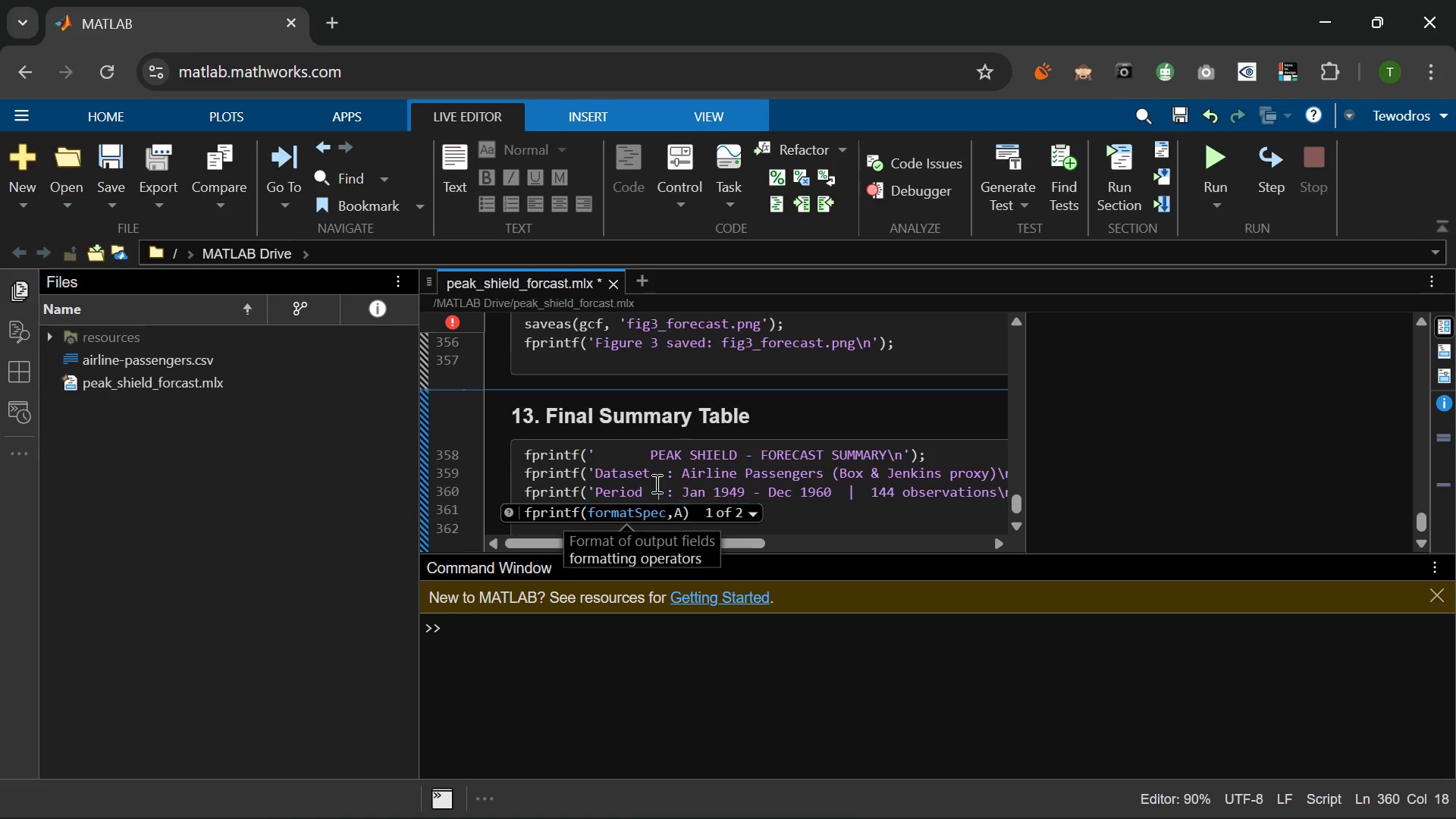 
left_click([654, 472])
 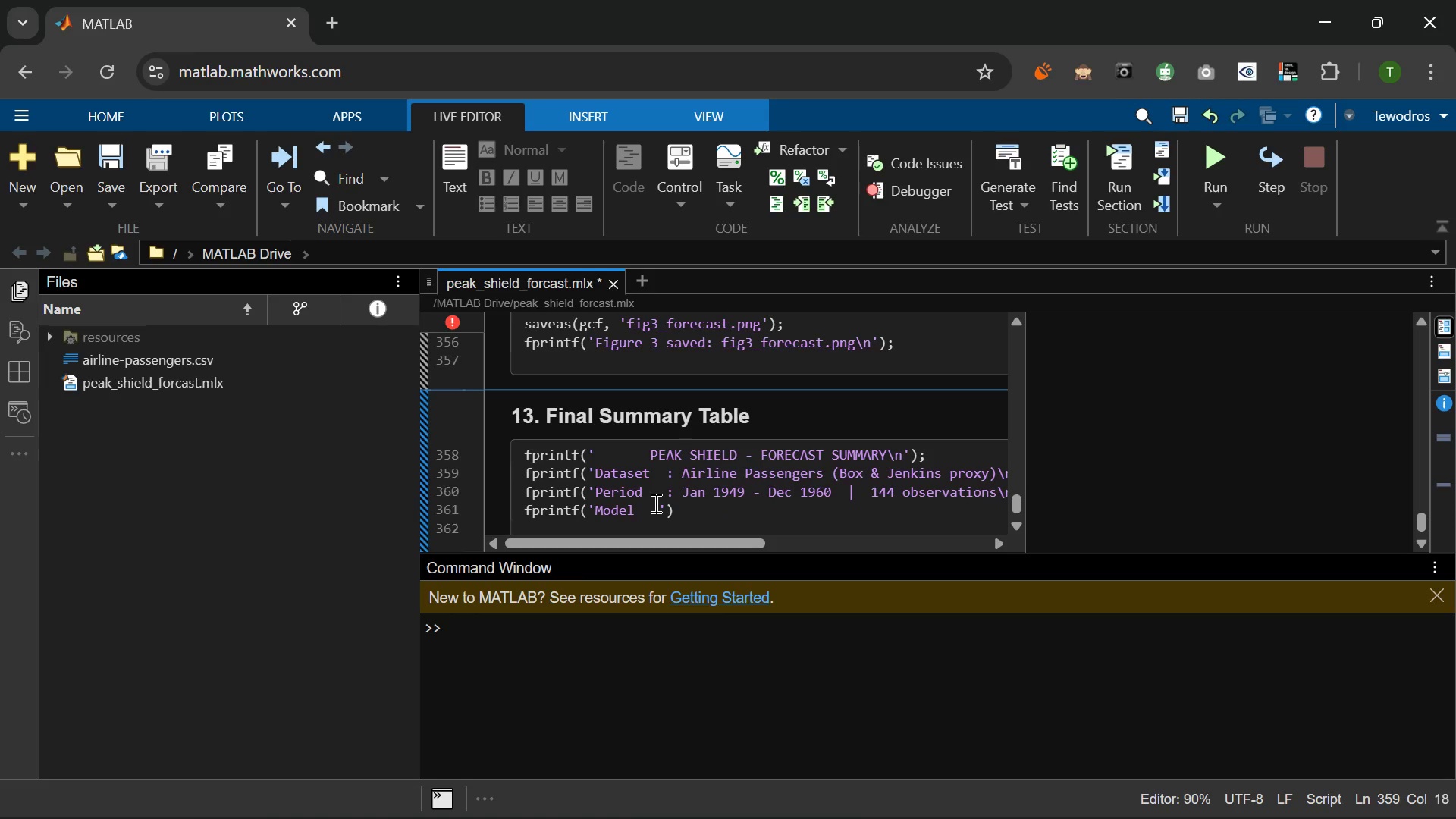 
left_click([654, 503])
 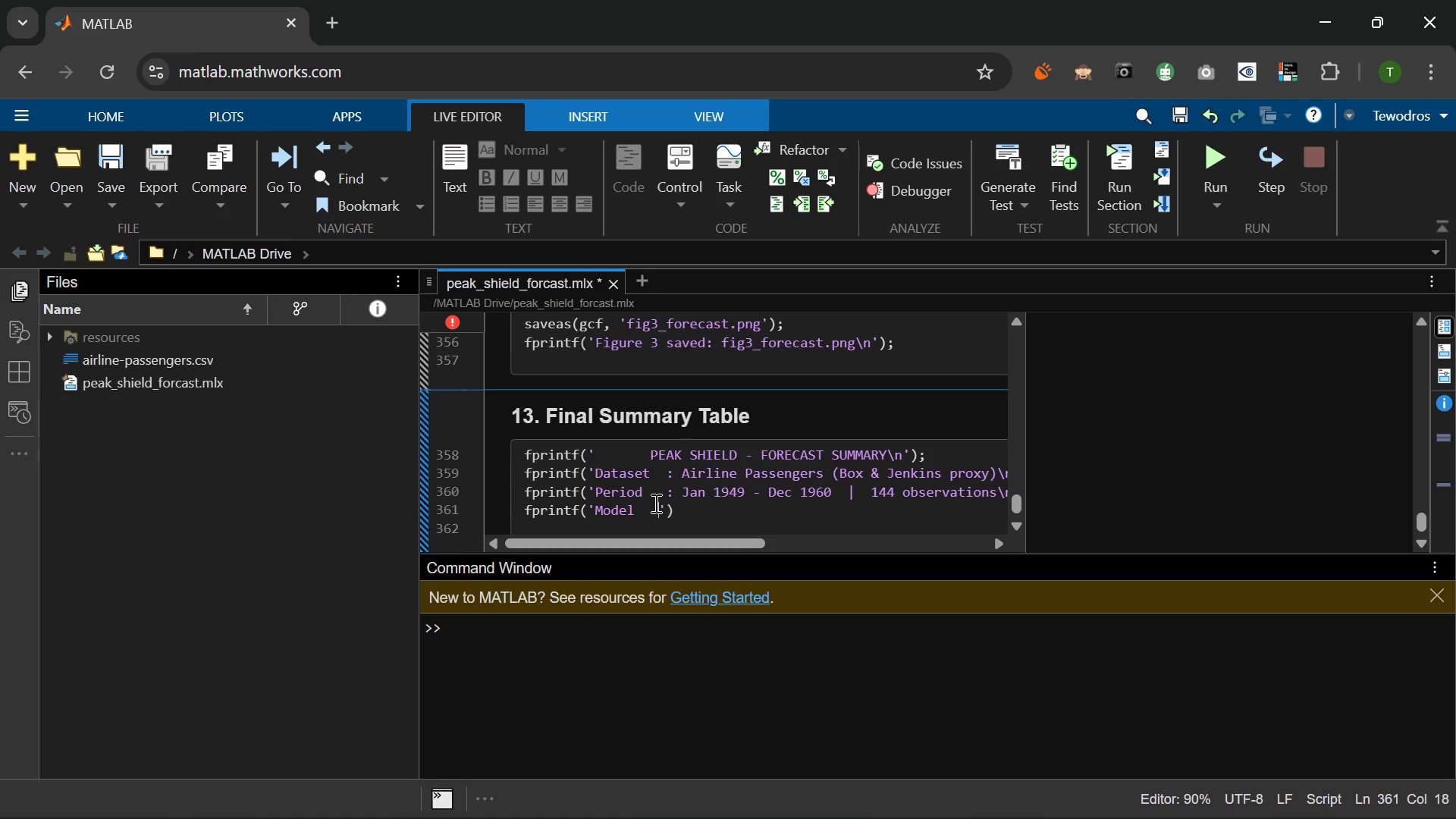 
type( : SARIMA(1,1,0)
 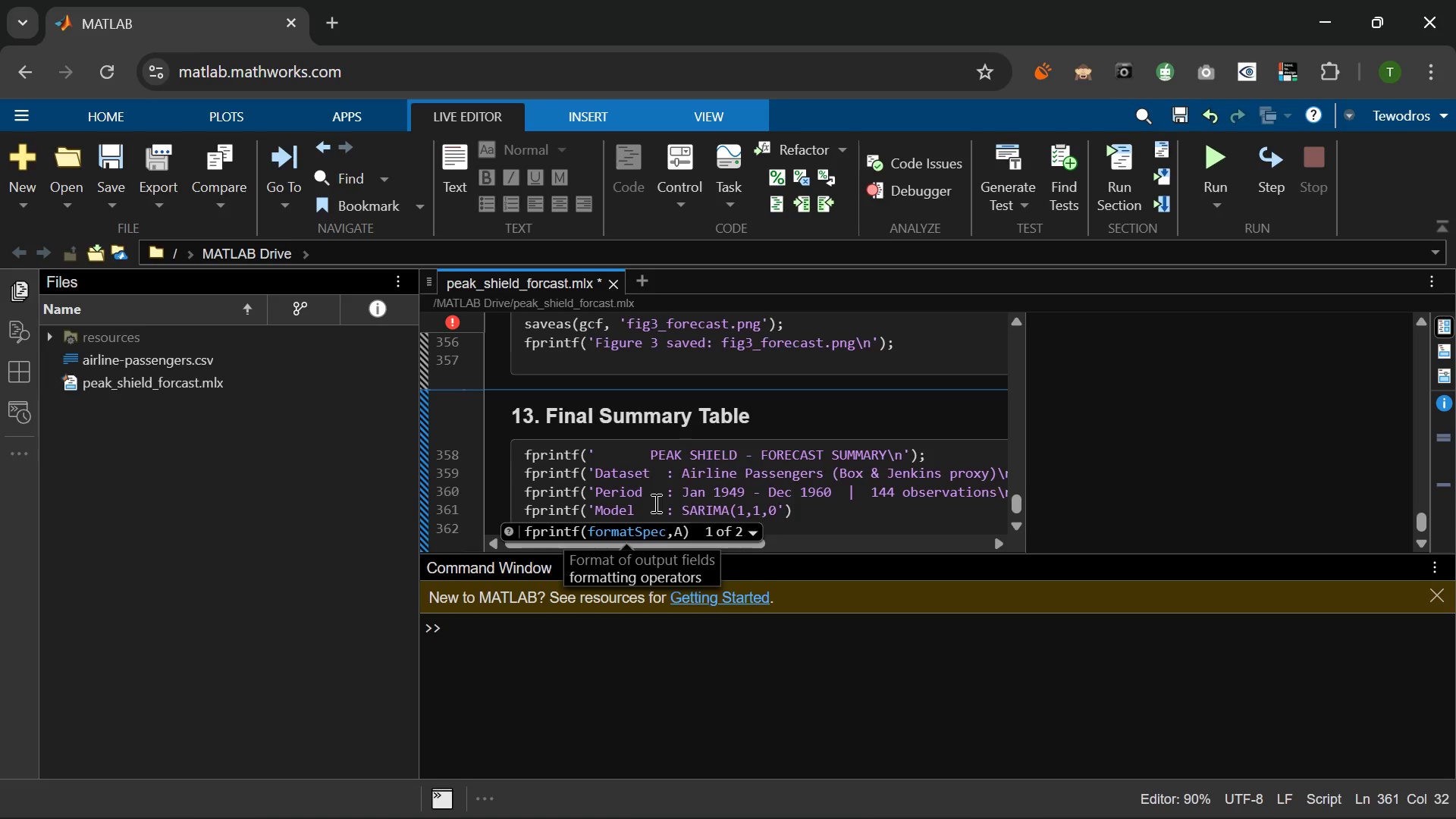 
wait(8.11)
 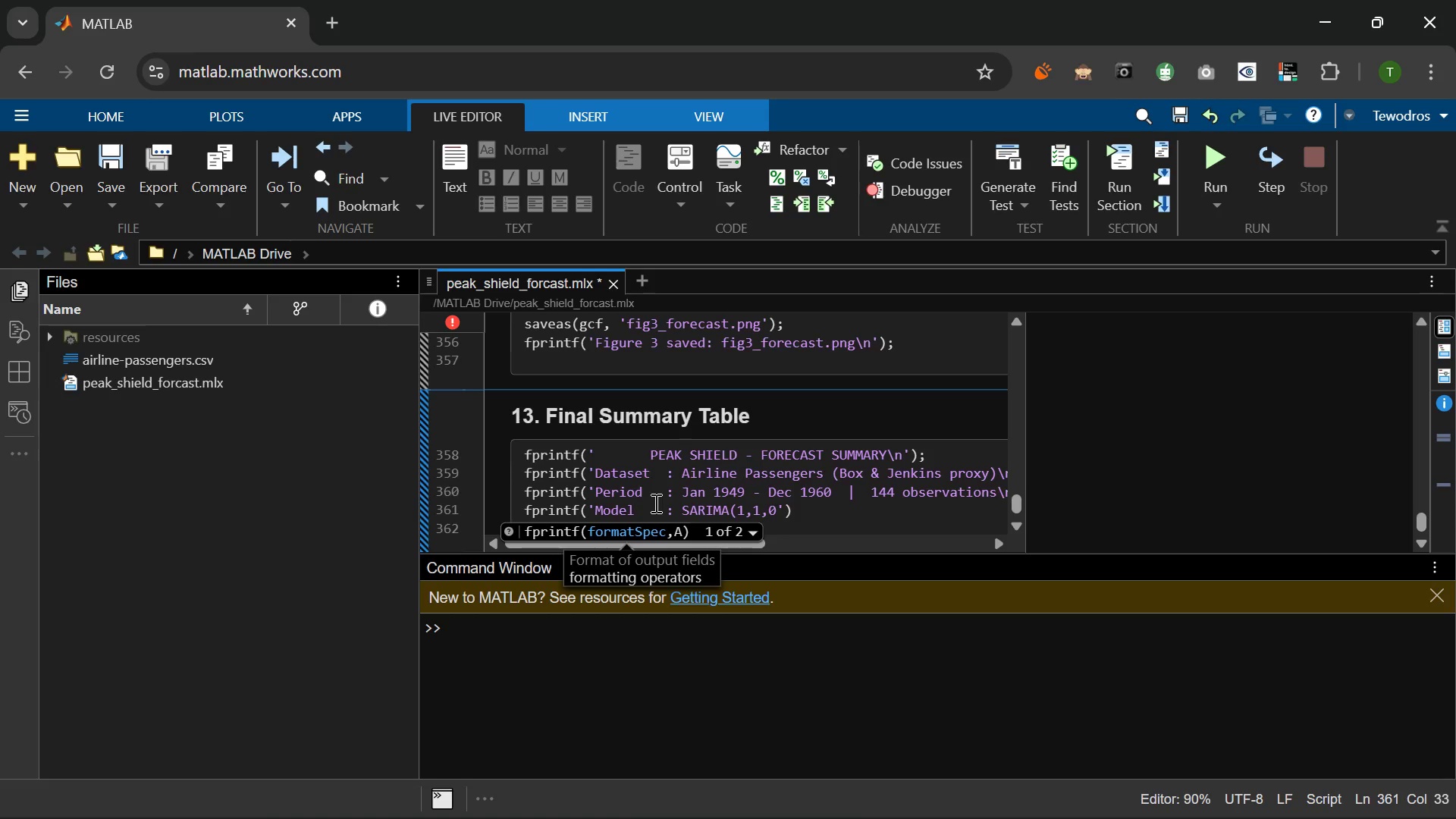 
key(Shift+0)
 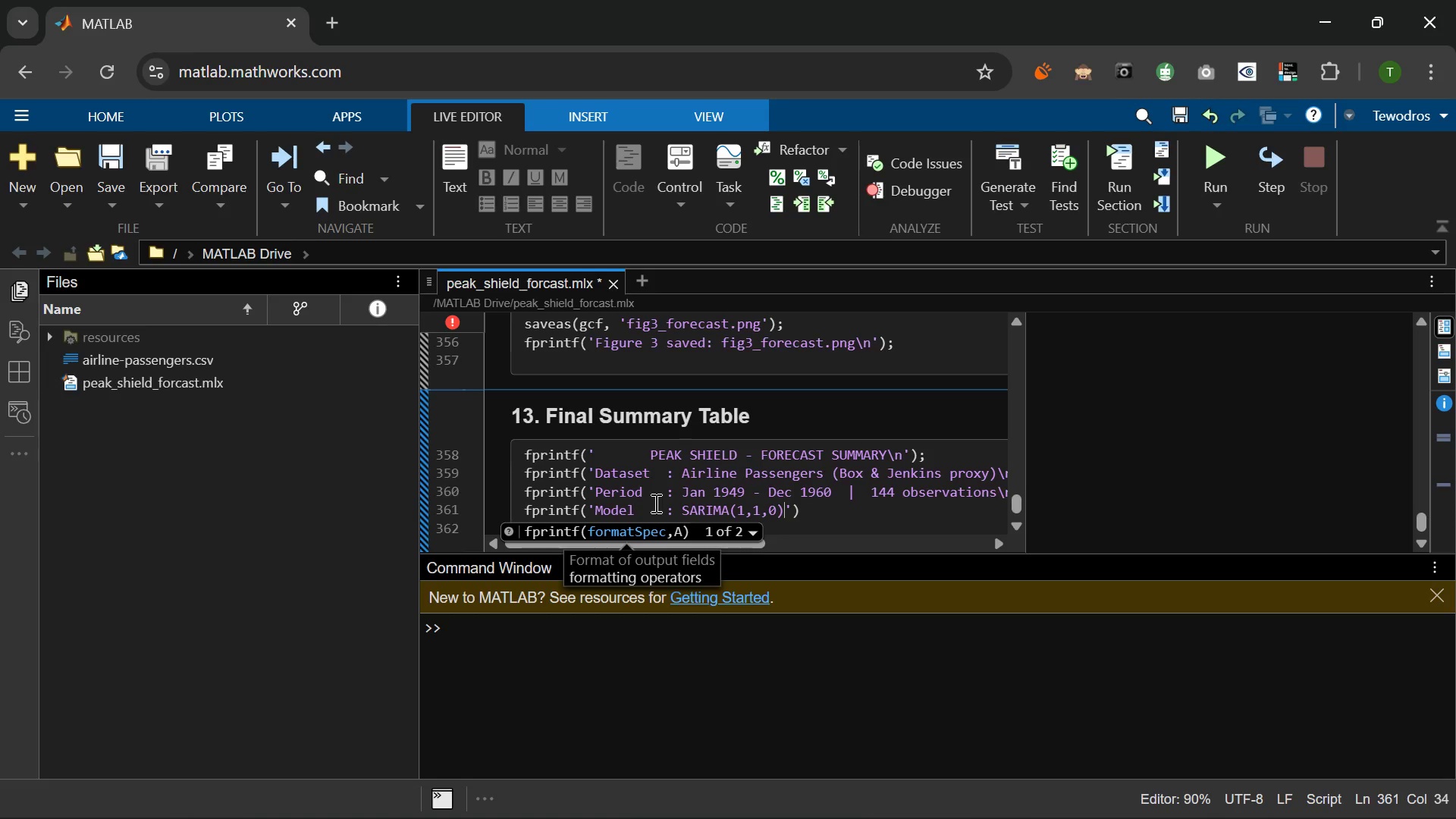 
type(X(0,1,0) ()
key(Backspace)
type([12]\N)
key(Backspace)
type(n)
 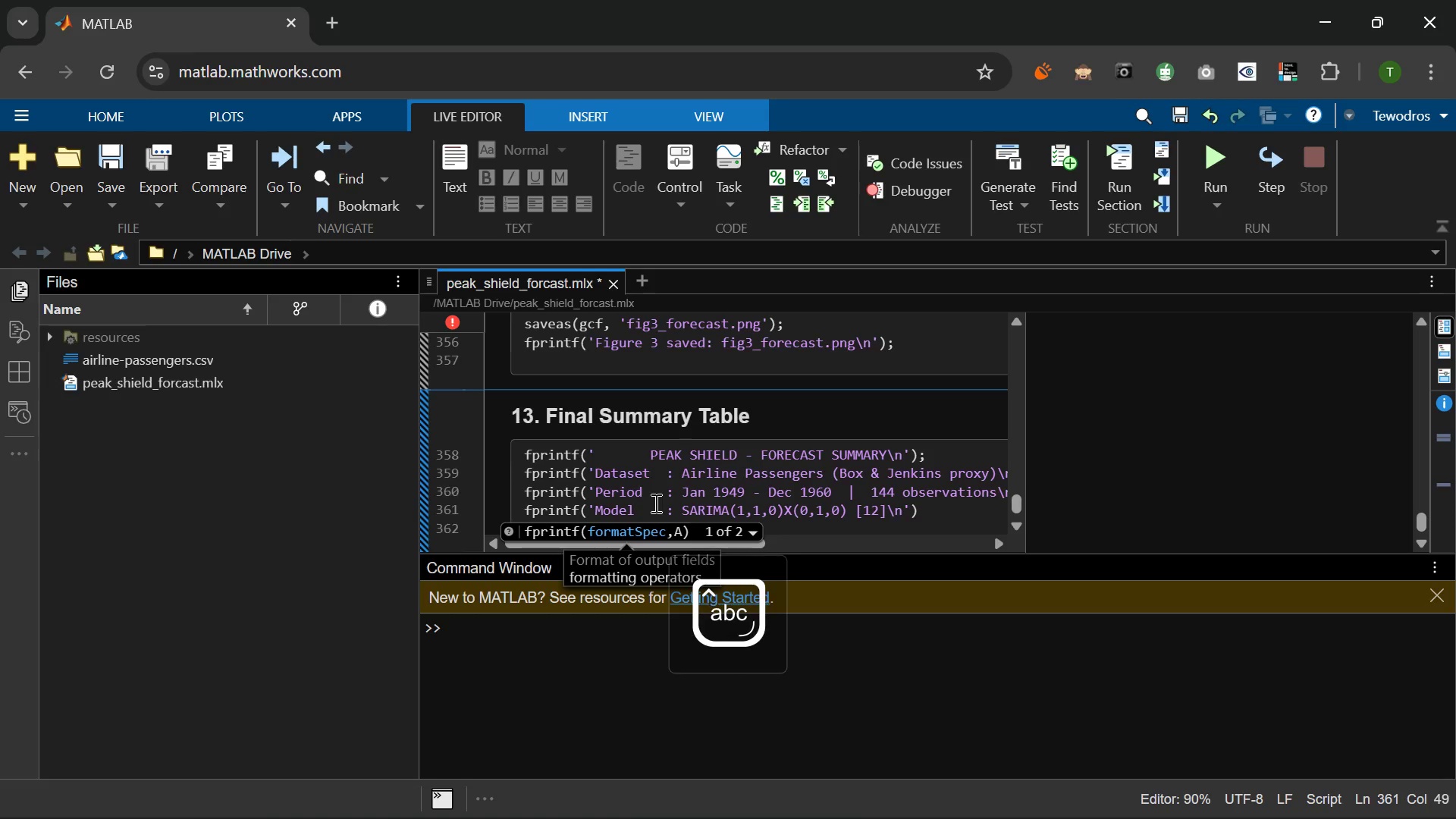 
key(ArrowRight)
 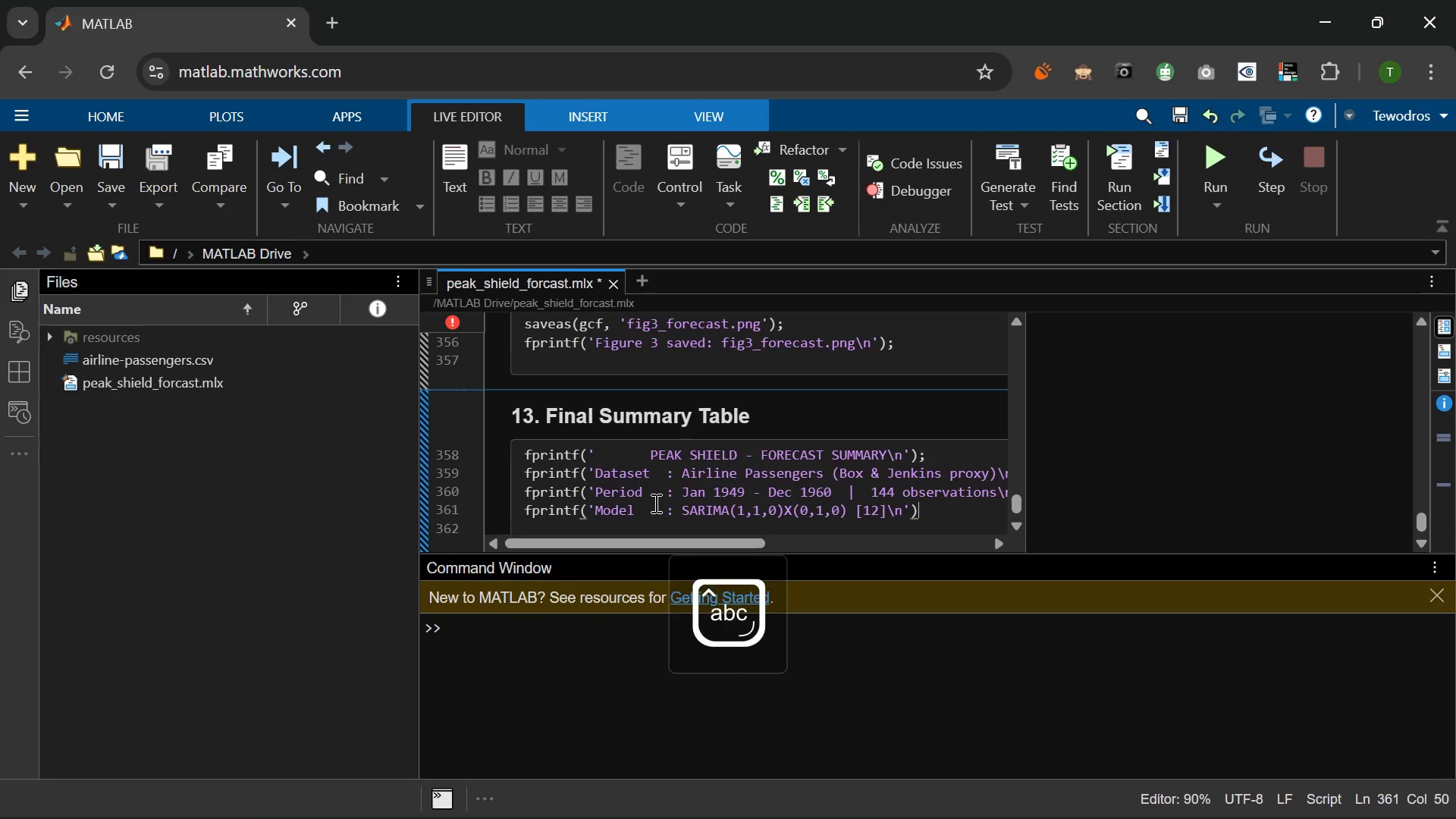 
key(ArrowRight)
 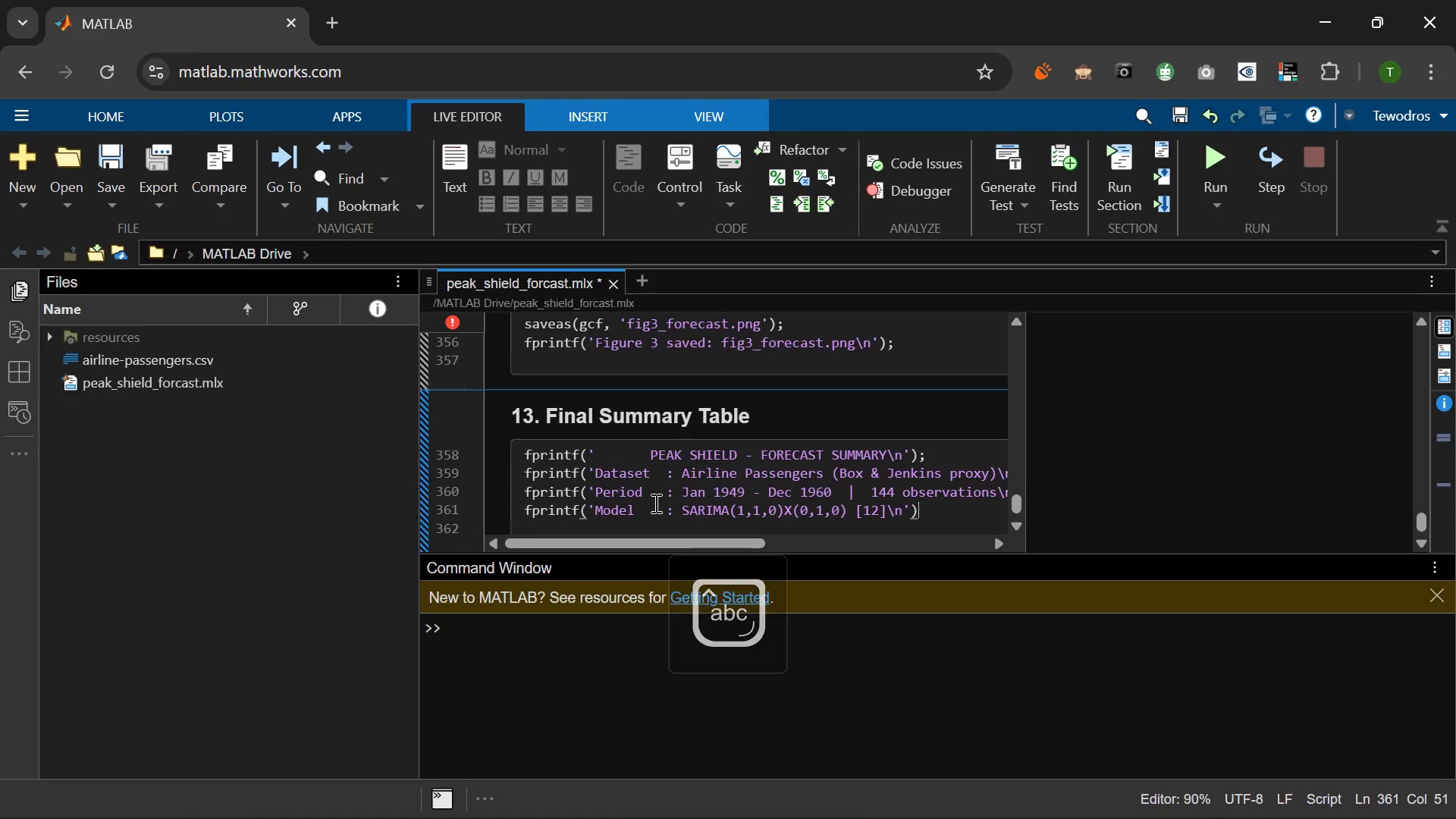 
key(Semicolon)
 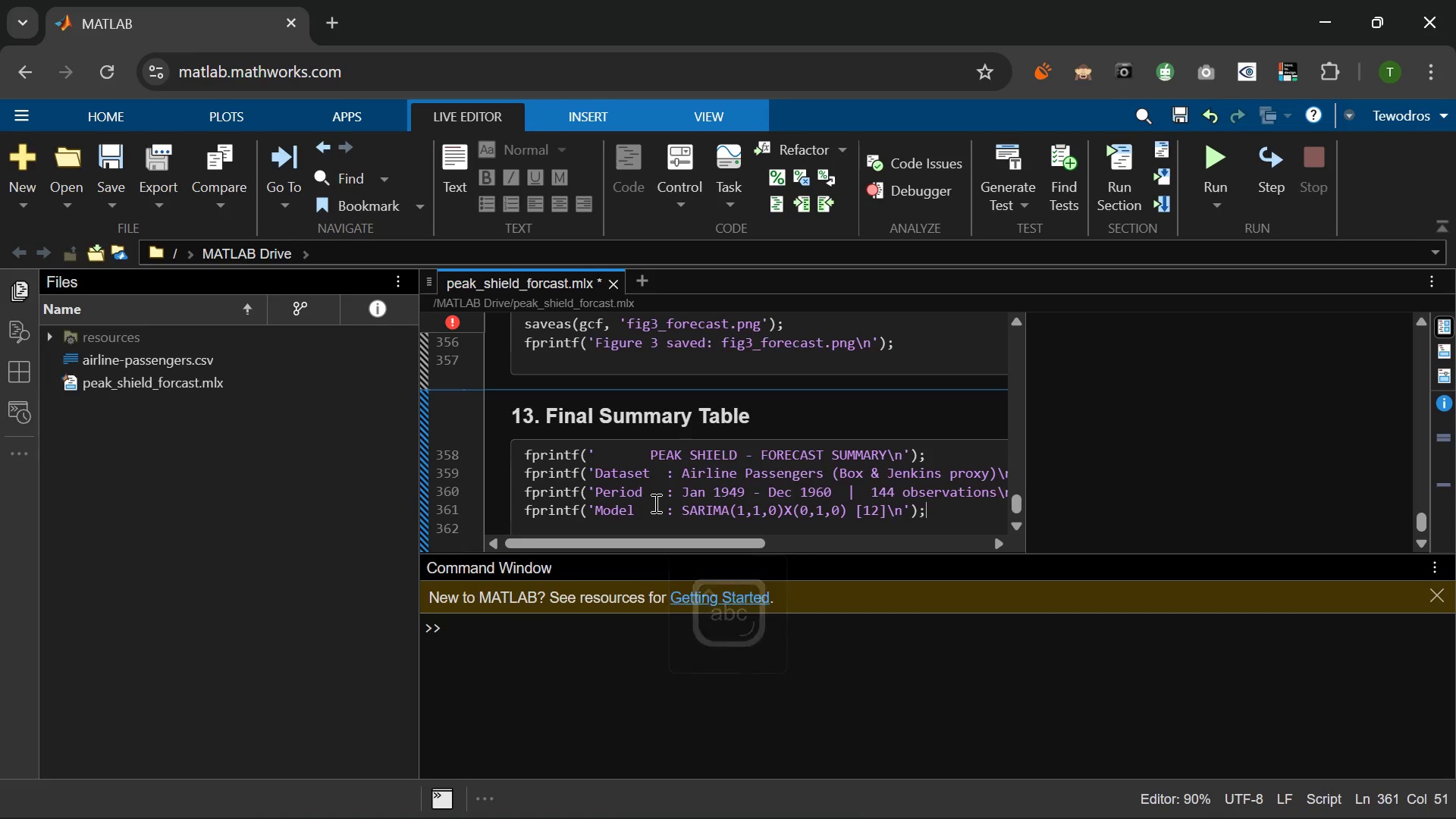 
key(Enter)
 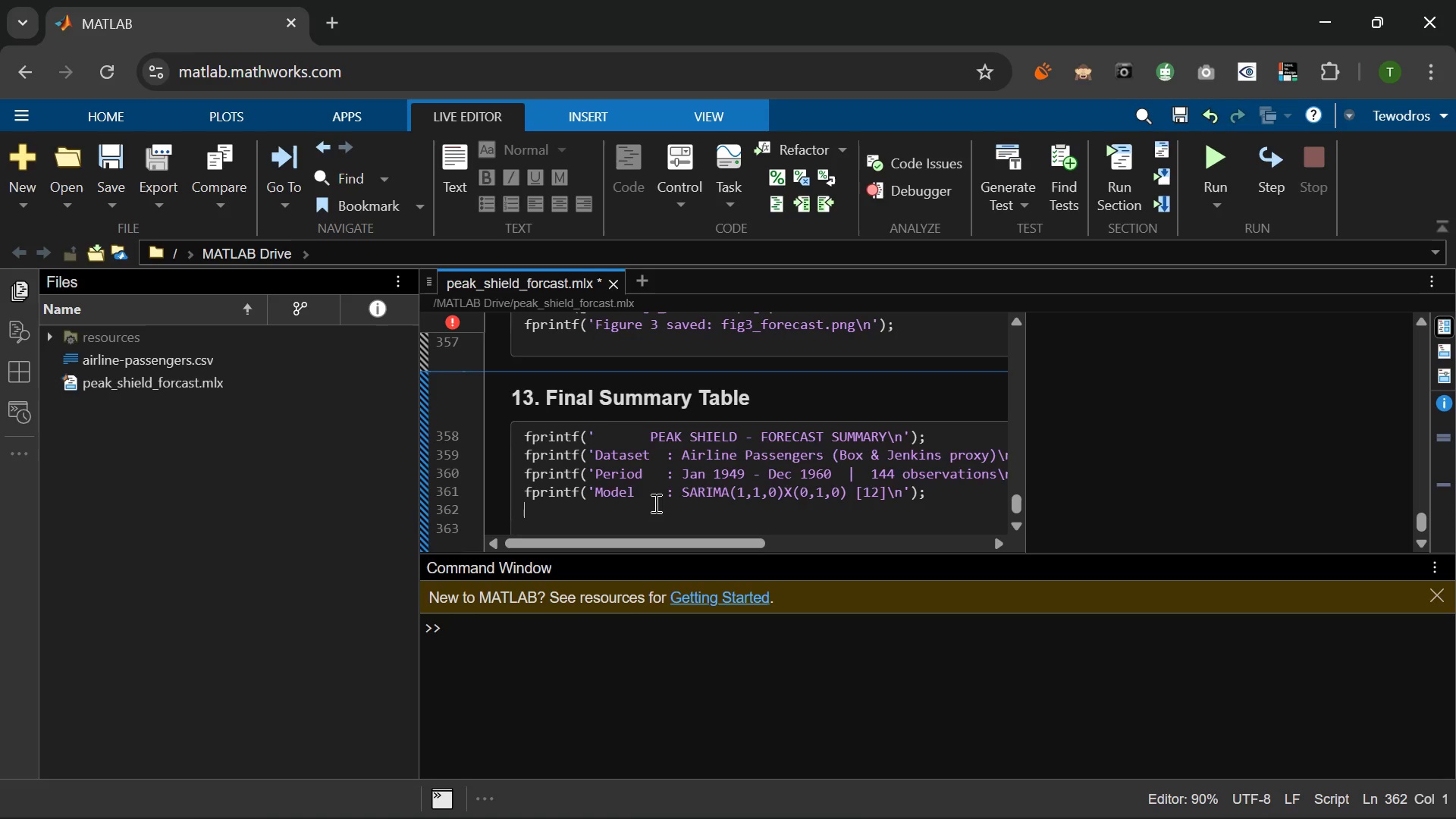 
type(fr)
key(Backspace)
type(printf(   'Drift  )
key(Backspace)
type(: %.;)
key(Backspace)
type(.6f\n)
 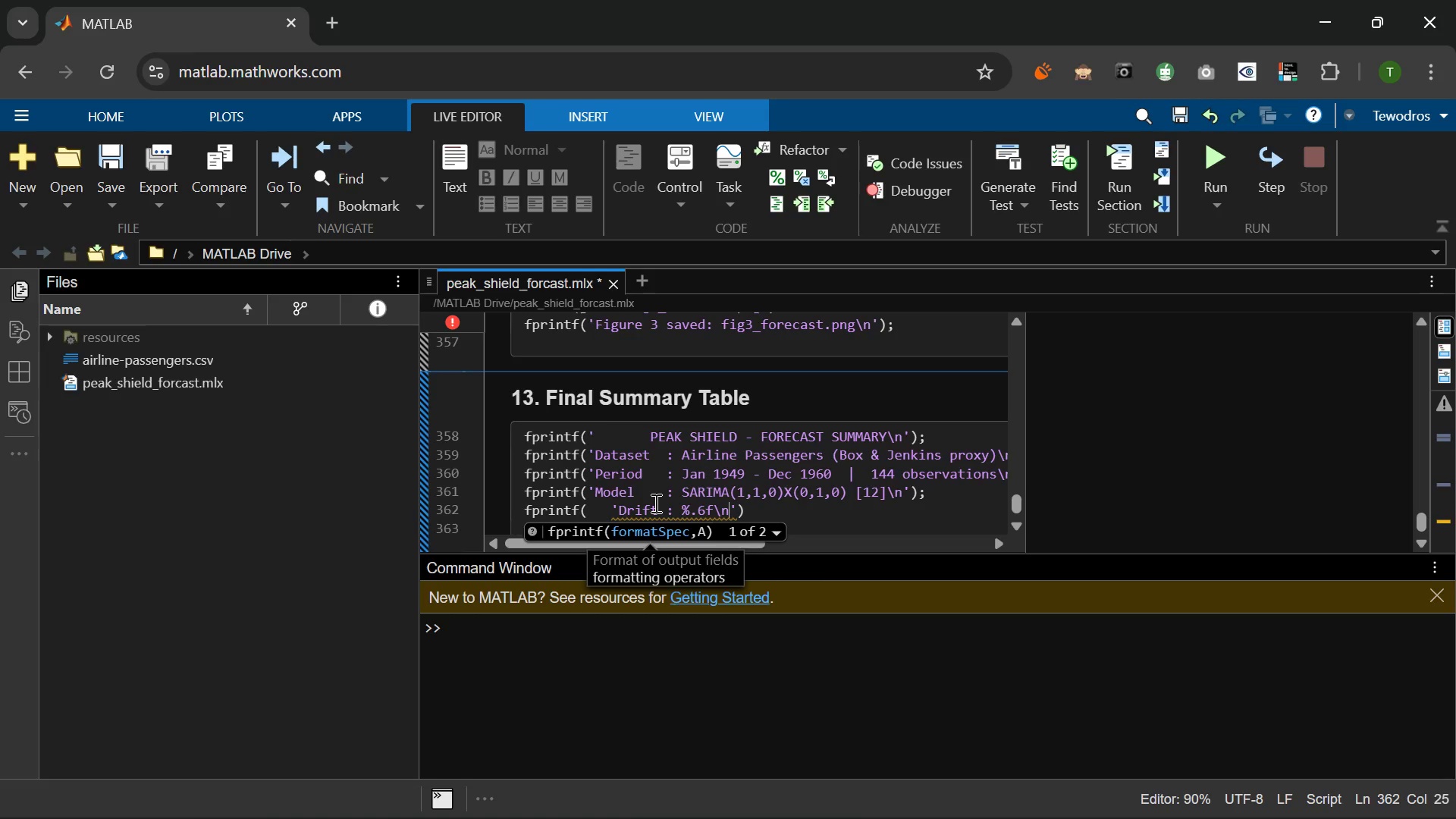 
key(ArrowRight)
 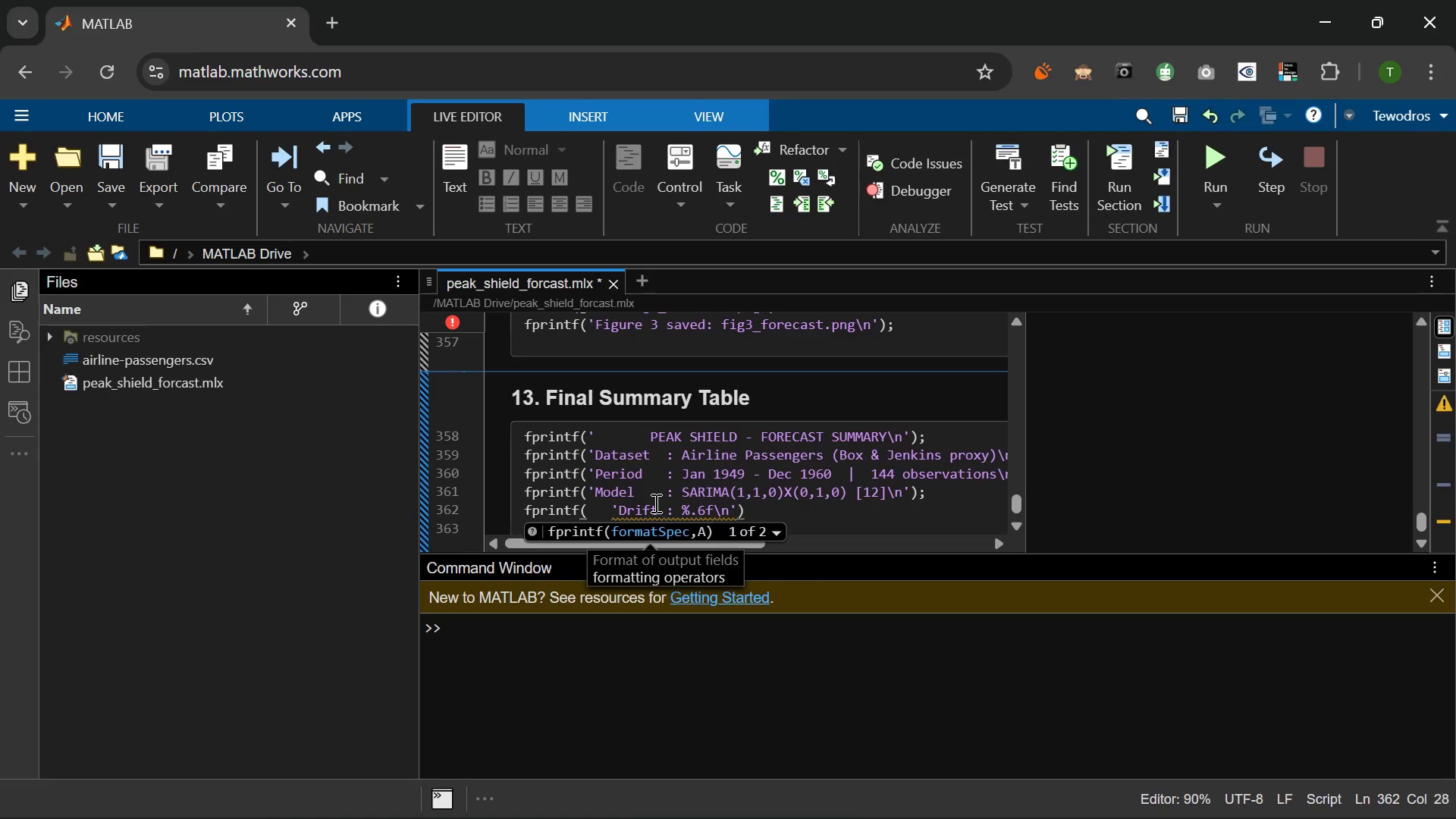 
type(, drift)
 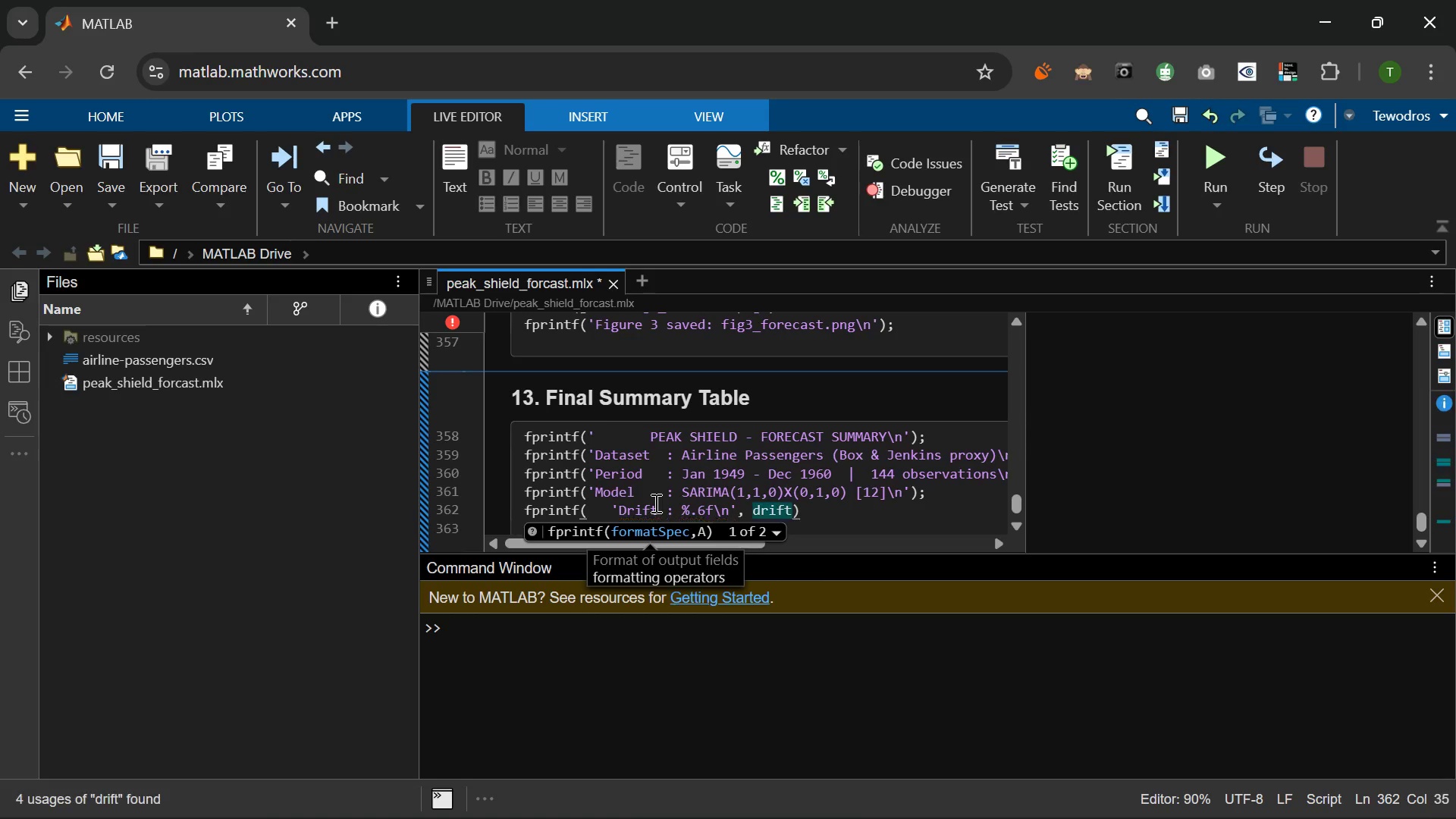 
key(ArrowRight)
 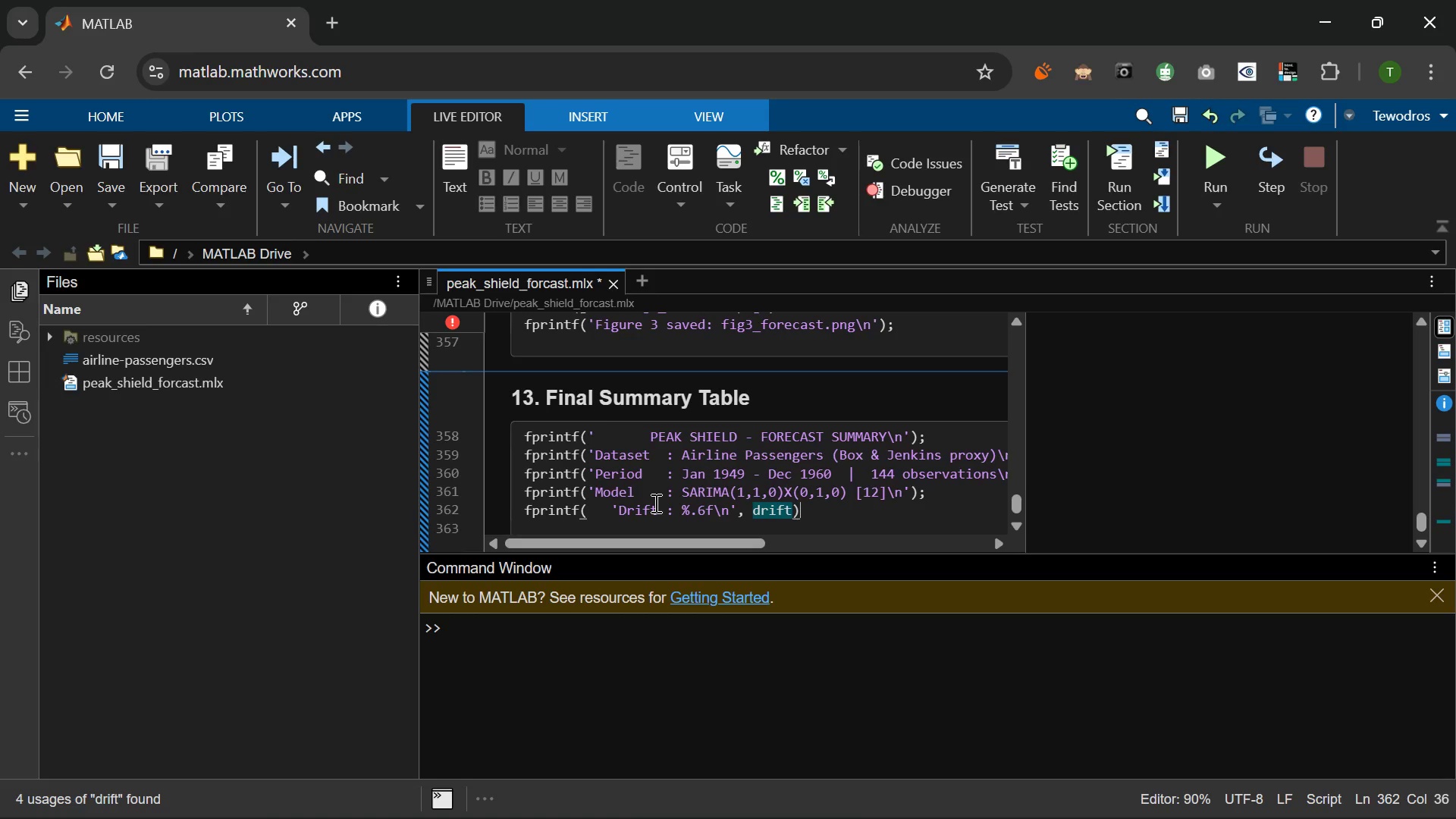 
key(Semicolon)
 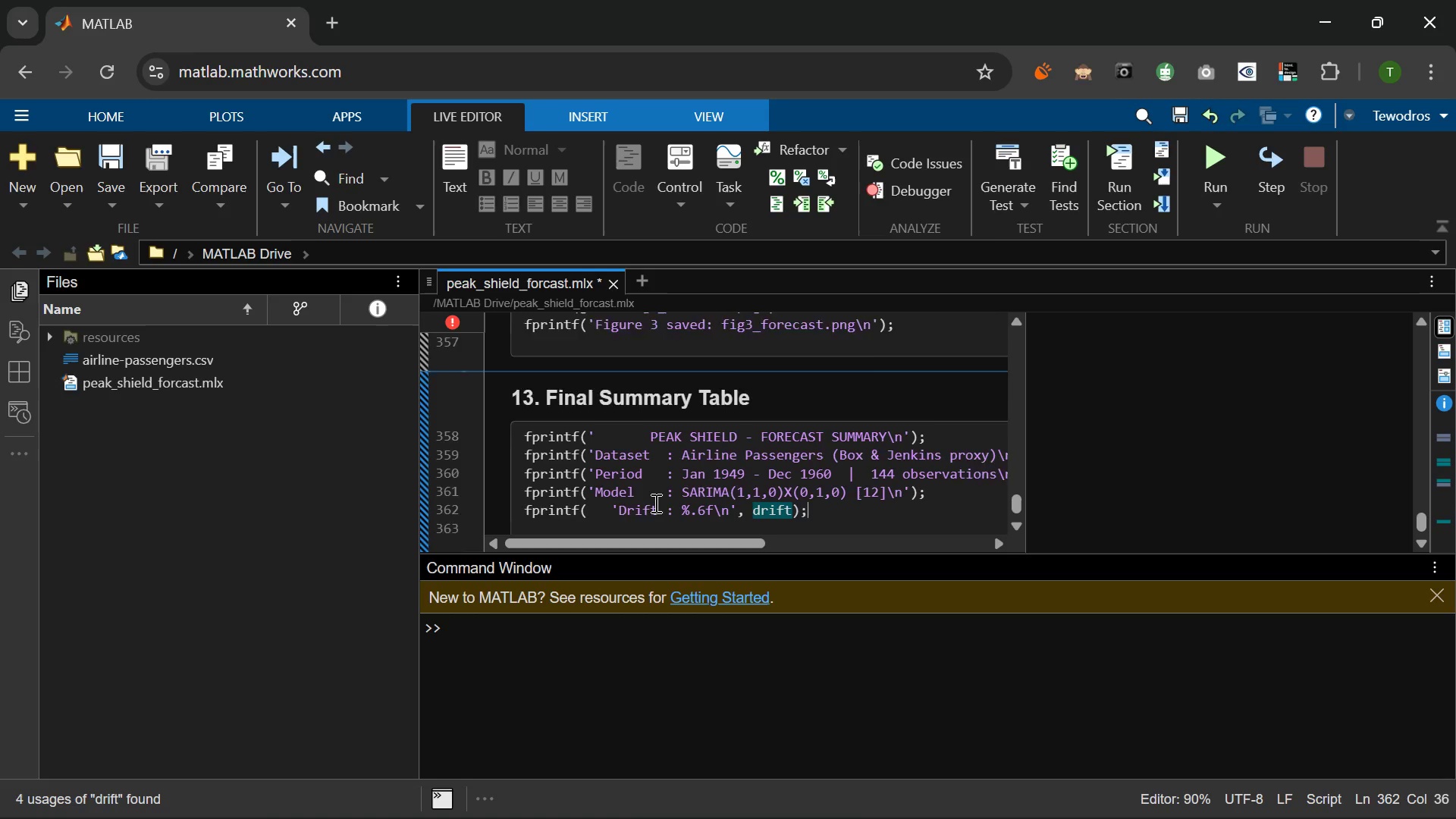 
key(Enter)
 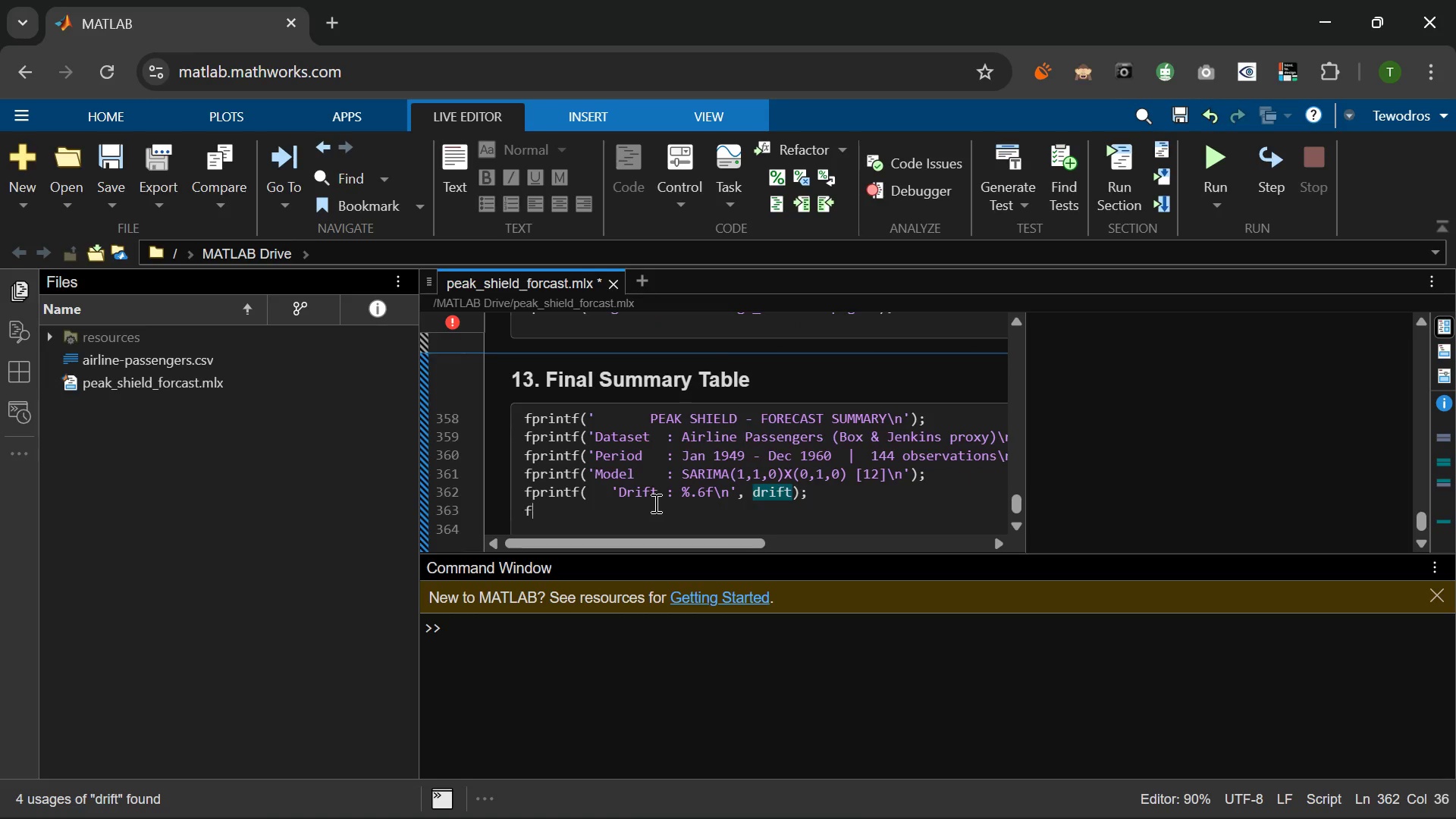 
type(fprintf(   'AR(1))
 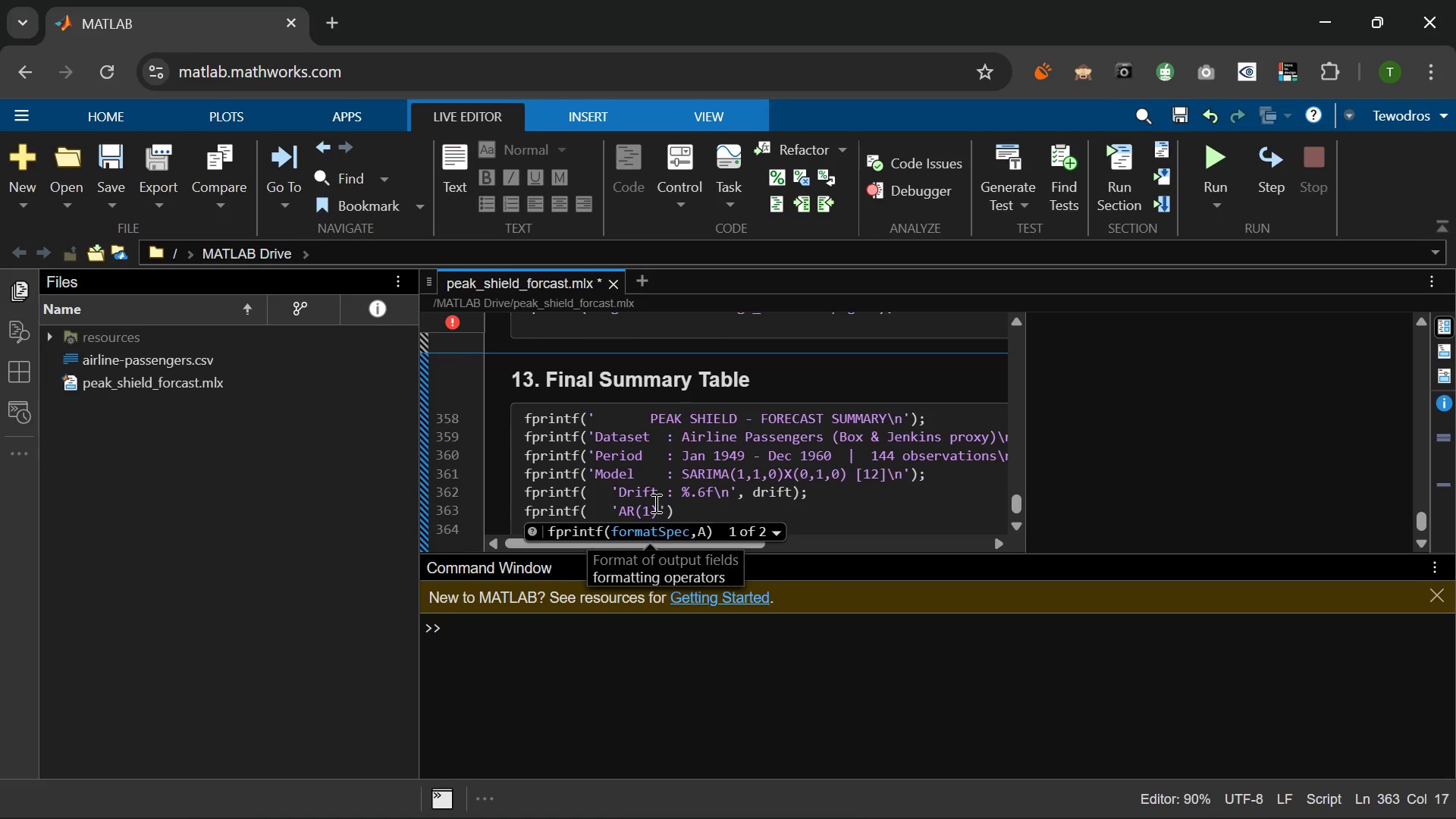 
type(  )
key(Backspace)
type(L)
key(Backspace)
type(: 5.)
key(Backspace)
key(Backspace)
type(%>4f\n)
 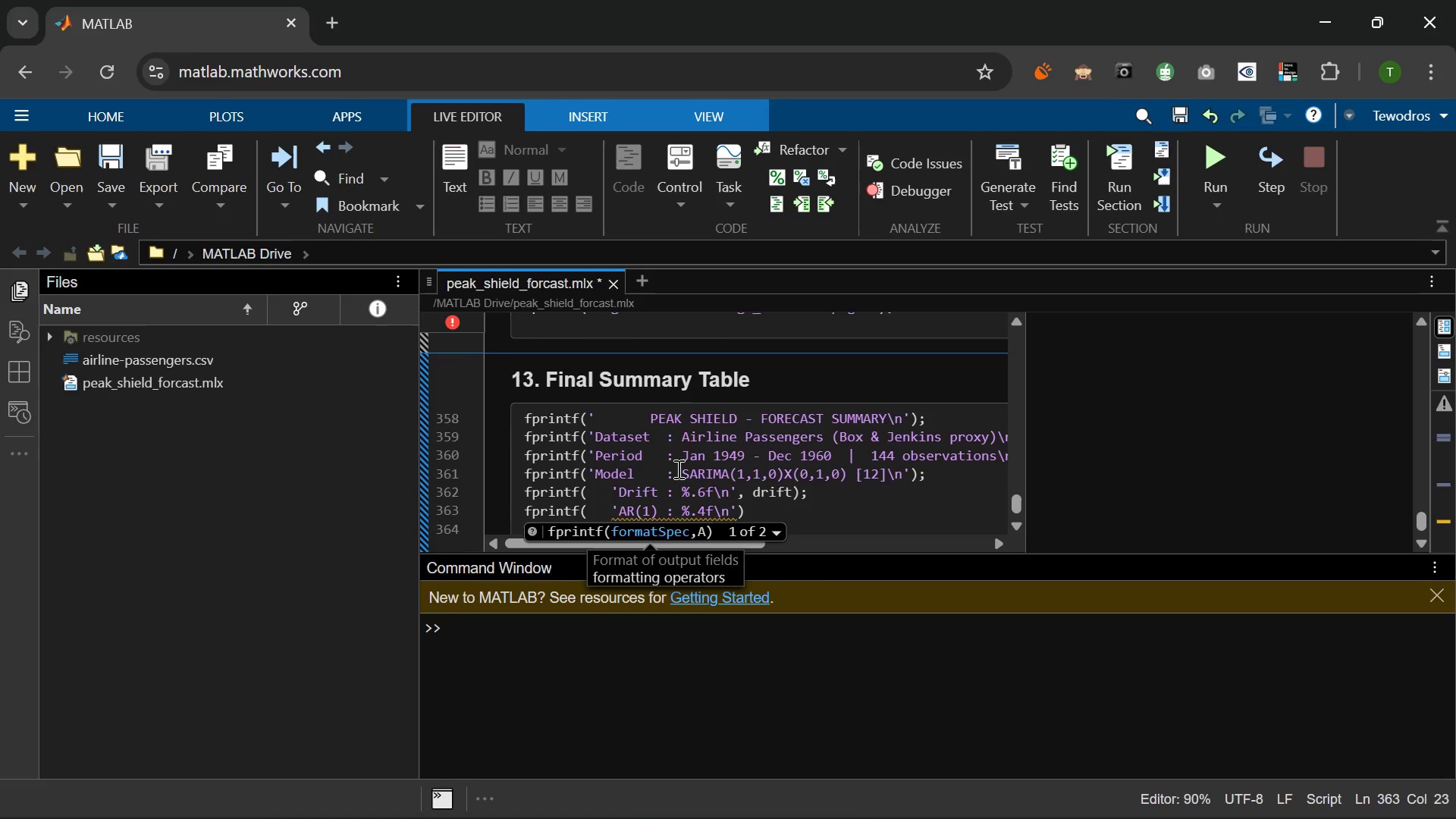 
key(ArrowRight)
 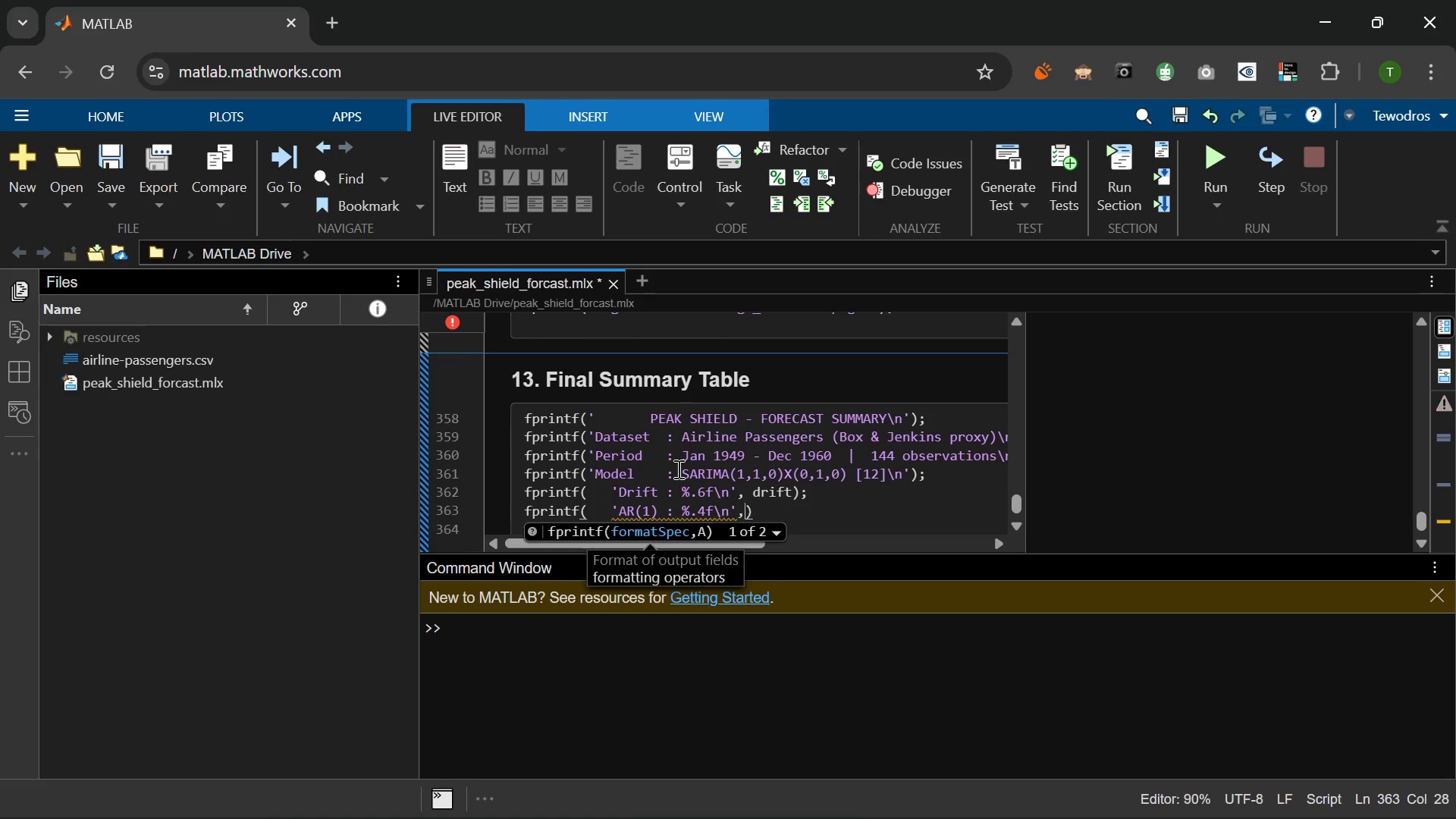 
type(, ar_phi)
 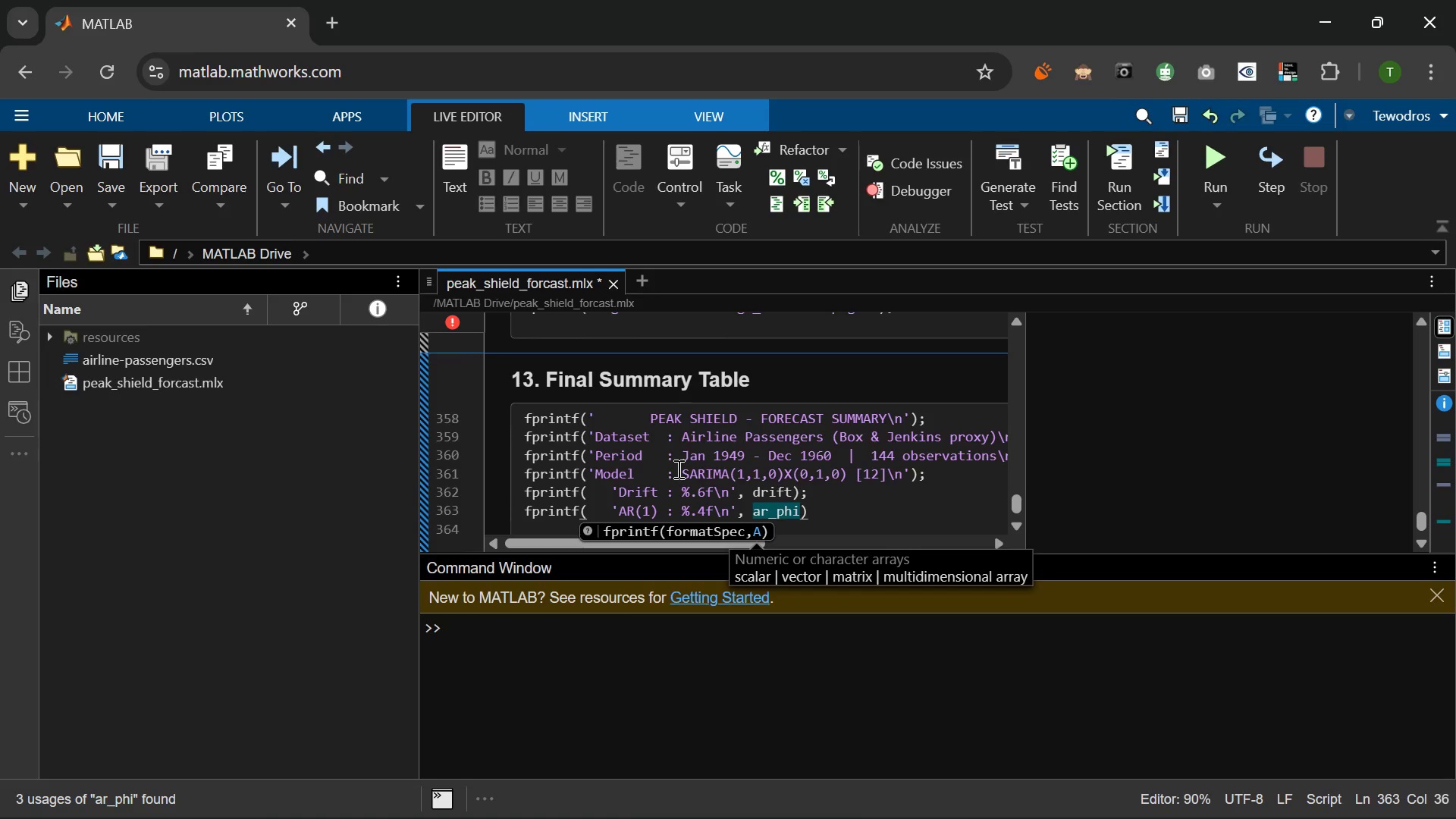 
key(ArrowRight)
 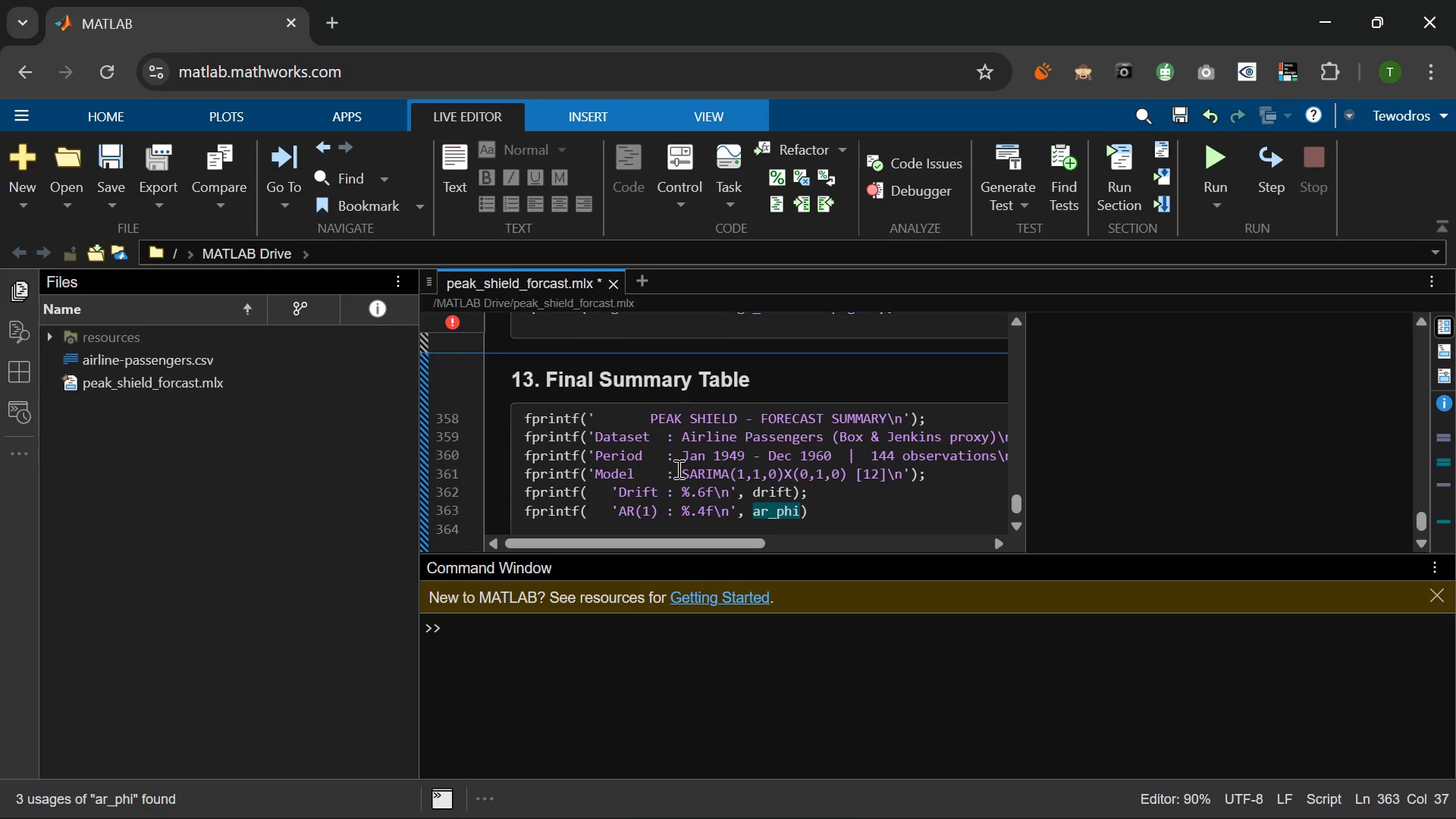 
key(Semicolon)
 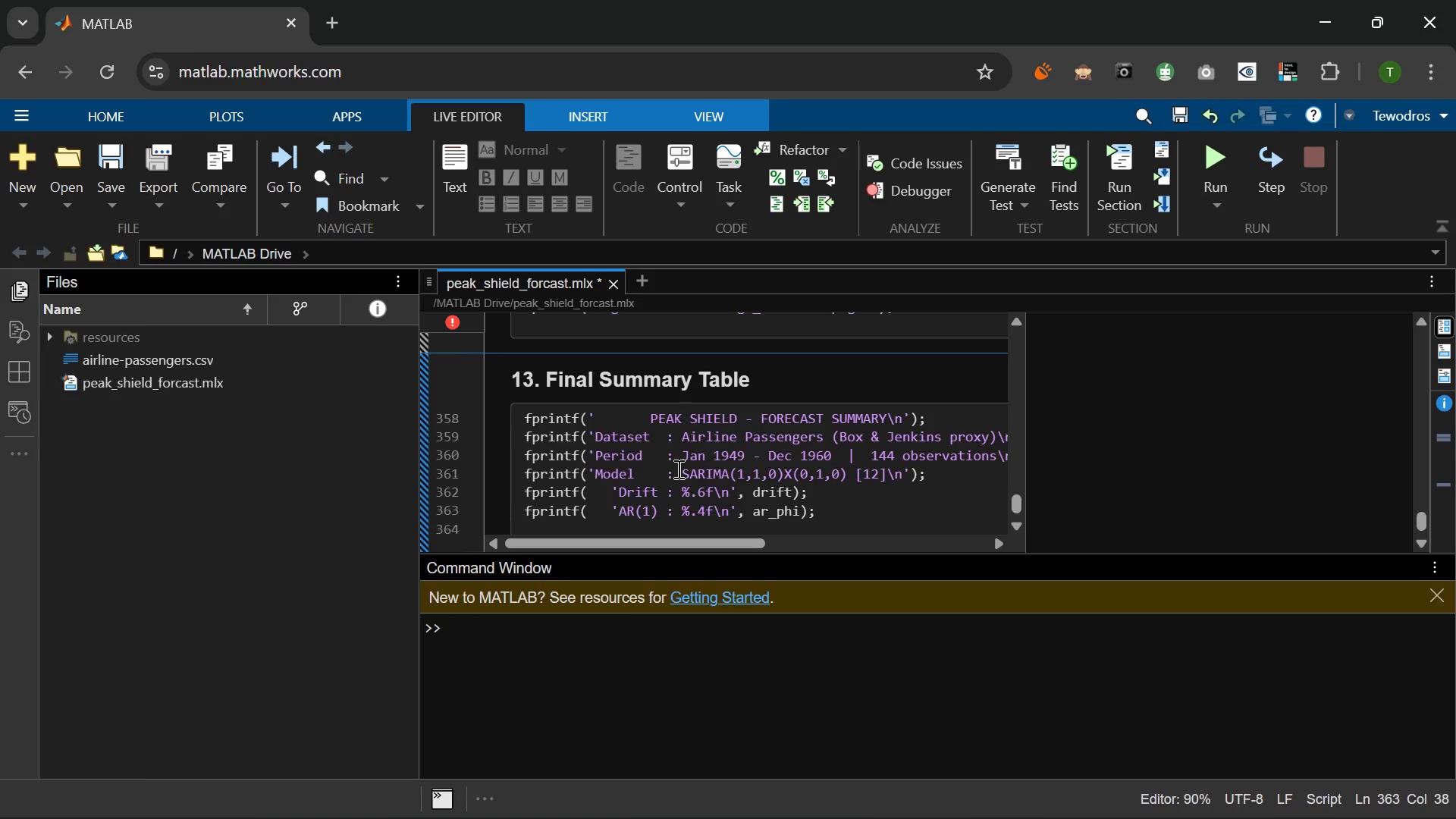 
key(Enter)
 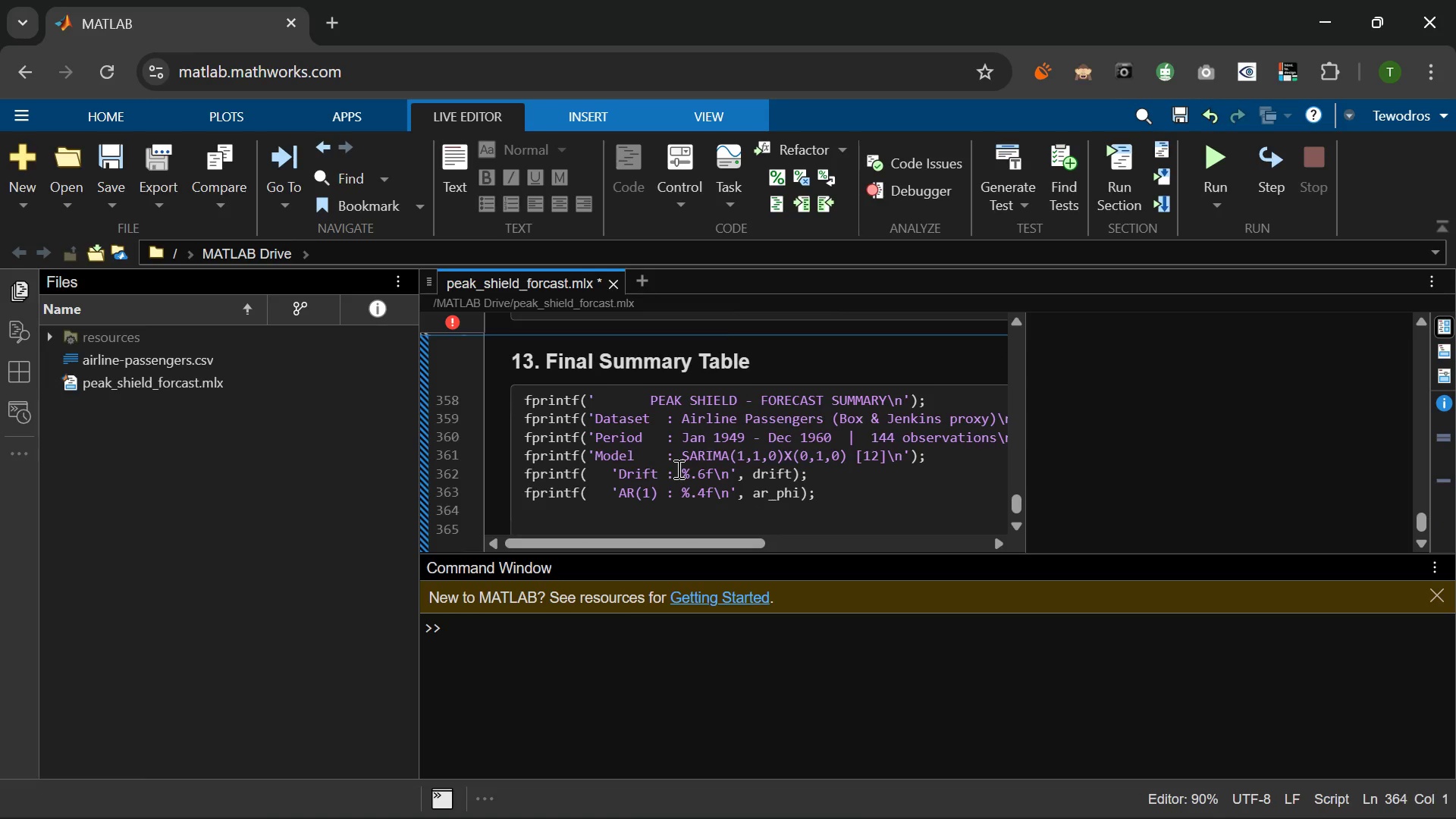 
key(Enter)
 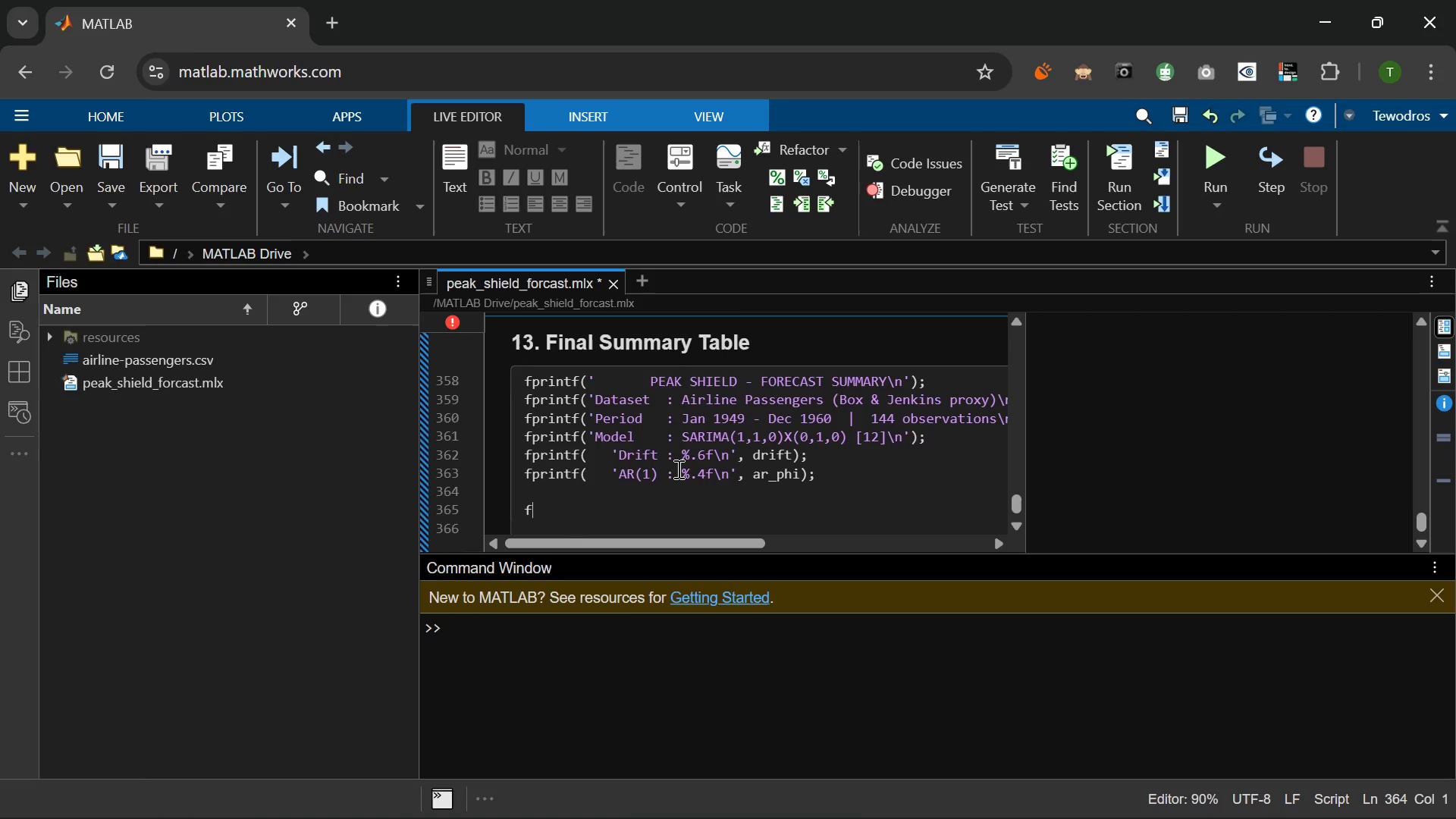 
type(fprintf9)
 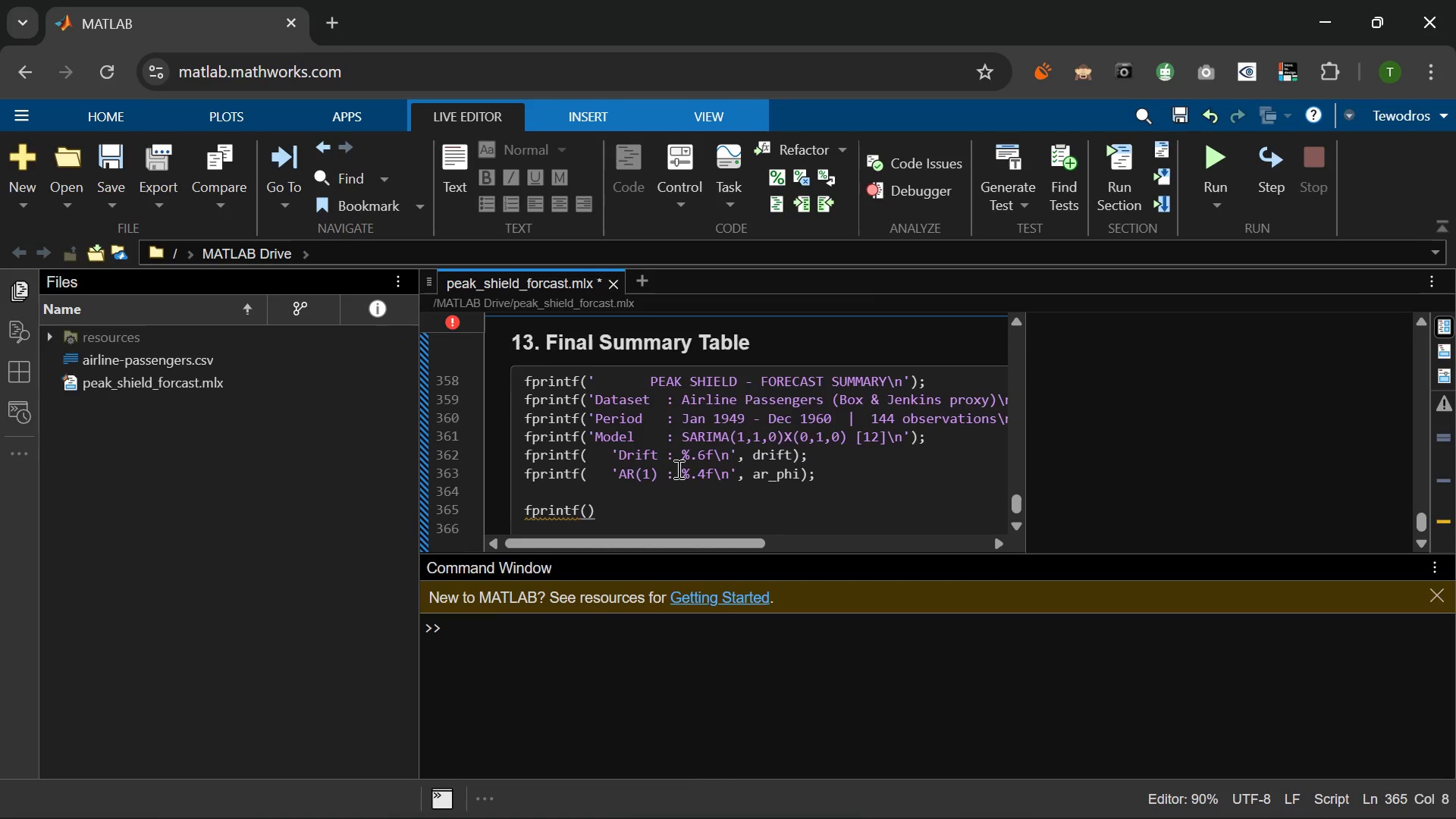 
hold_key(key=ShiftLeft, duration=0.38)
 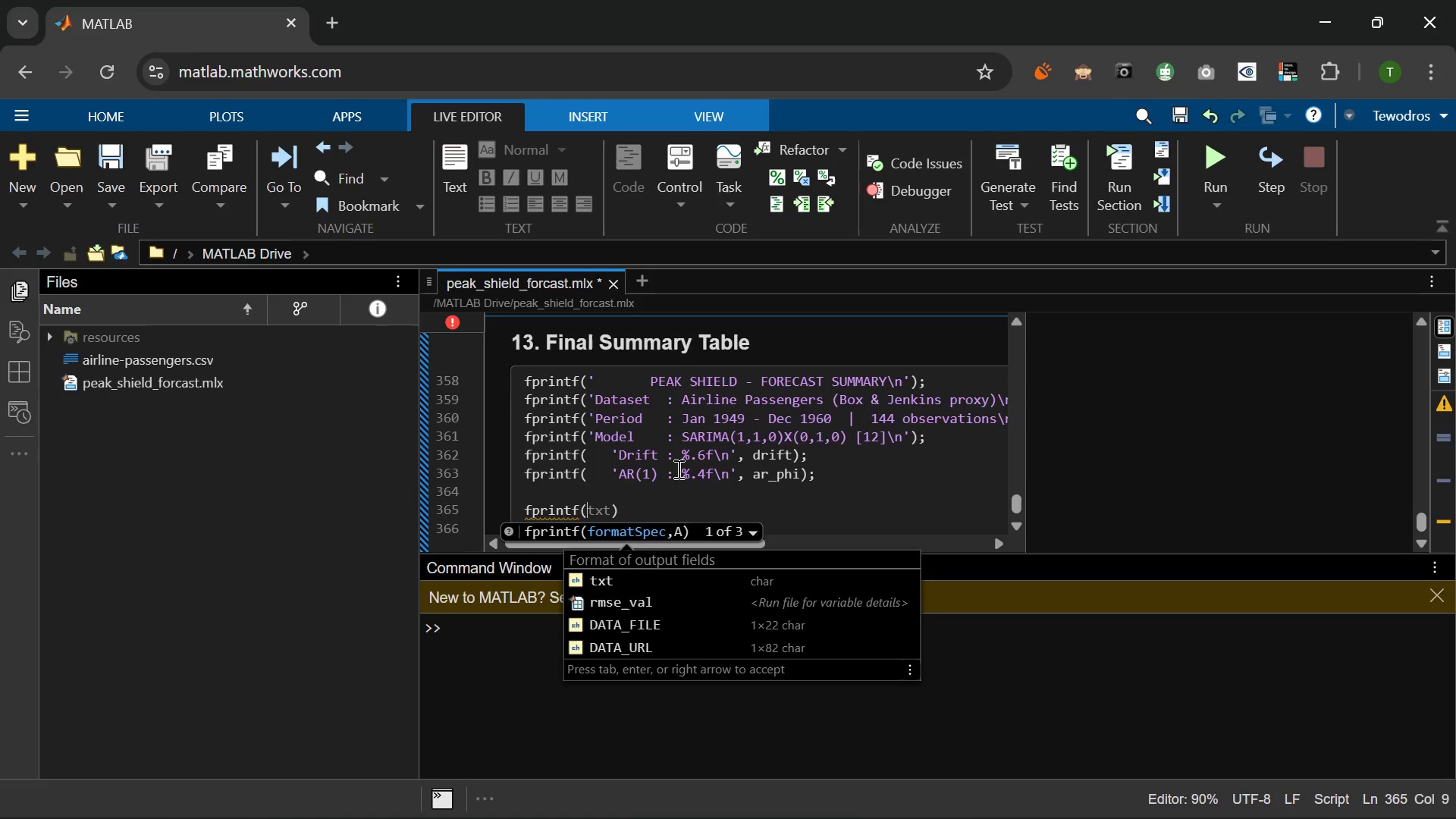 
wait(16.48)
 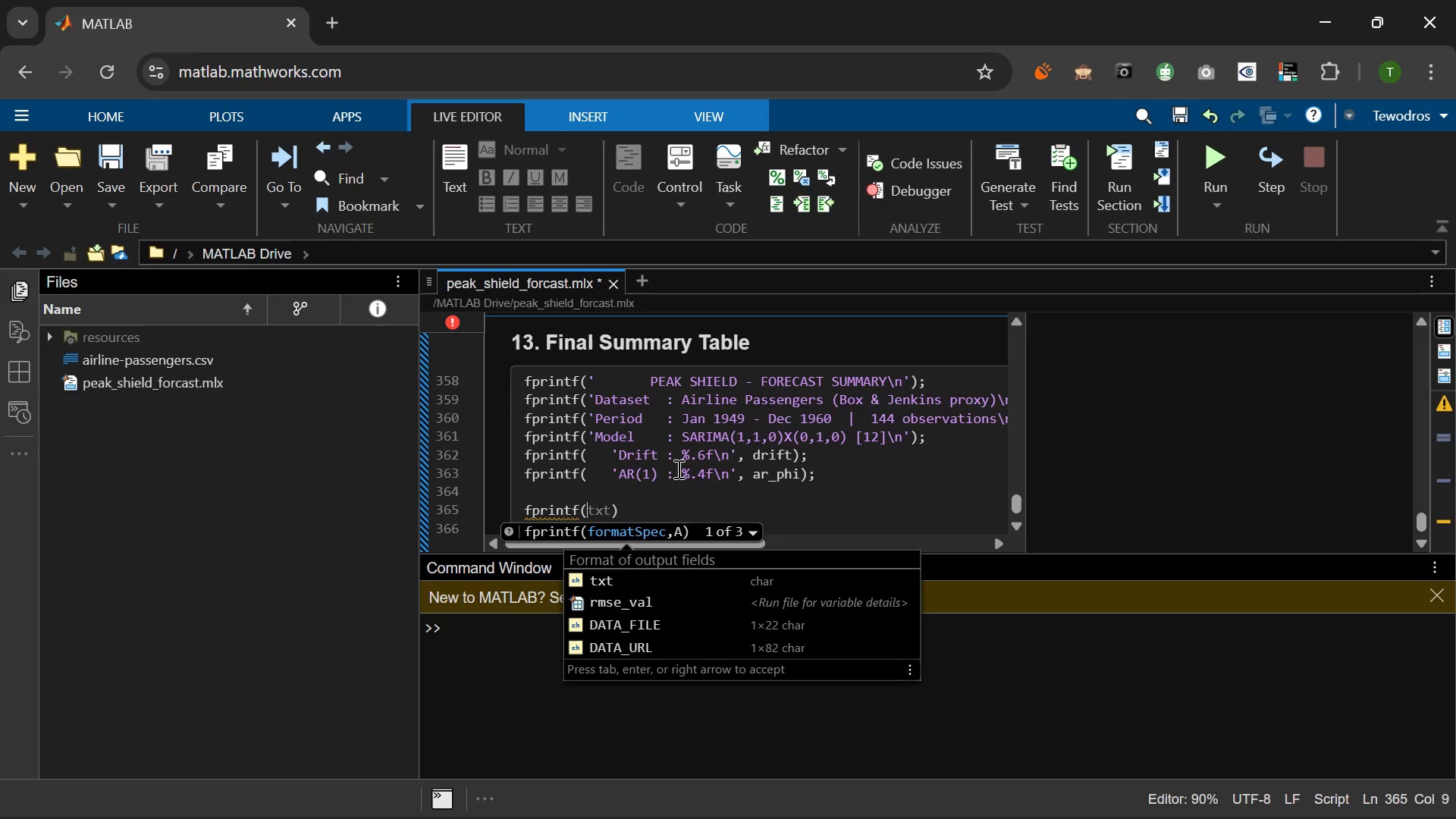 
type(%)
key(Backspace)
type('%-3)
key(Backspace)
type(20s %12s %12\n)
 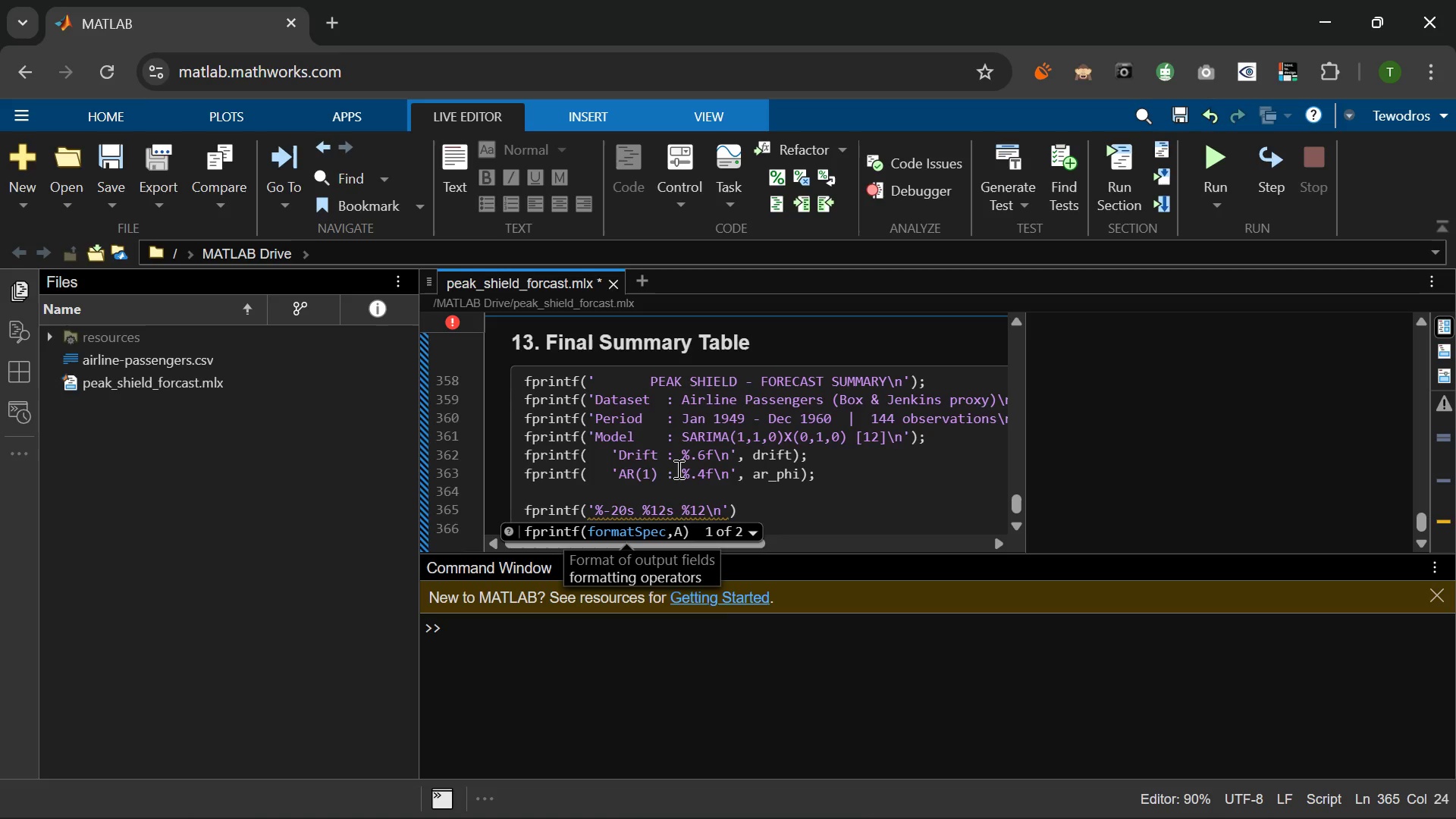 
key(ArrowRight)
 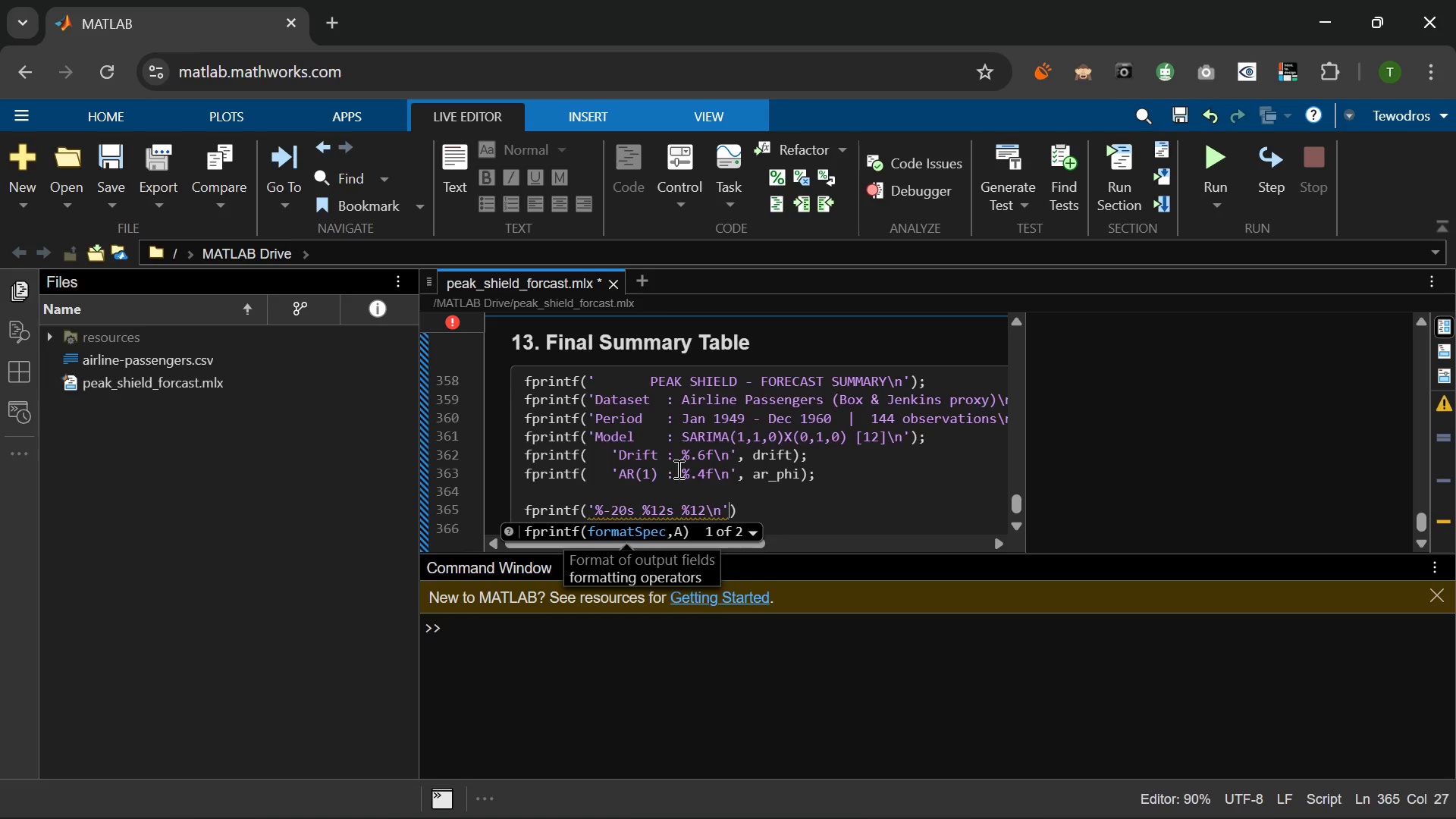 
type(, 'Metric)
 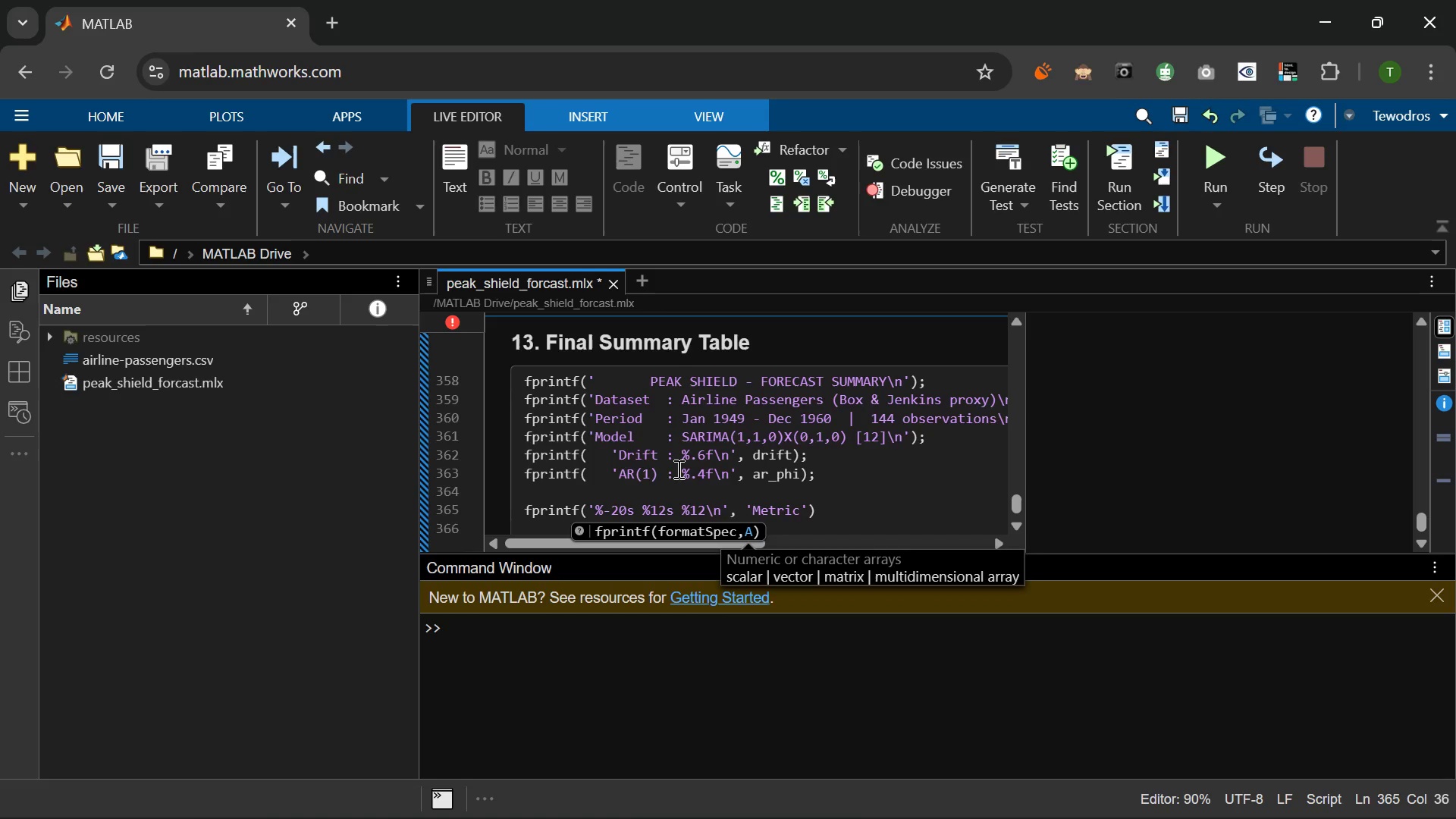 
key(ArrowRight)
 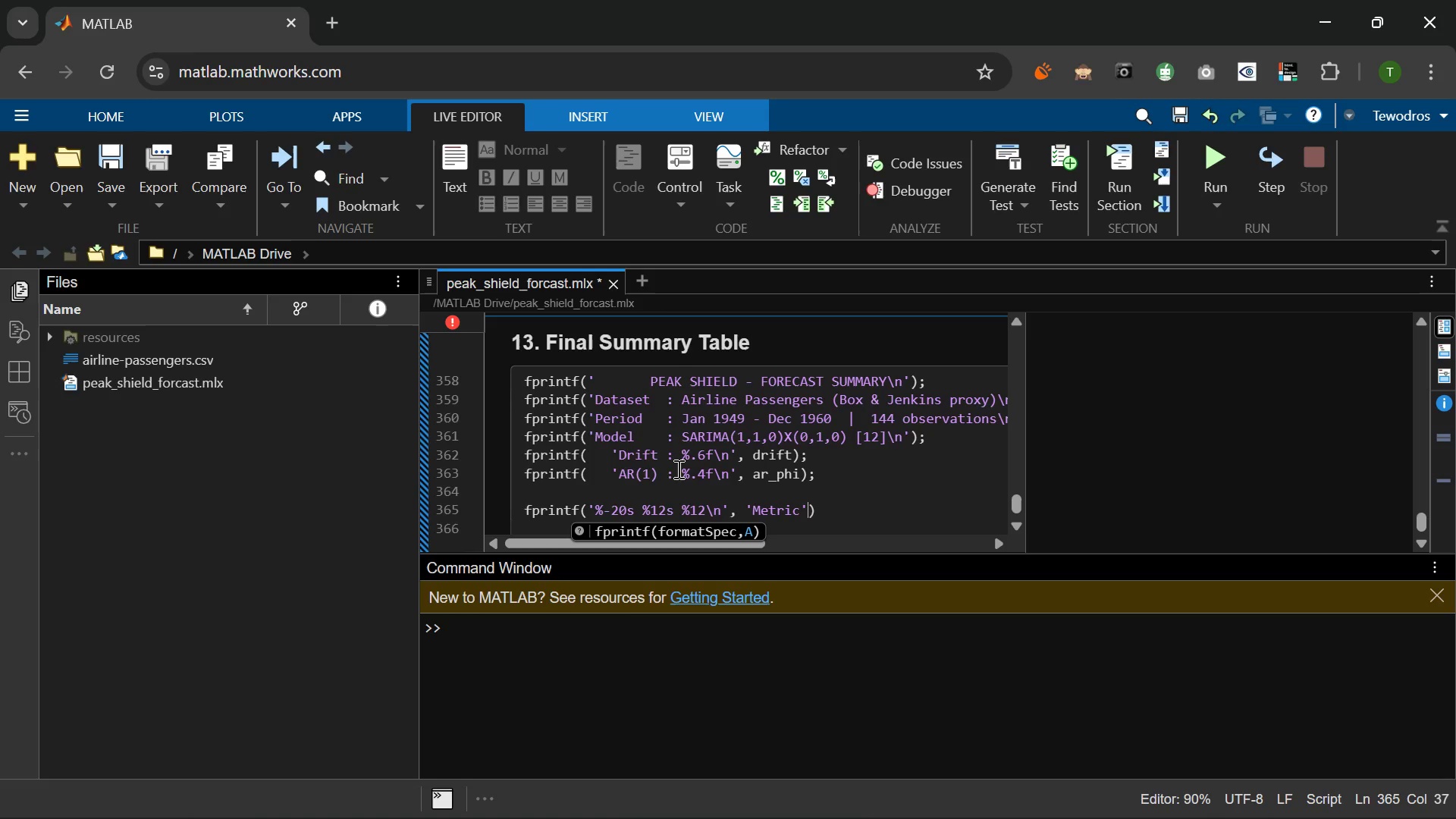 
type(, 'CV Train)
 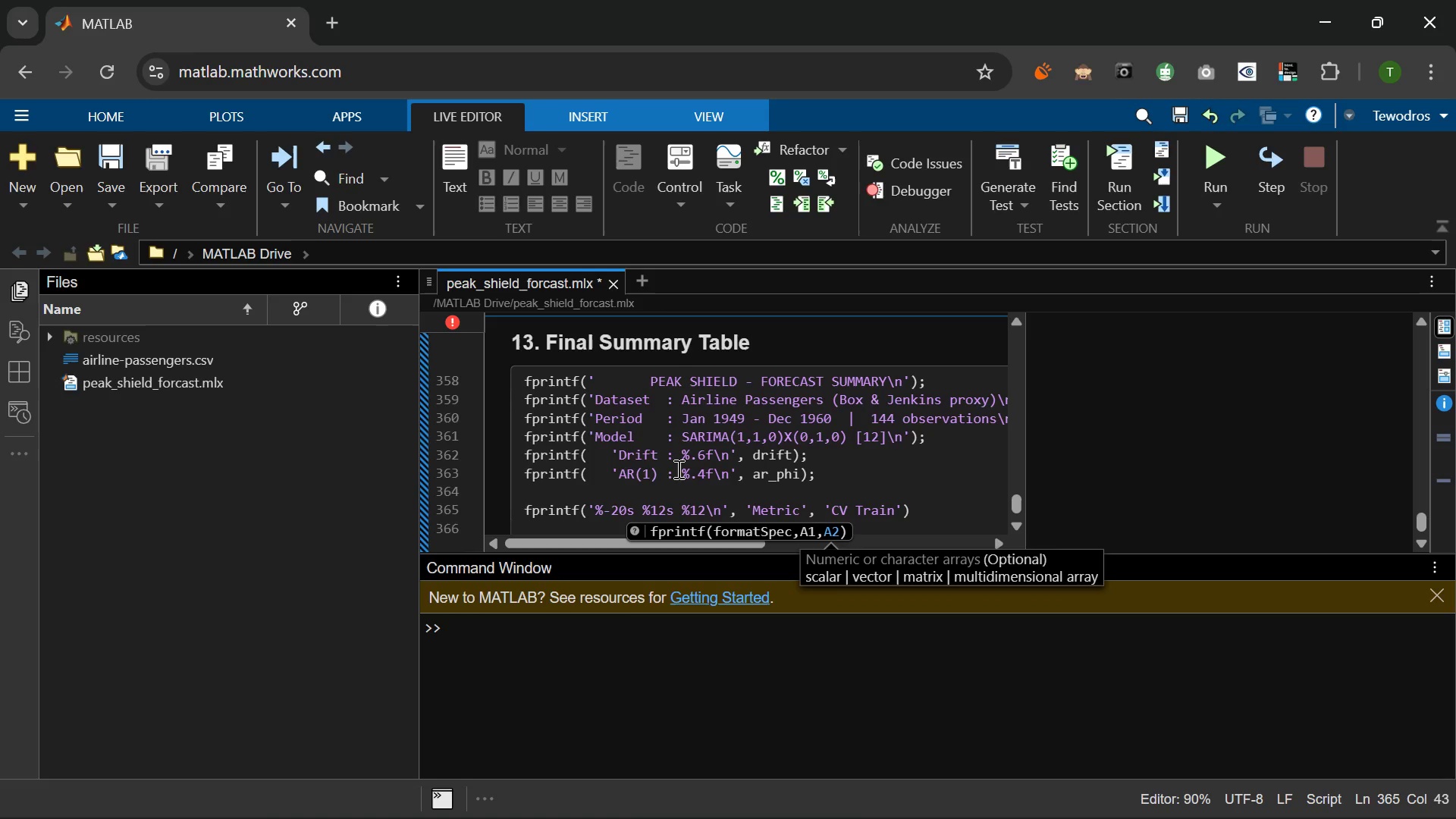 
key(ArrowRight)
 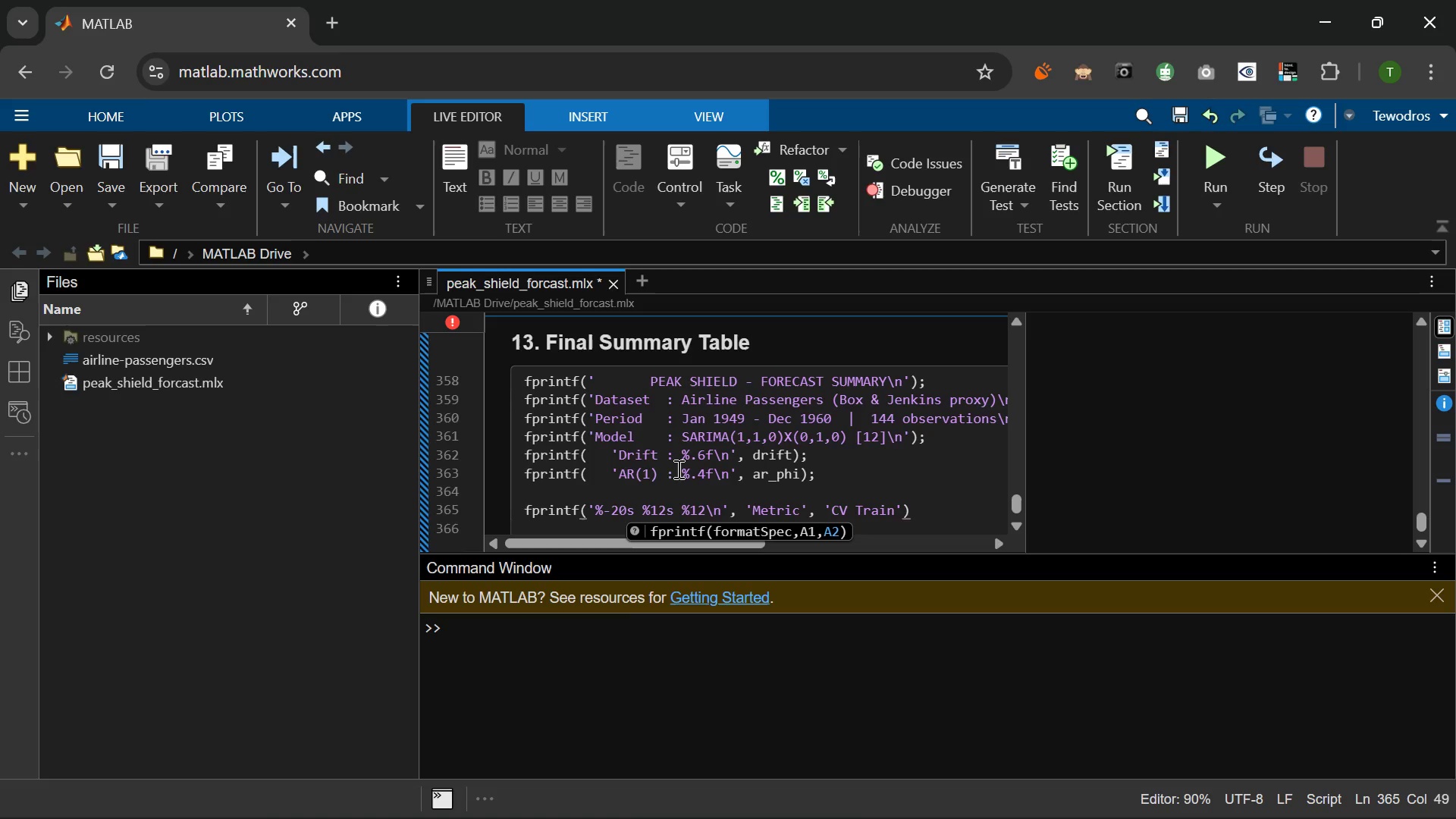 
type(, 'Holdout)
 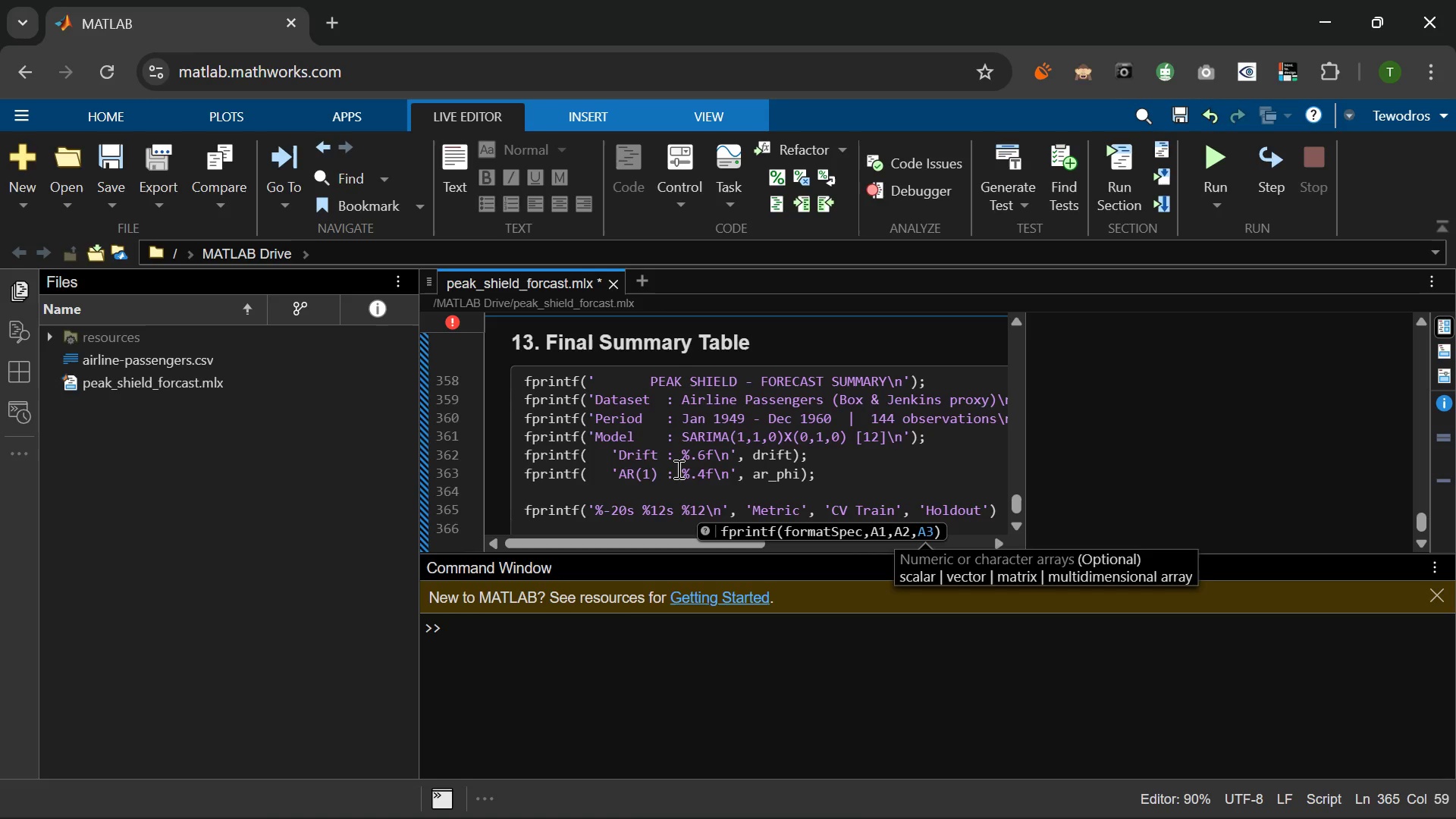 
key(ArrowRight)
 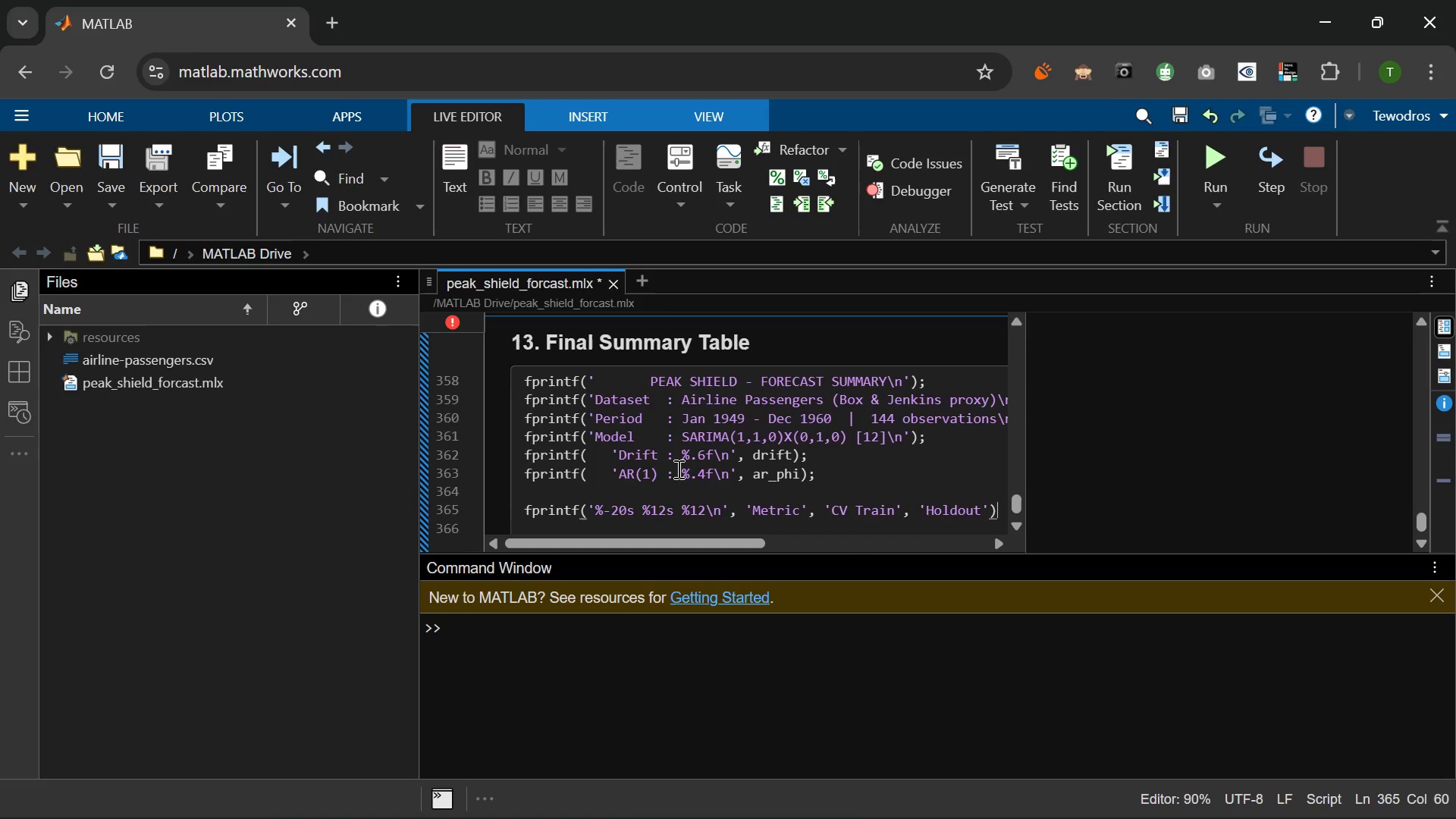 
key(ArrowRight)
 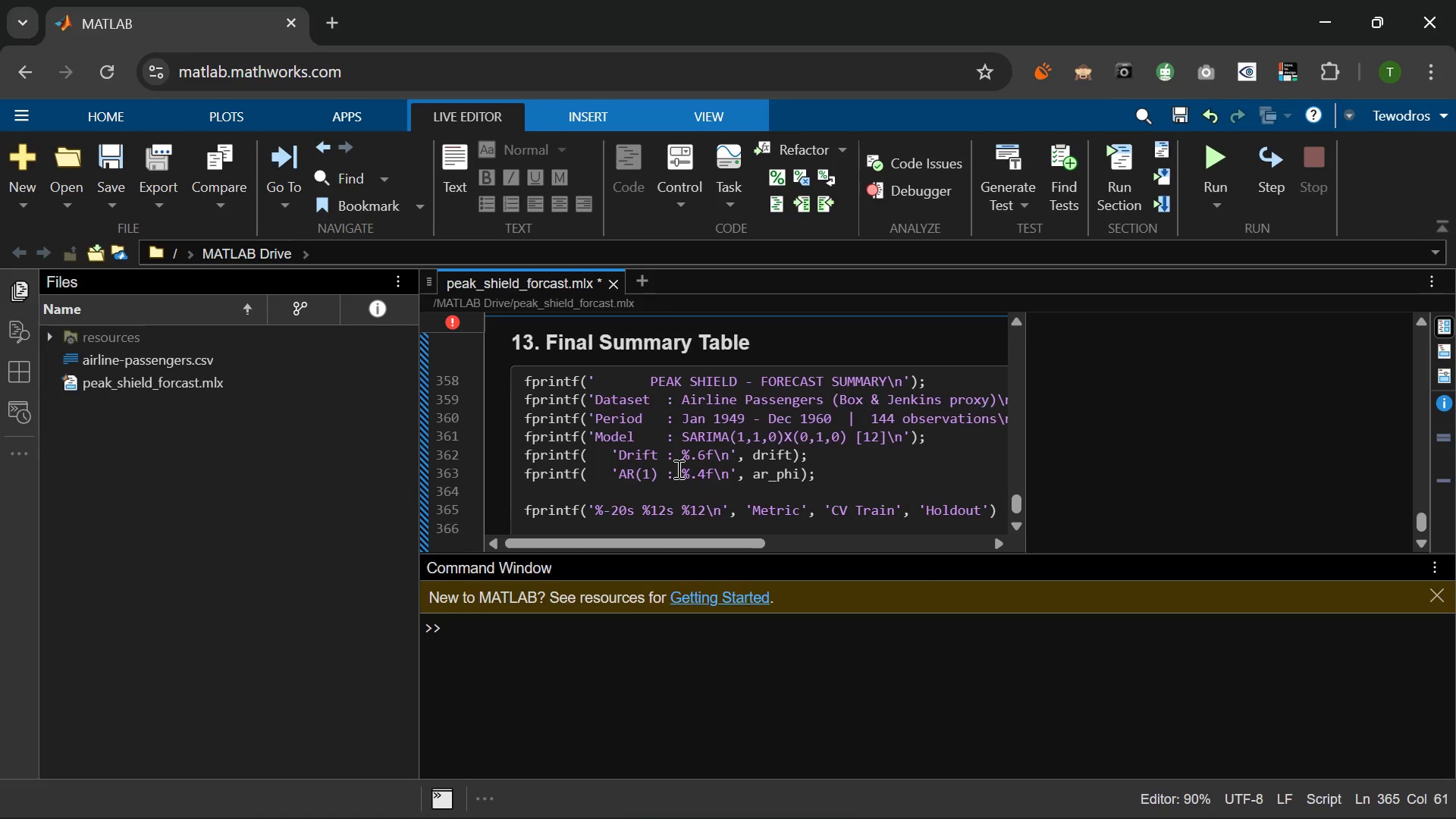 
key(Semicolon)
 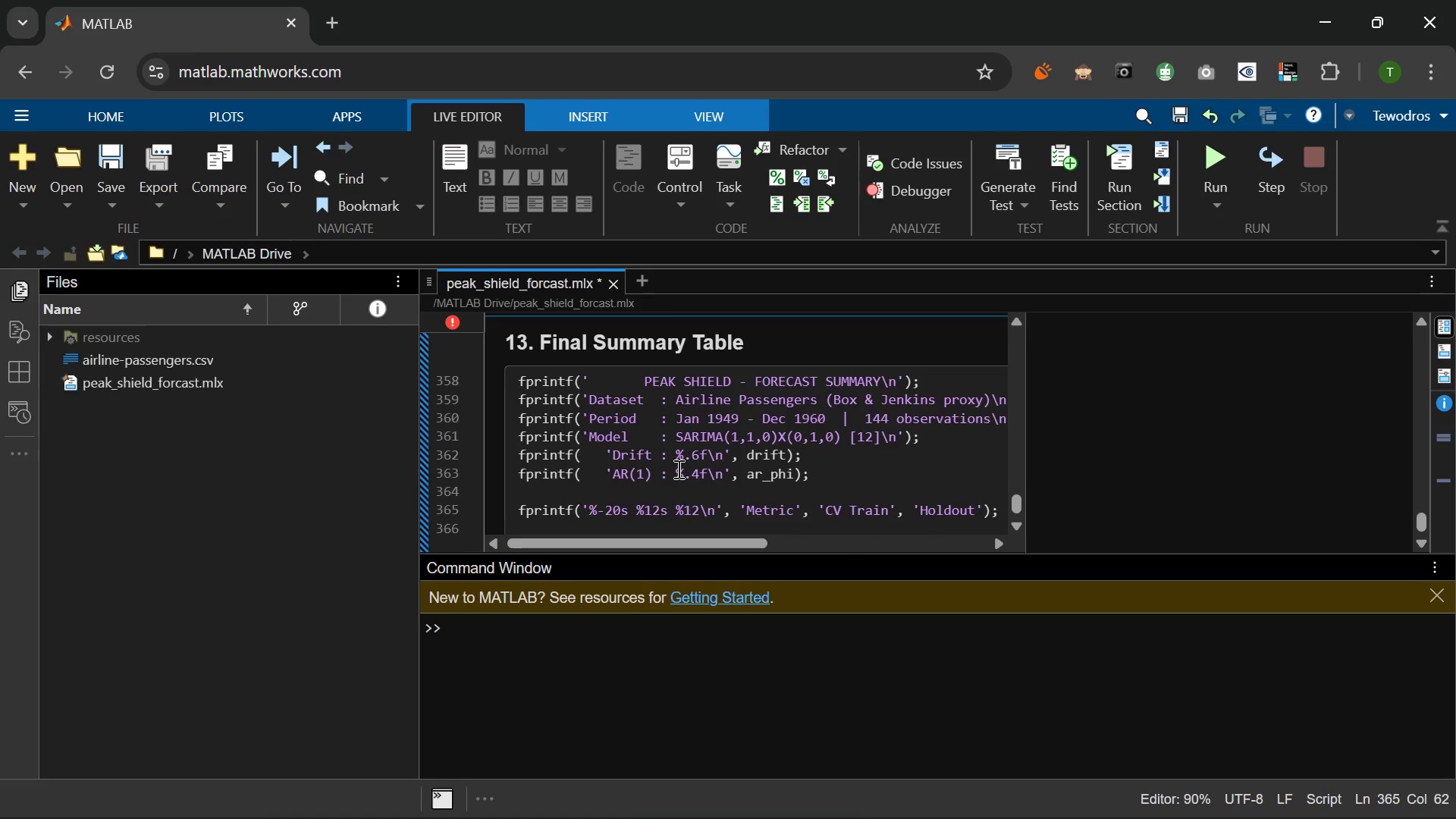 
key(Enter)
 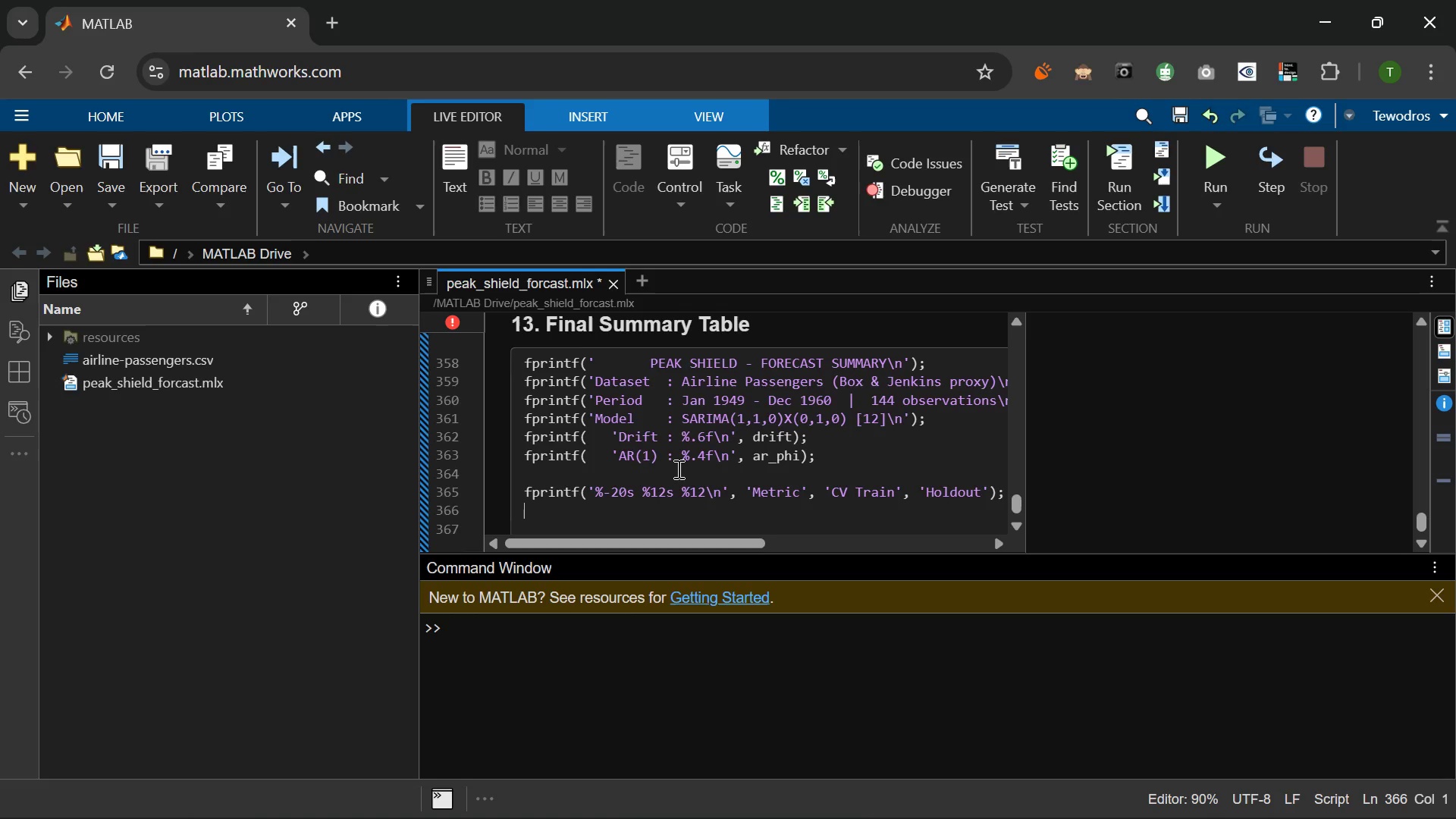 
type(fprintf('%-20s %)
 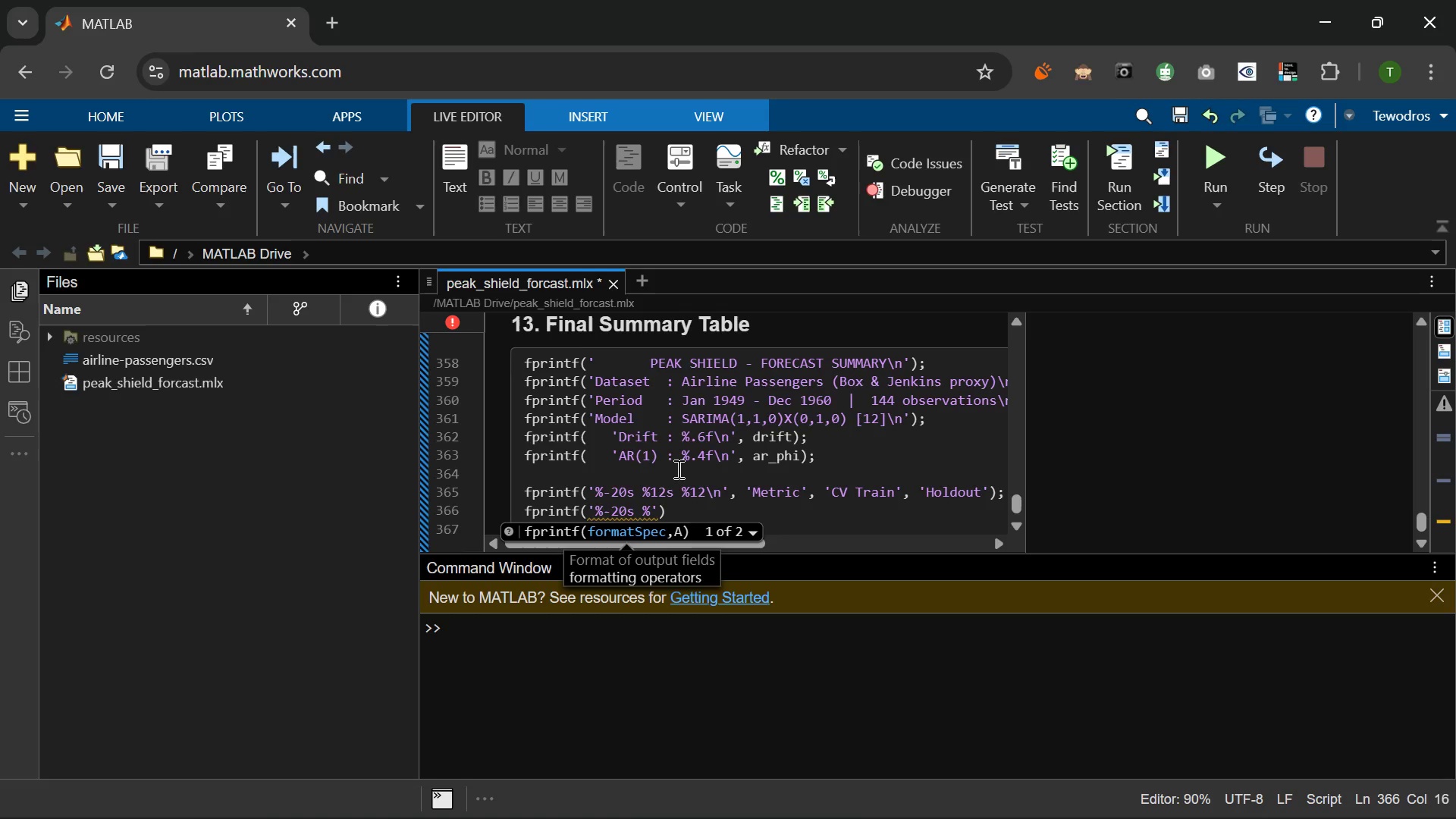 
type(12s)
 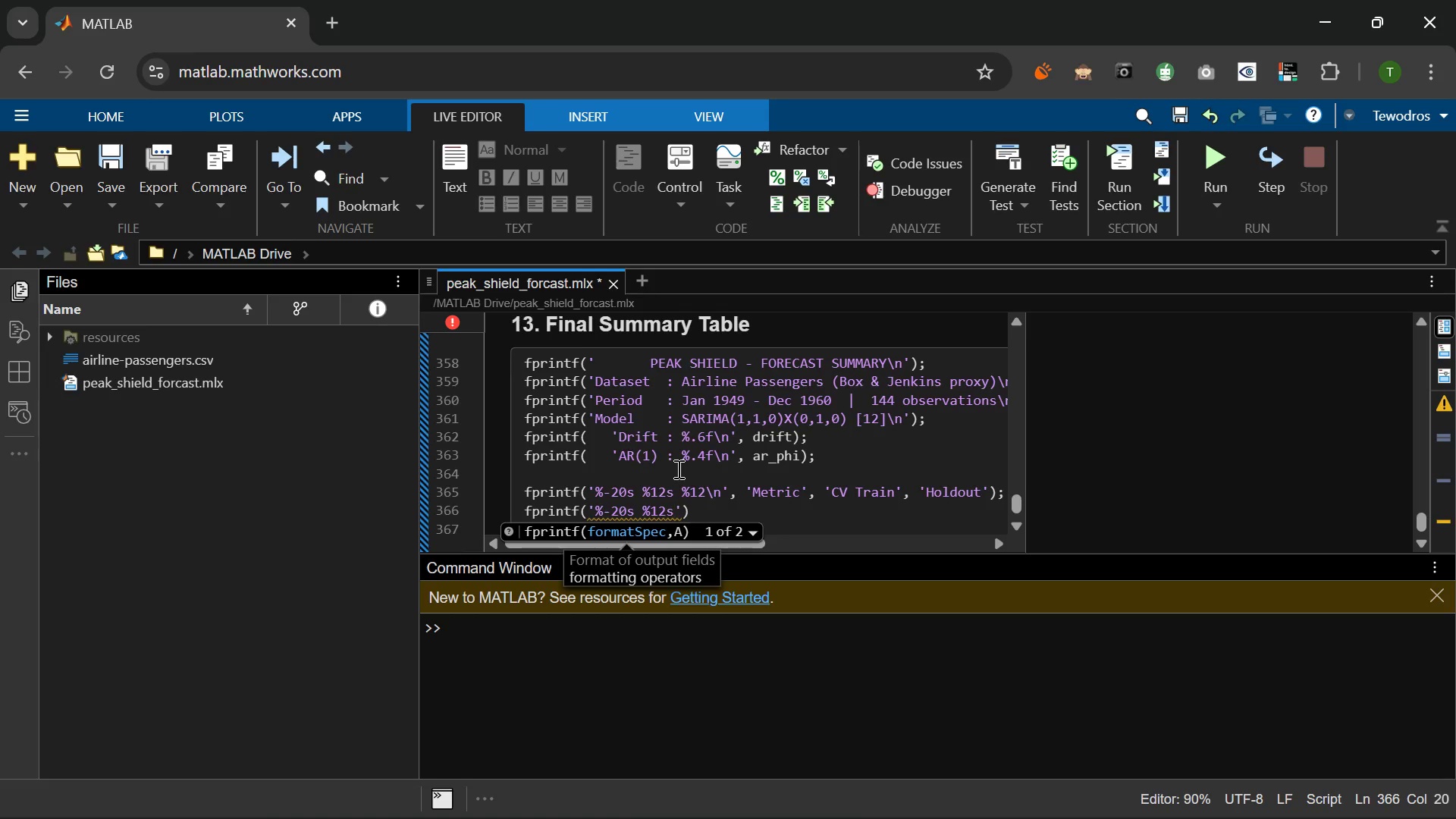 
type( %12 .)
key(Backspace)
key(Backspace)
type(.j)
key(Backspace)
key(Backspace)
type(.3)
key(Backspace)
type(2)
 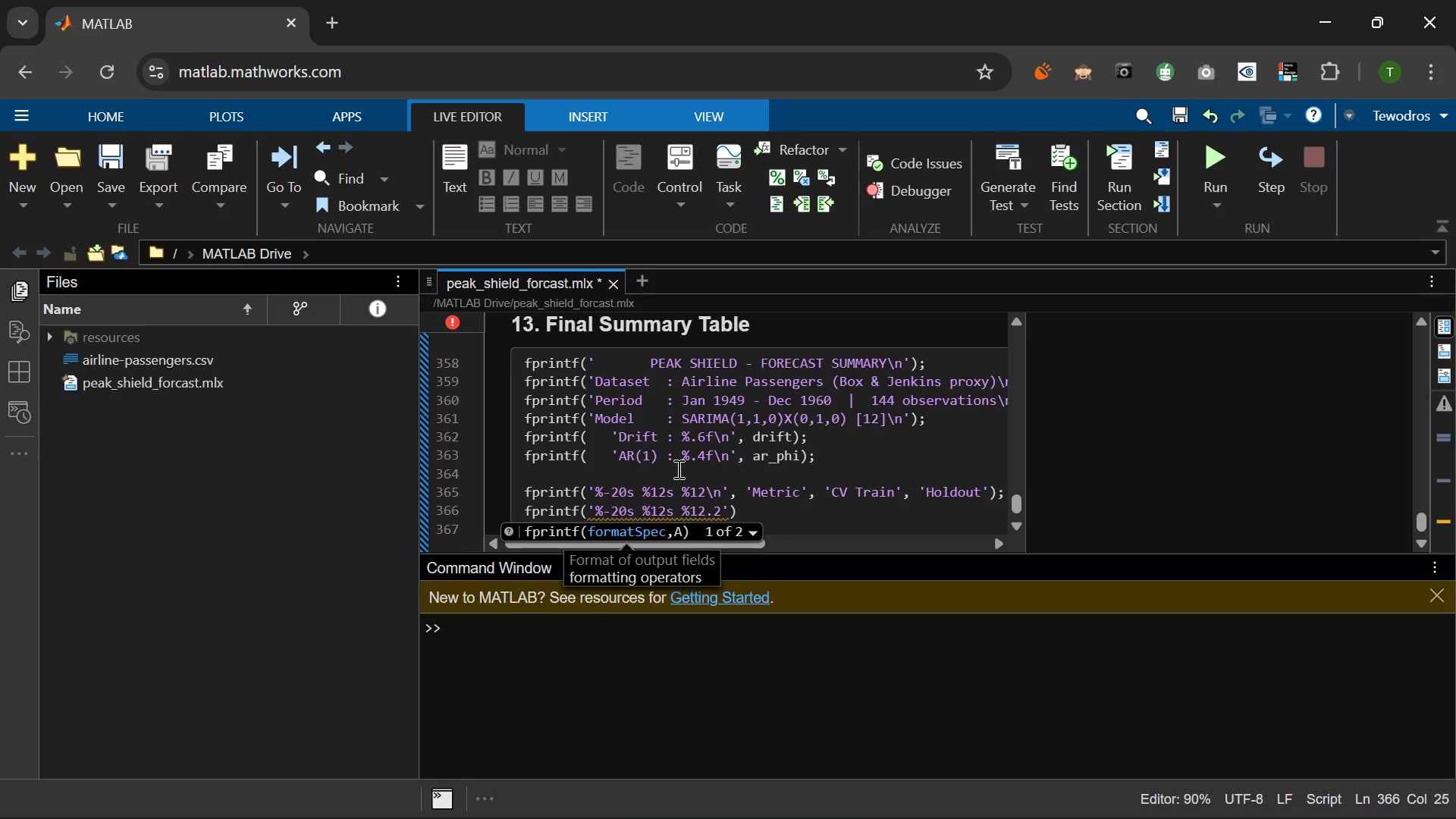 
wait(13.42)
 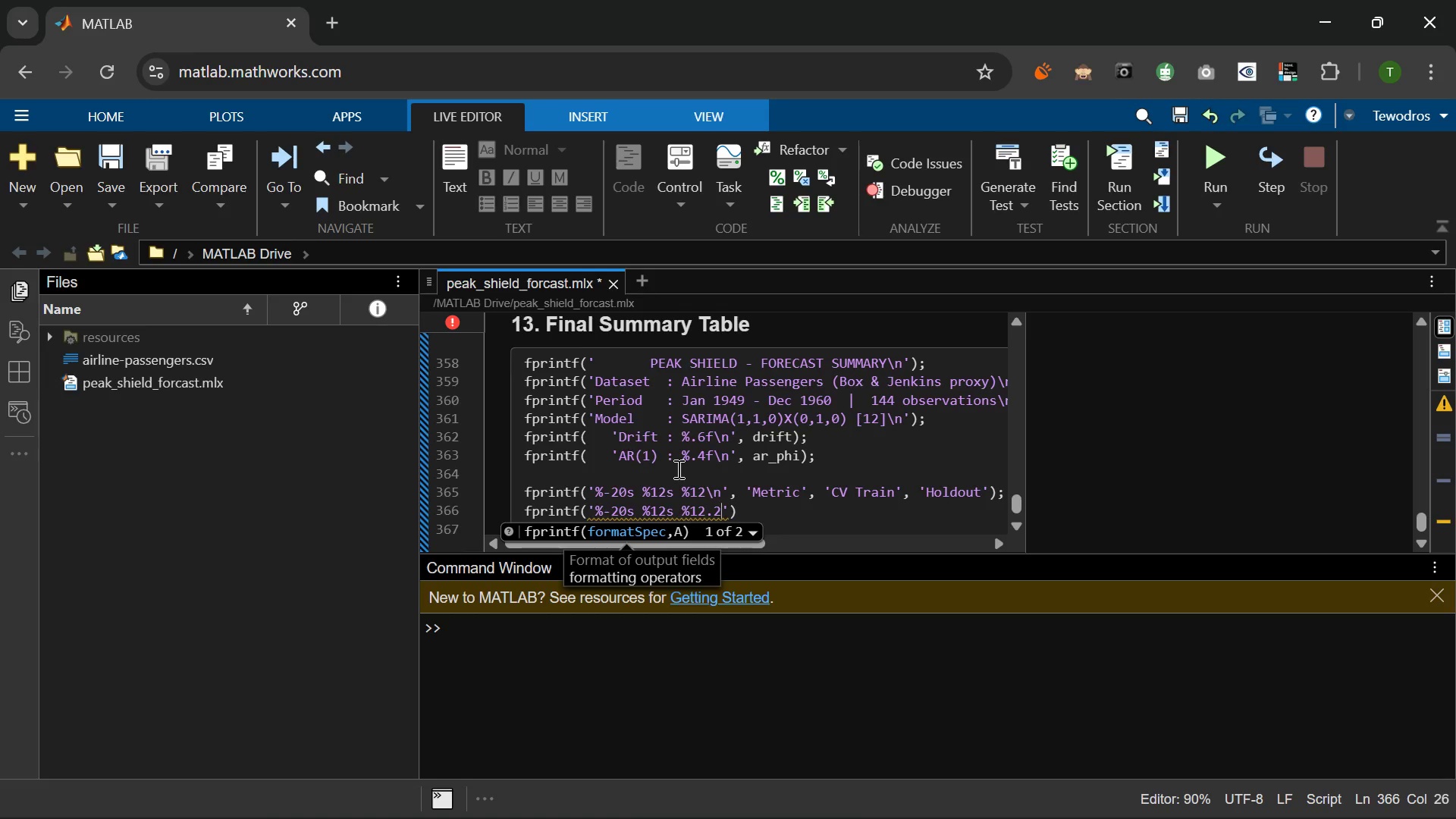 
key(F)
 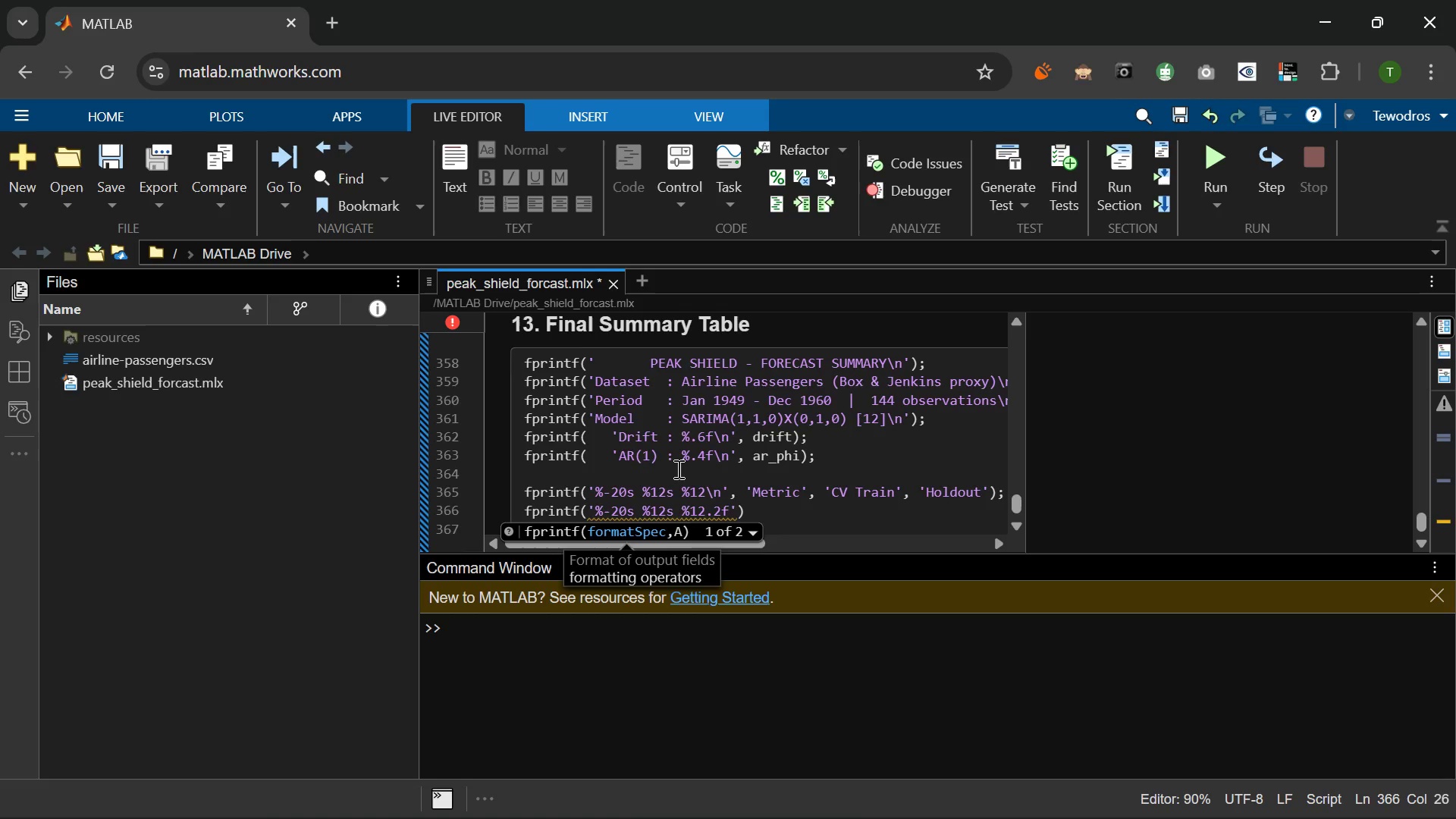 
key(Backslash)
 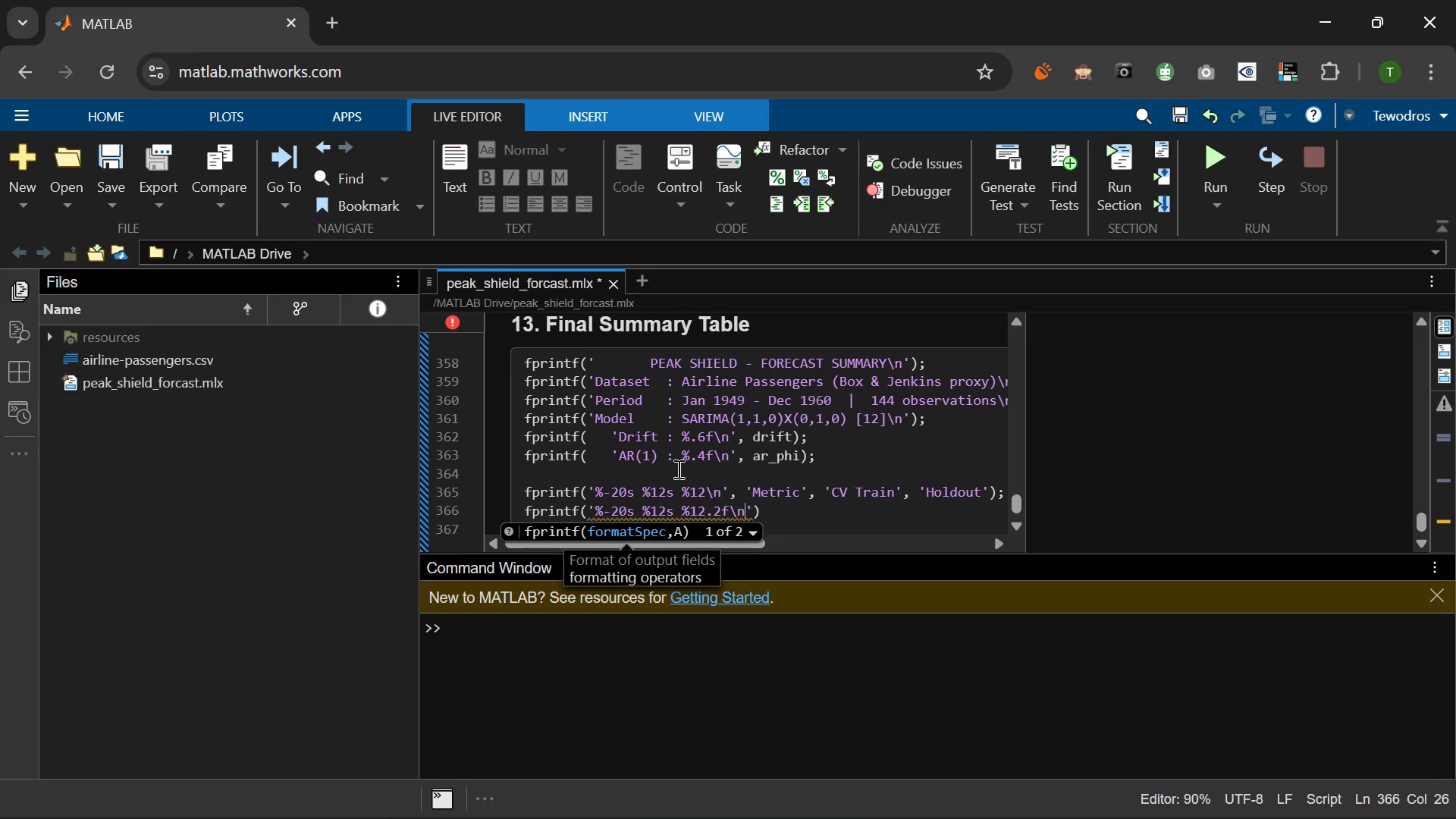 
key(N)
 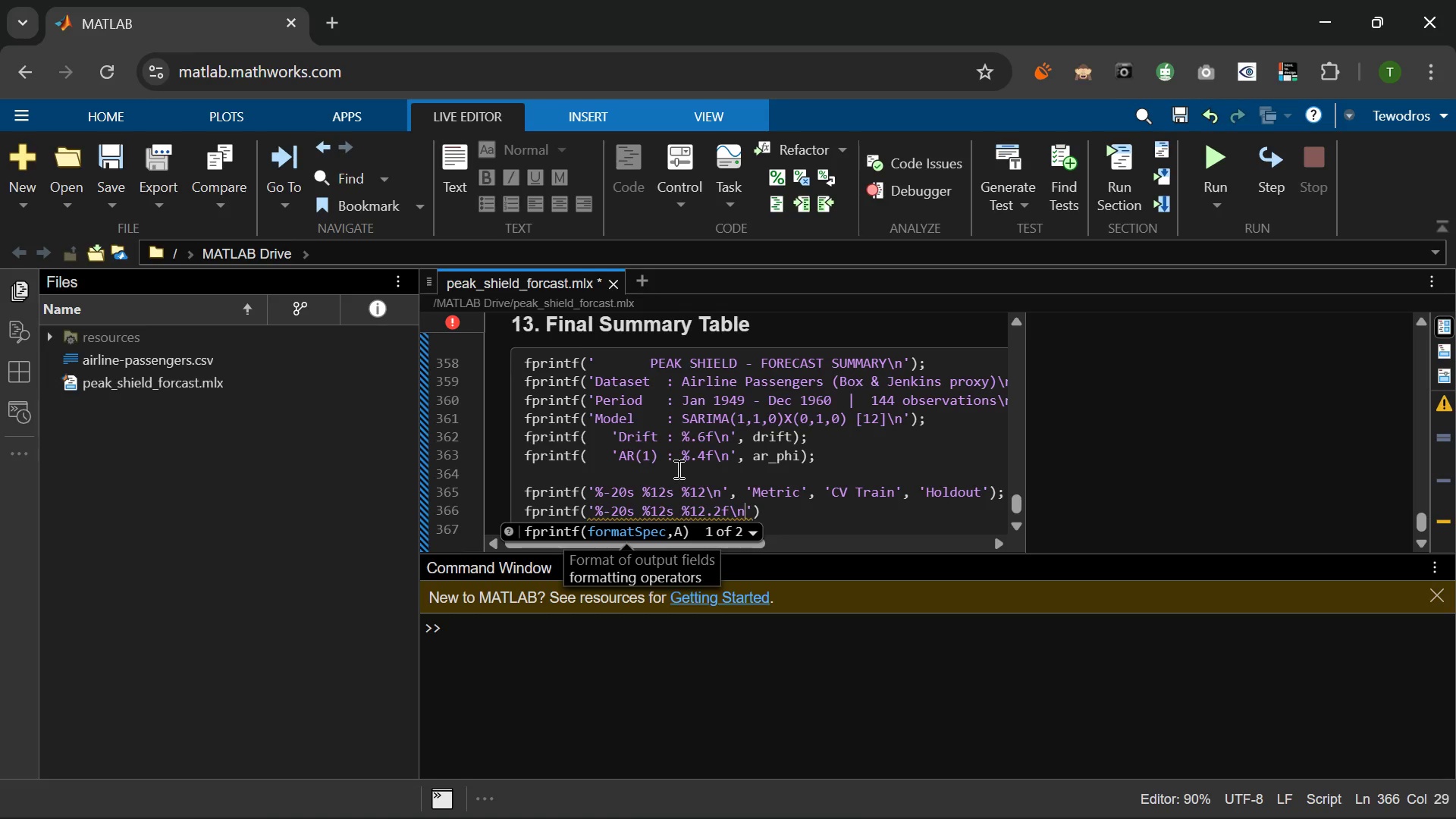 
key(ArrowRight)
 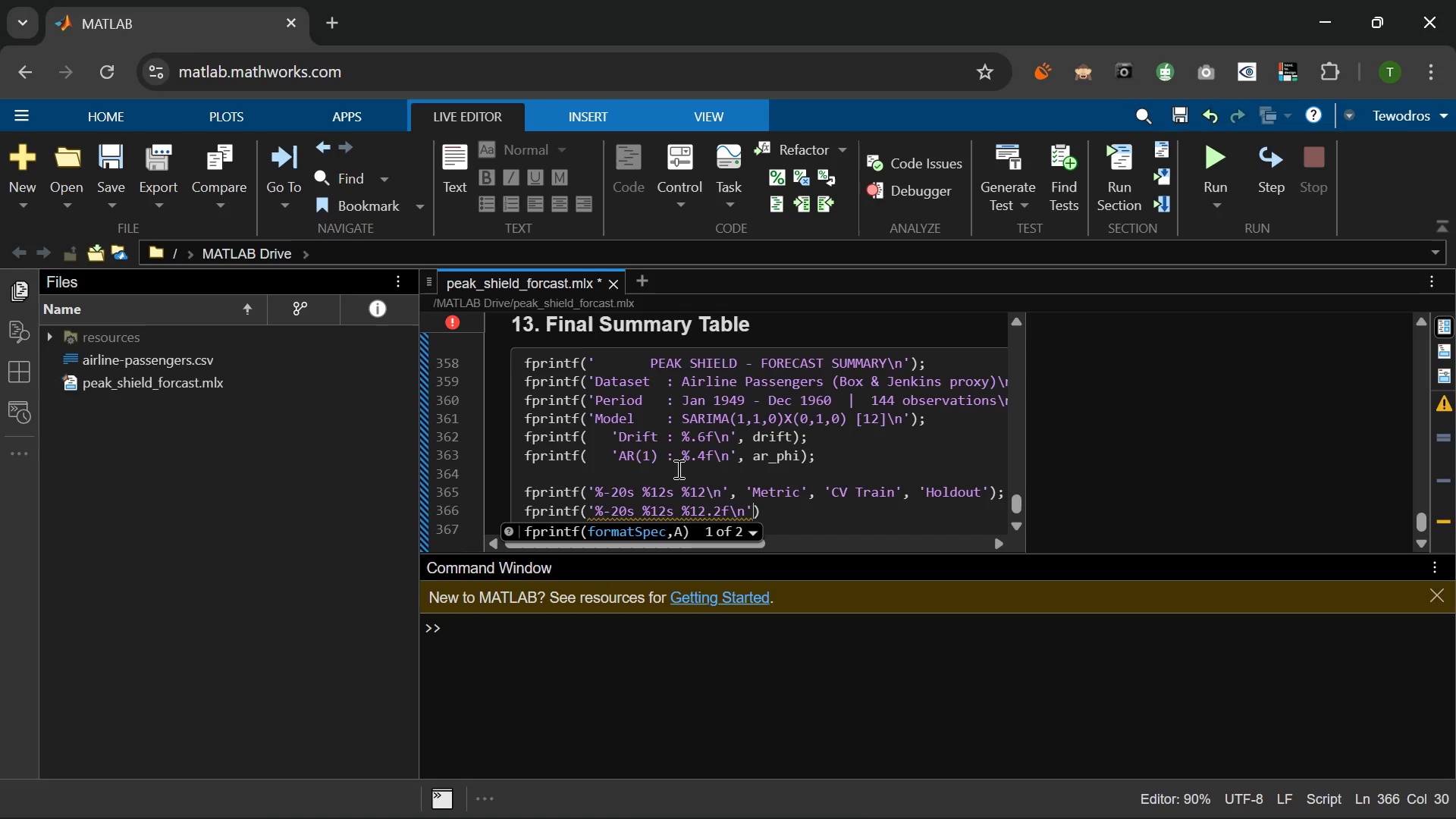 
type(, 'MAE)
 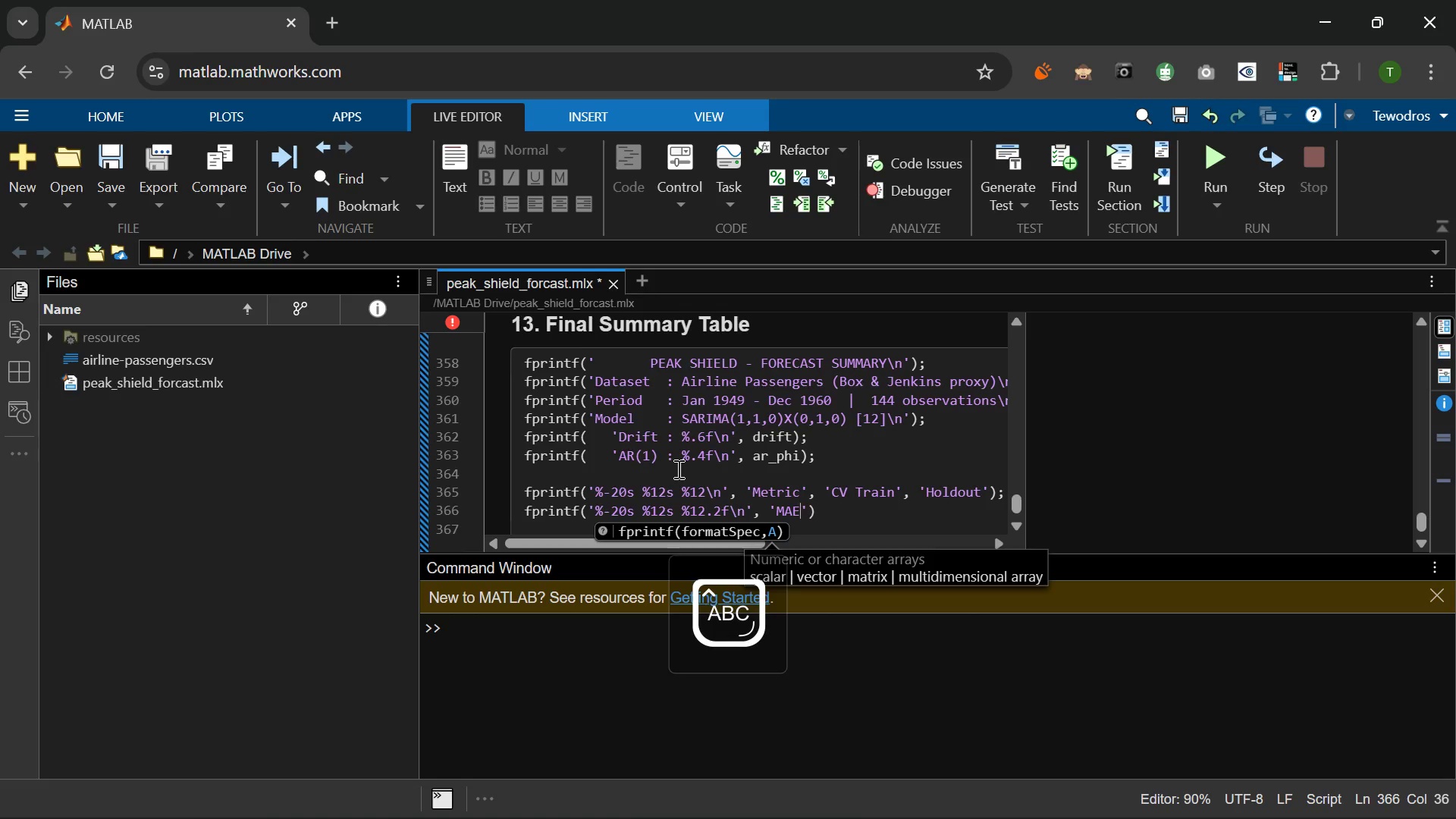 
key(ArrowRight)
 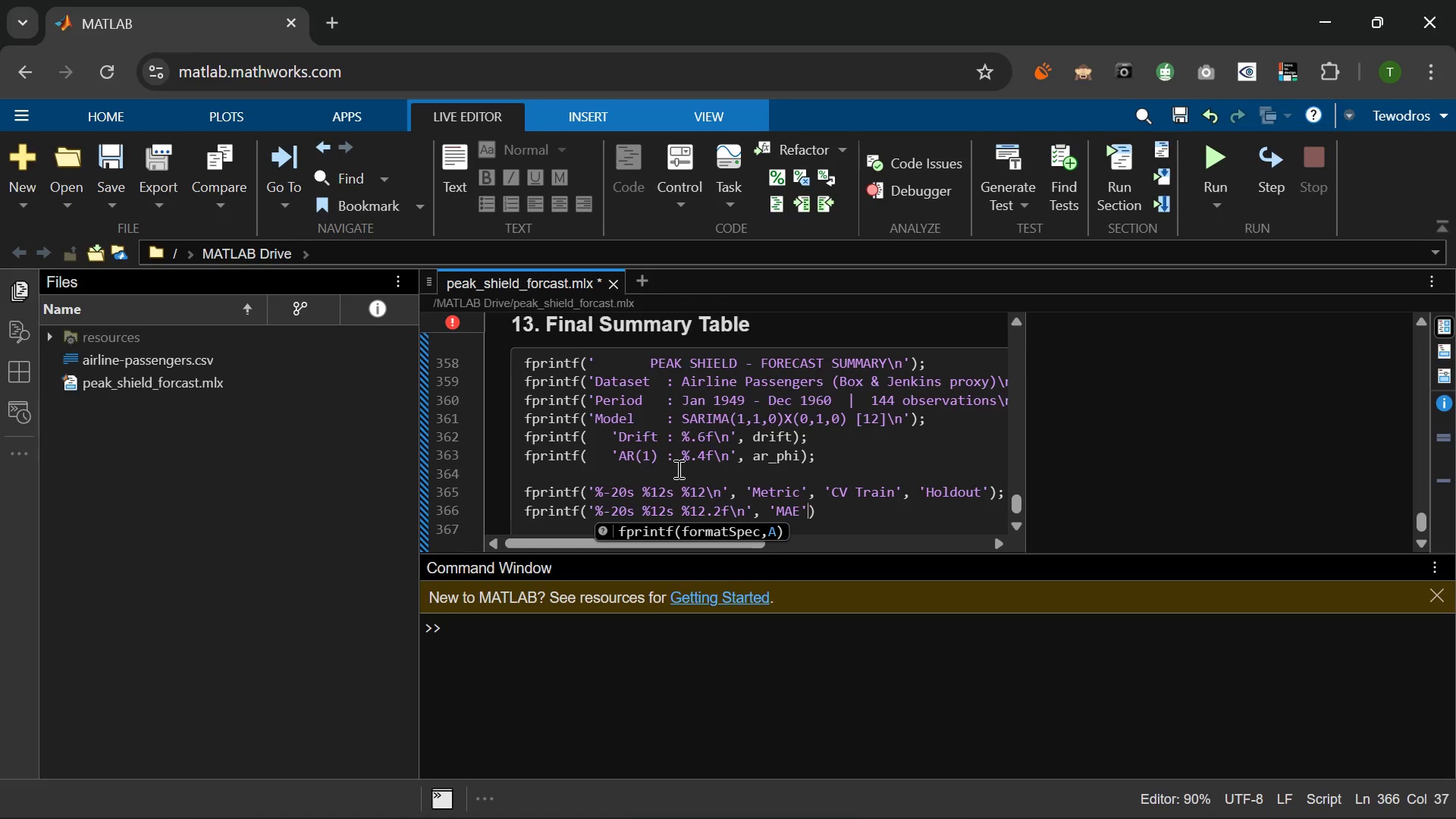 
key(Comma)
 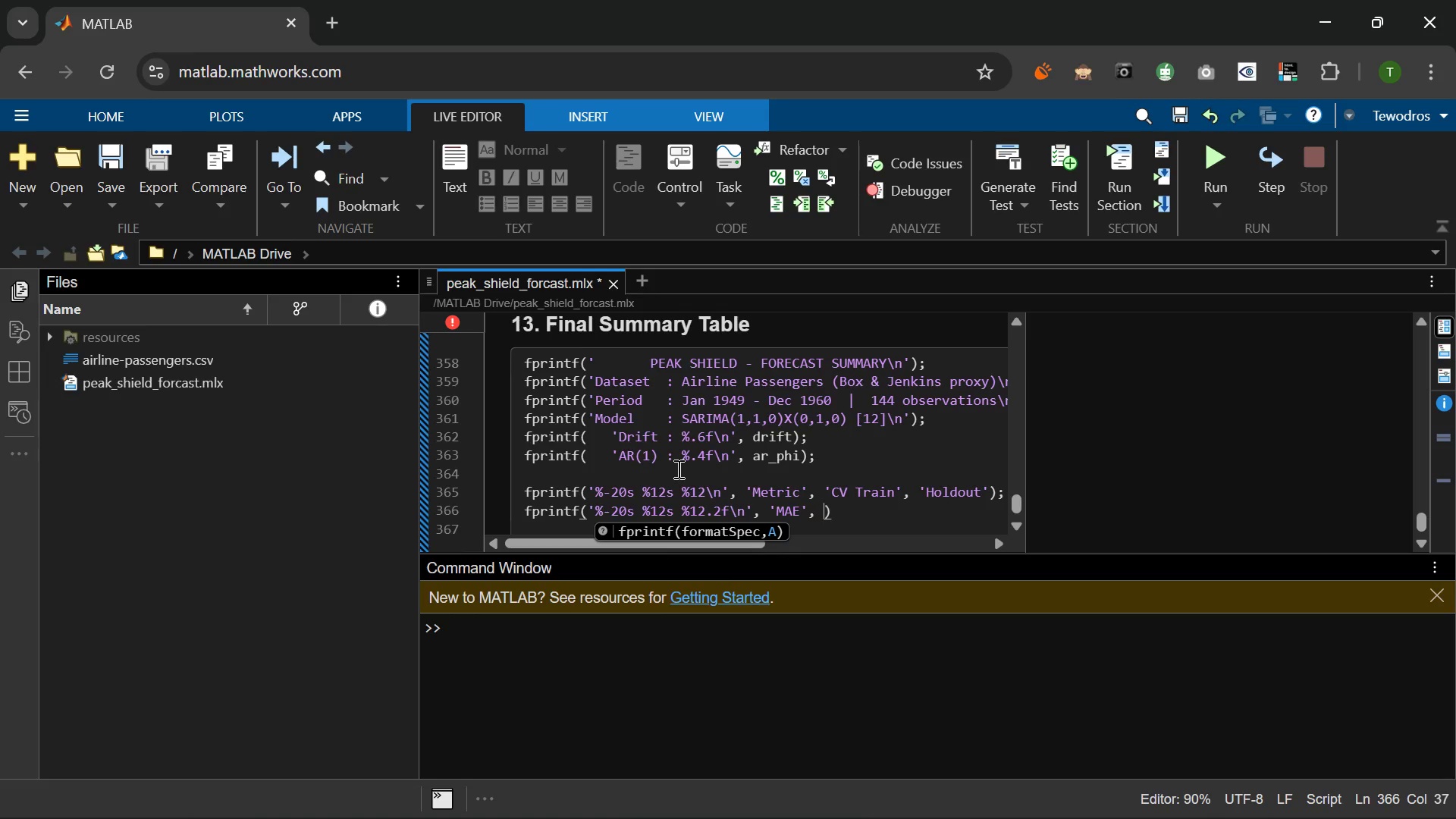 
key(Space)
 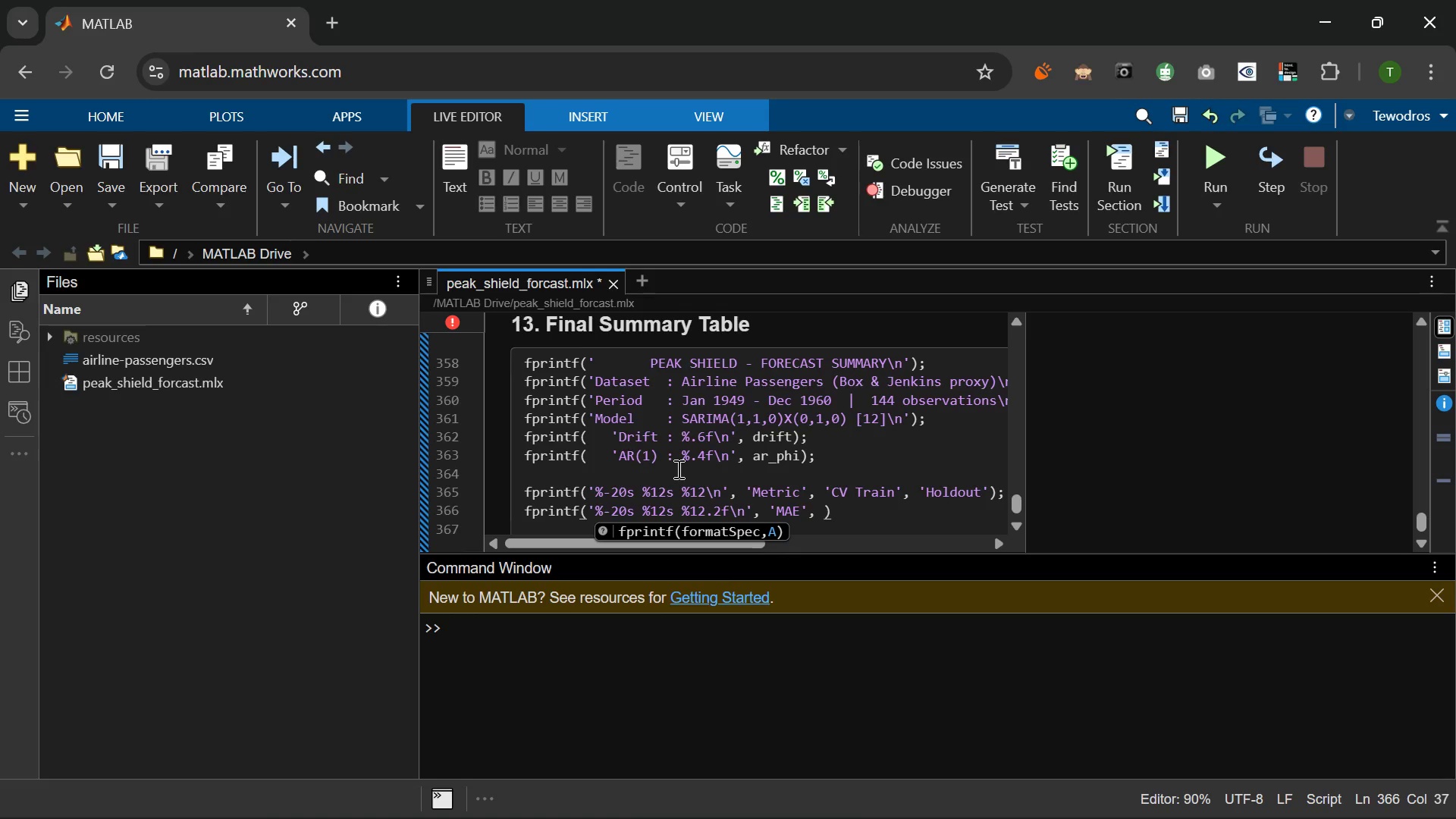 
key(Quote)
 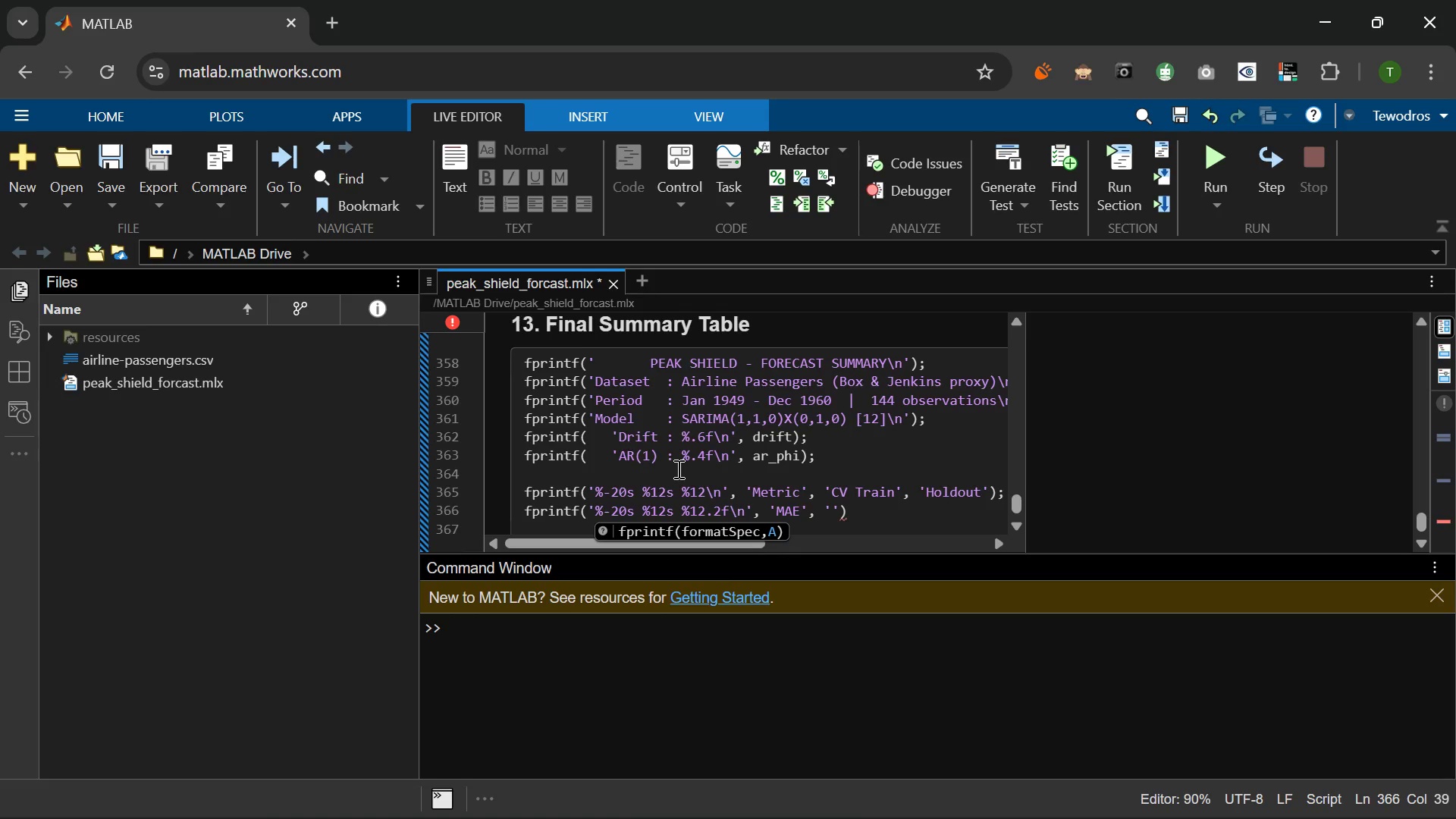 
key(Minus)
 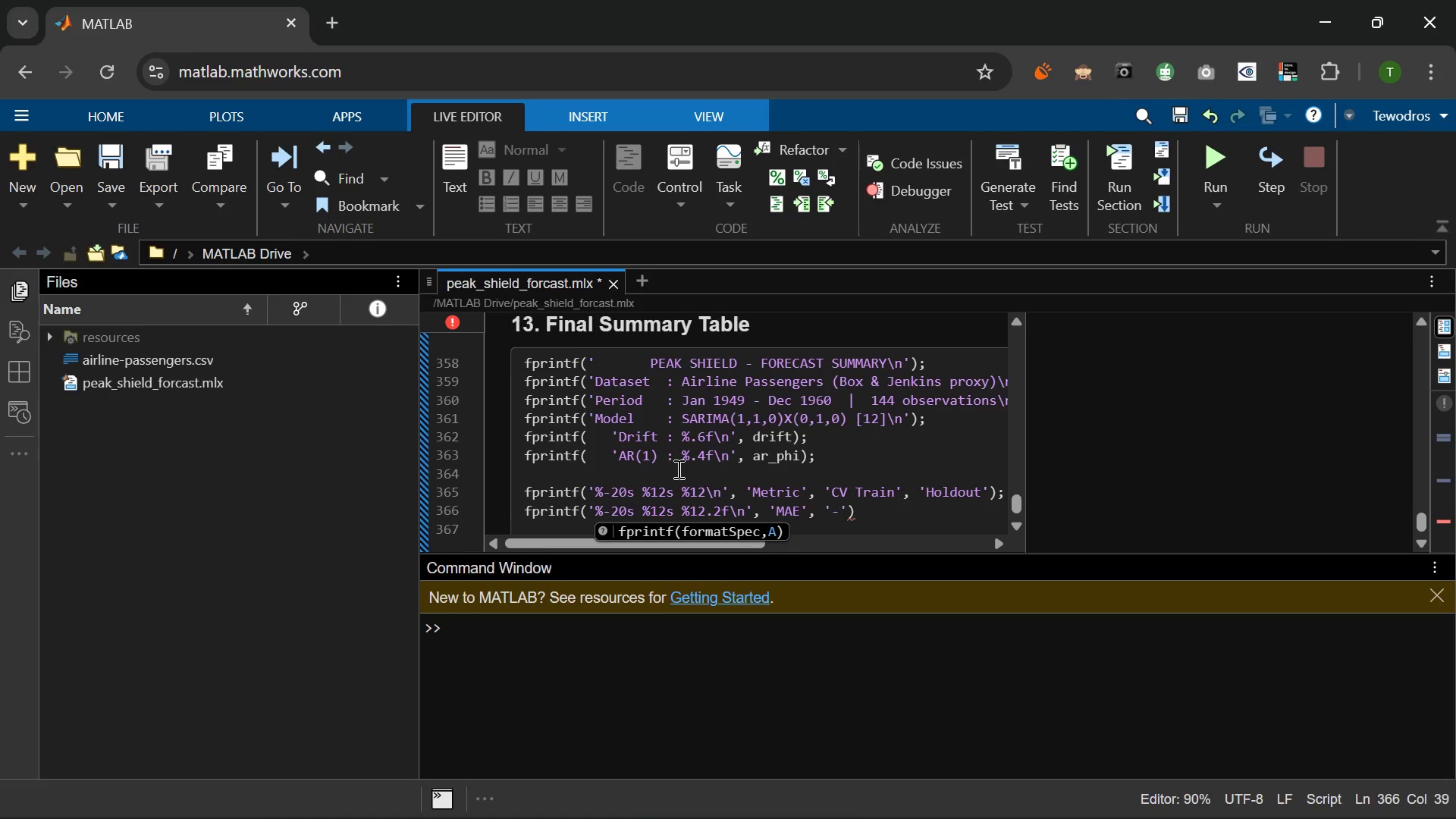 
key(ArrowRight)
 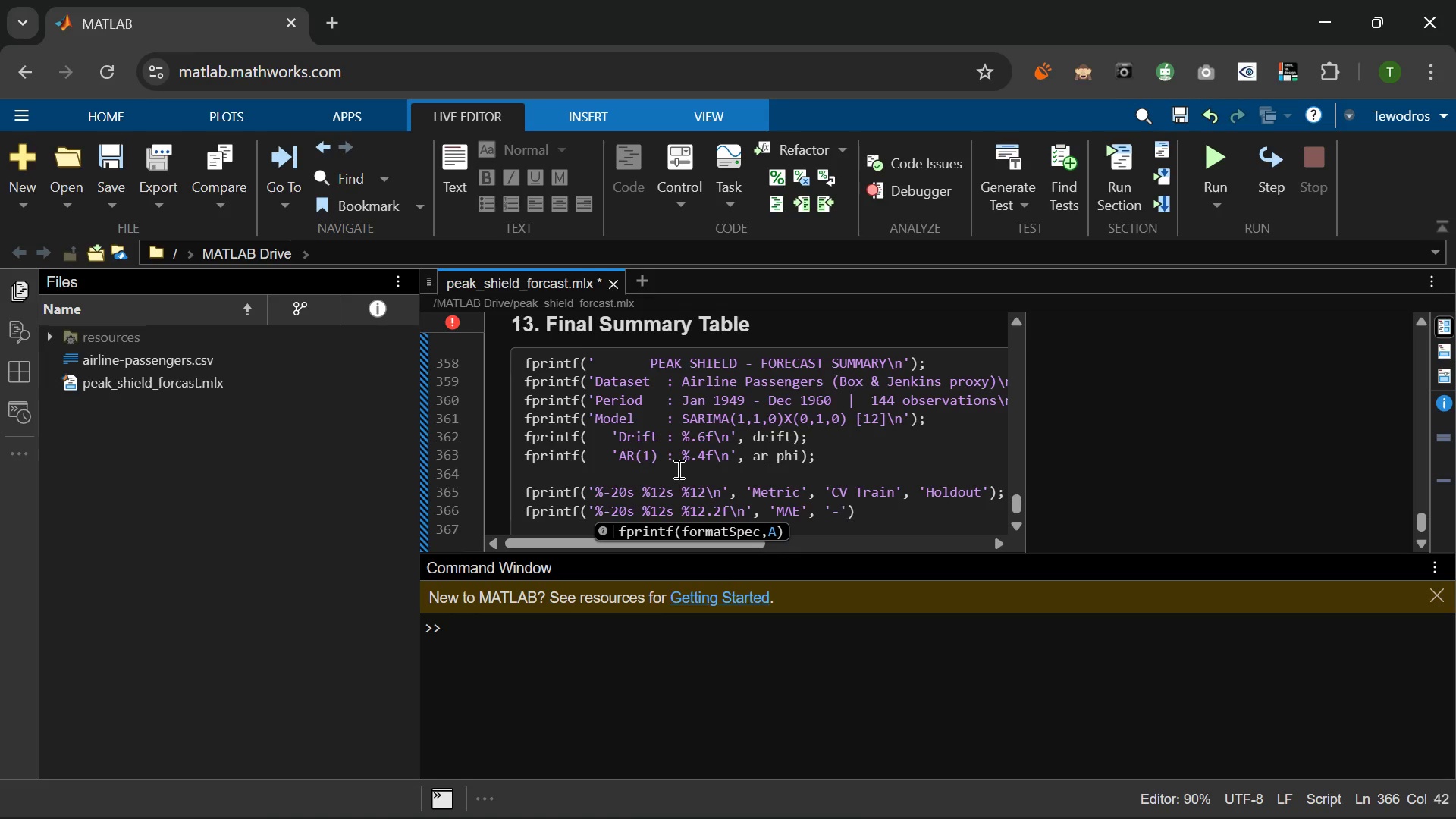 
type(, mae_val)
 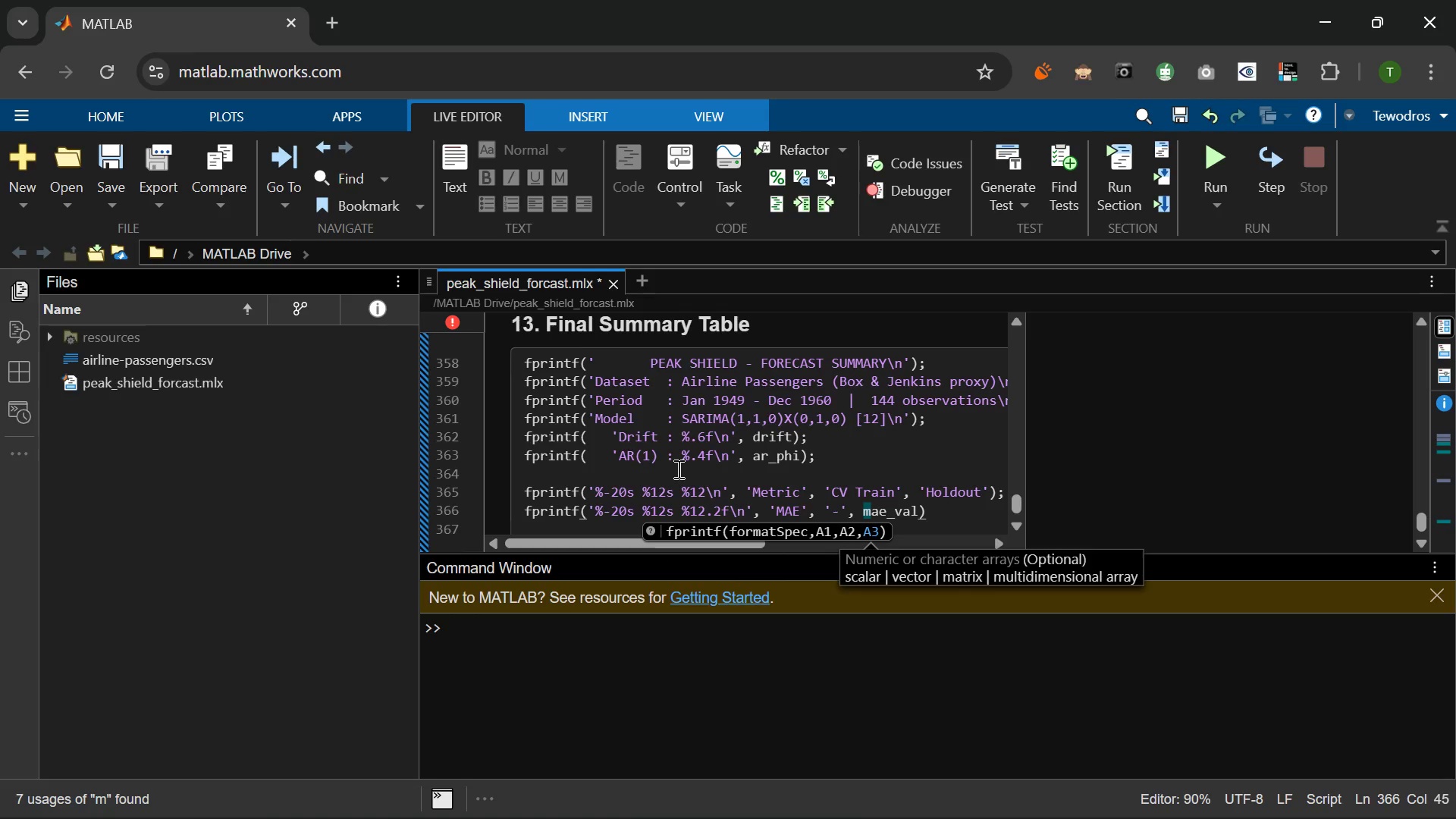 
key(ArrowRight)
 